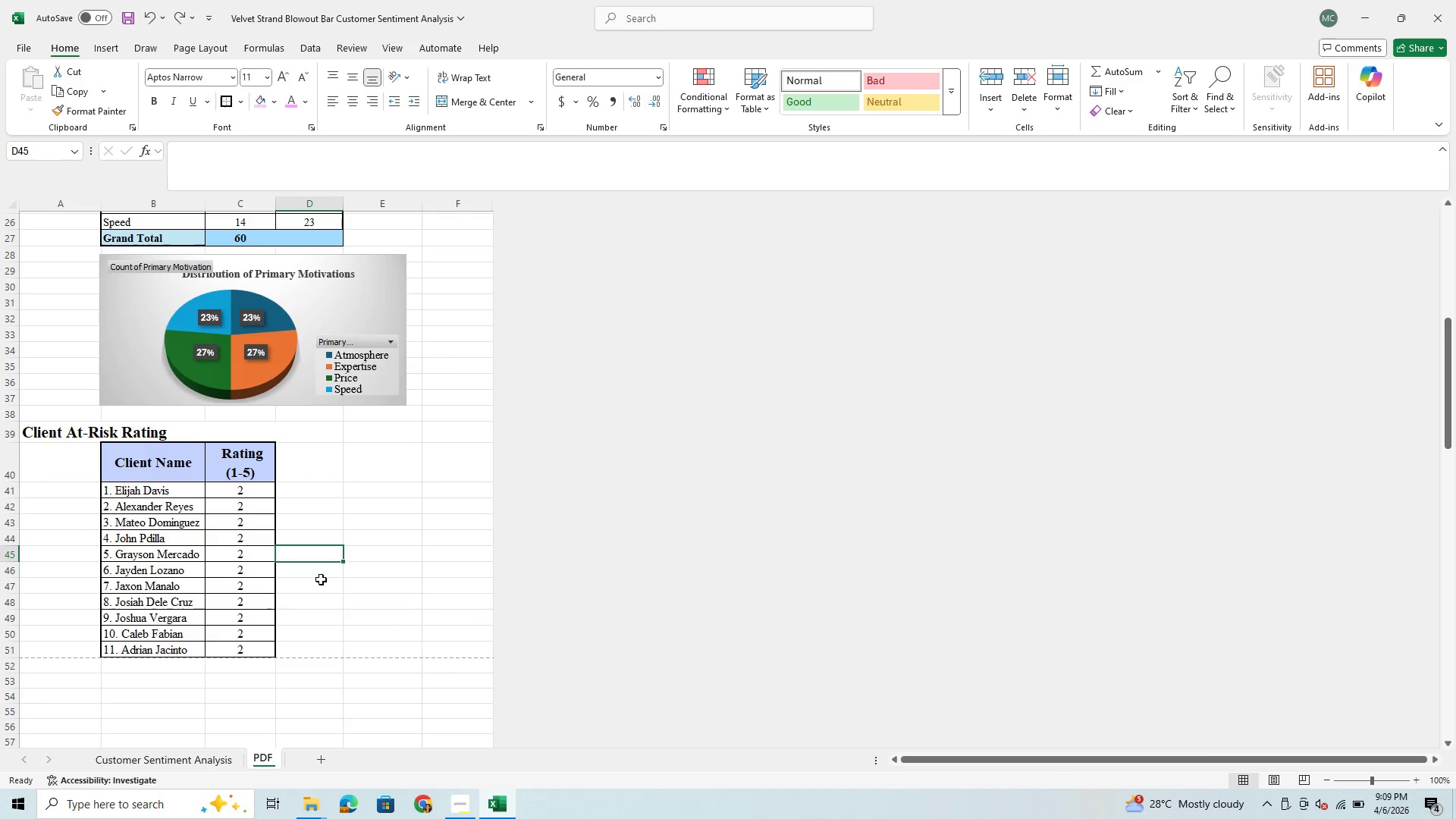 
scroll: coordinate [331, 641], scroll_direction: down, amount: 2.0
 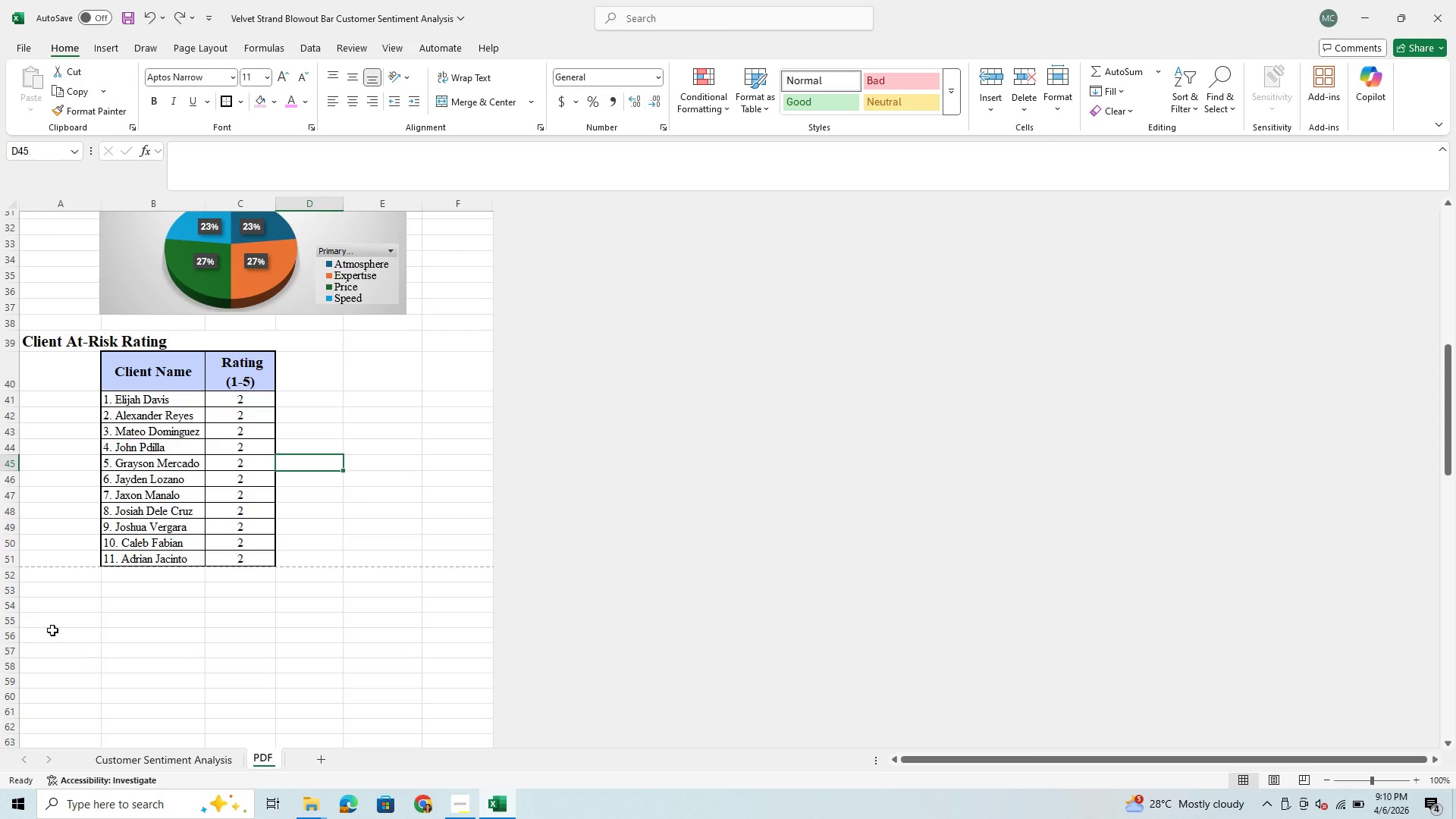 
left_click_drag(start_coordinate=[5, 627], to_coordinate=[34, 613])
 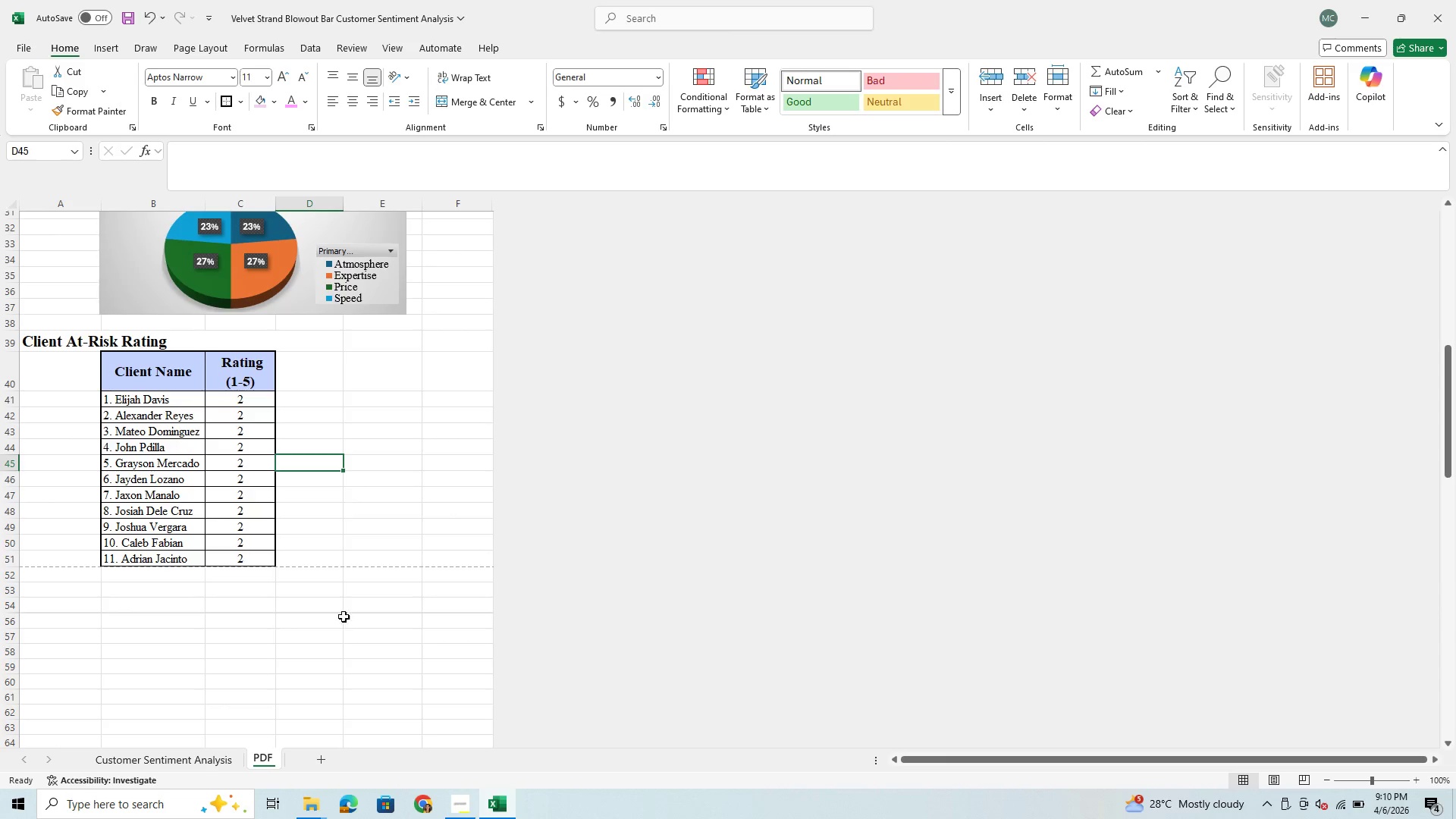 
scroll: coordinate [425, 460], scroll_direction: up, amount: 17.0
 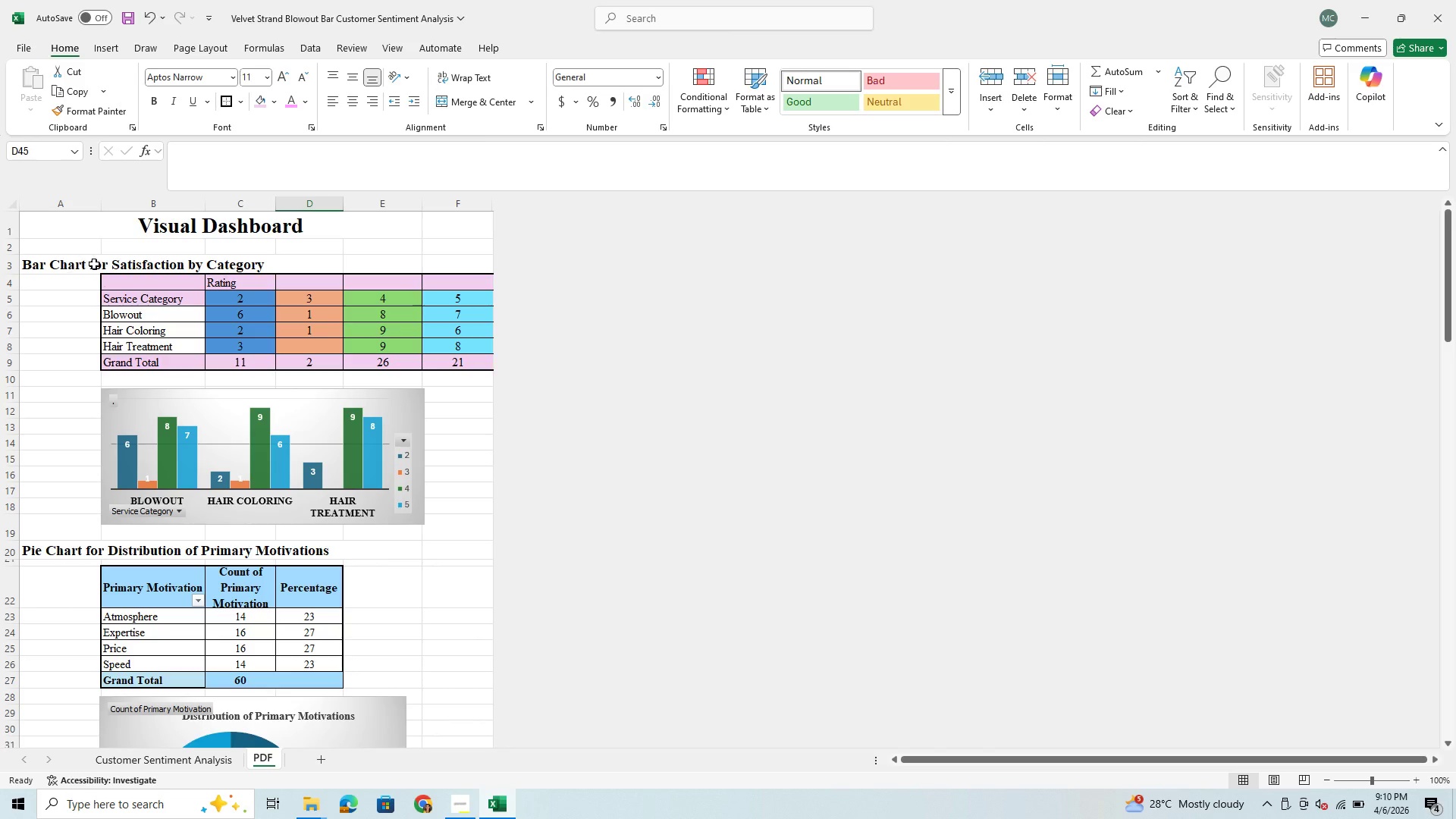 
wait(7.52)
 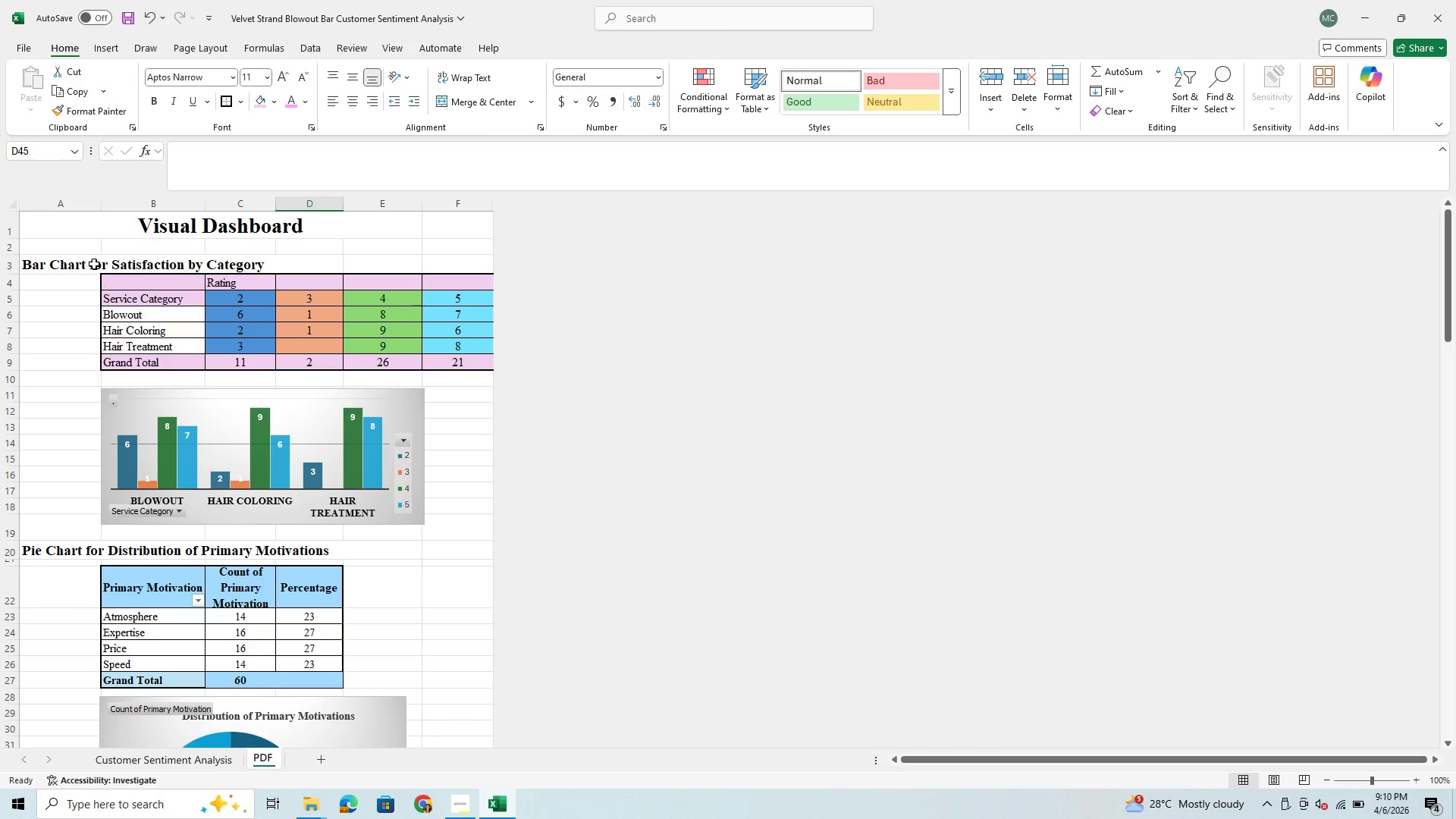 
left_click([99, 268])
 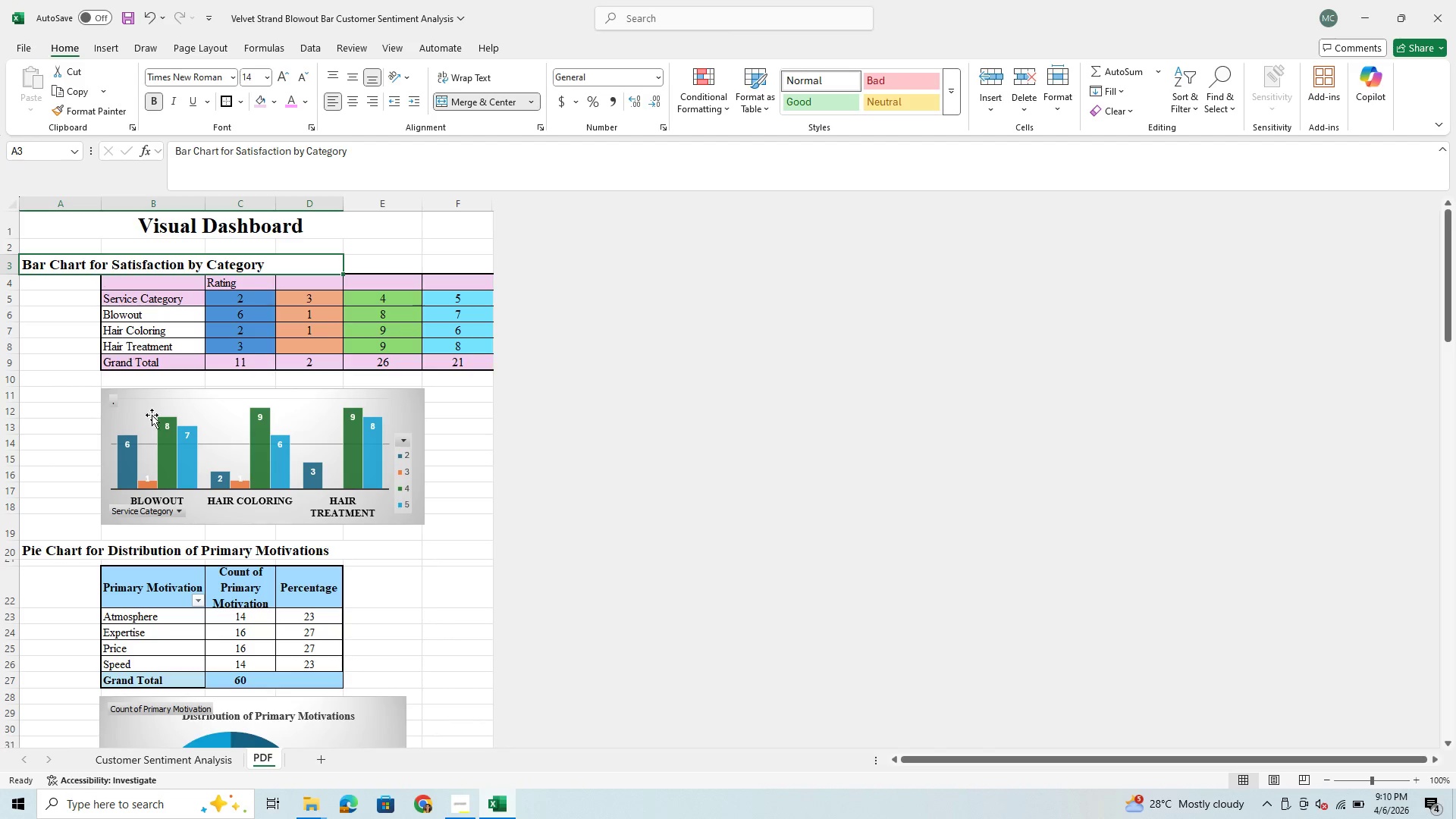 
scroll: coordinate [295, 551], scroll_direction: down, amount: 2.0
 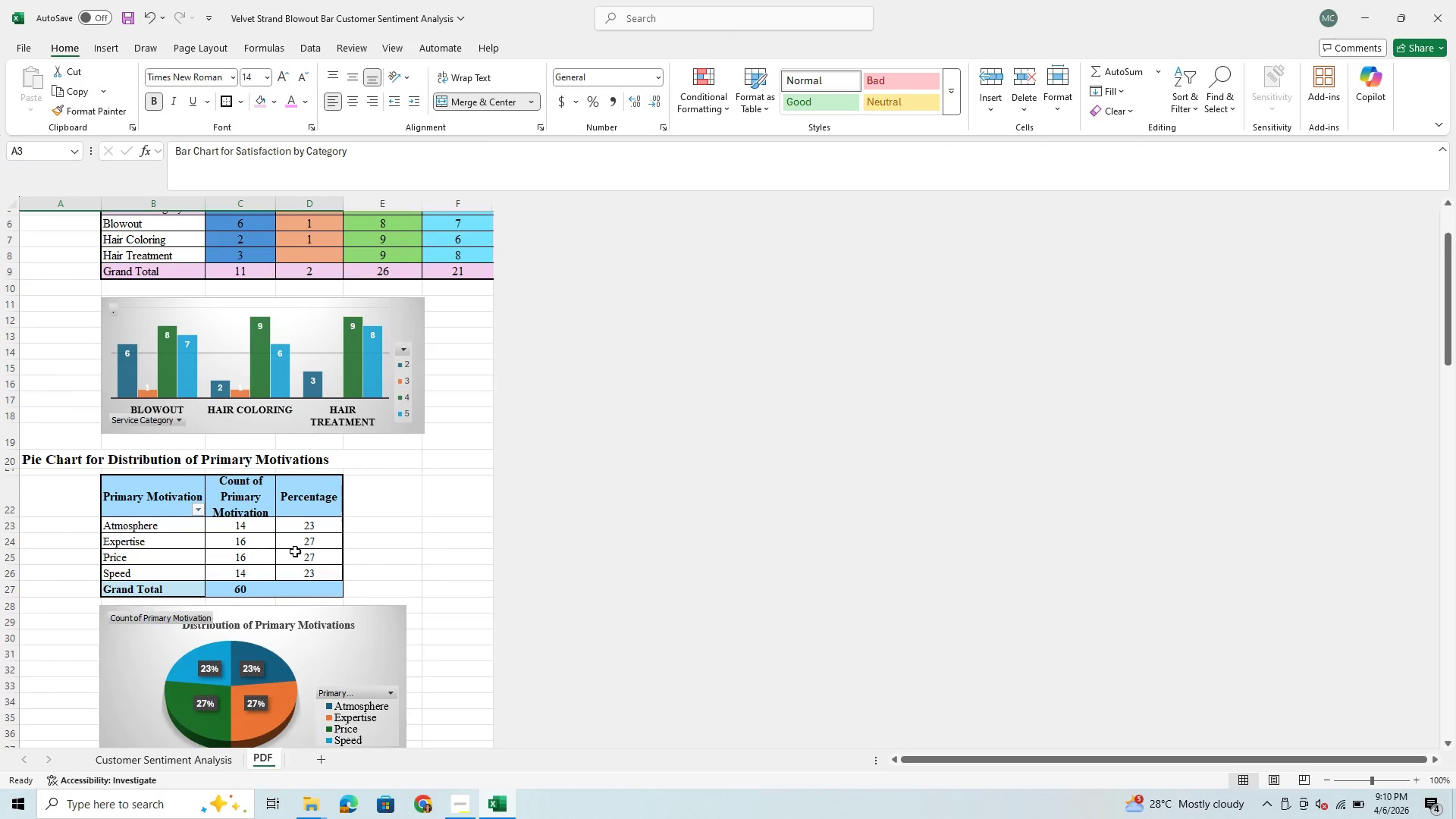 
scroll: coordinate [234, 369], scroll_direction: up, amount: 3.0
 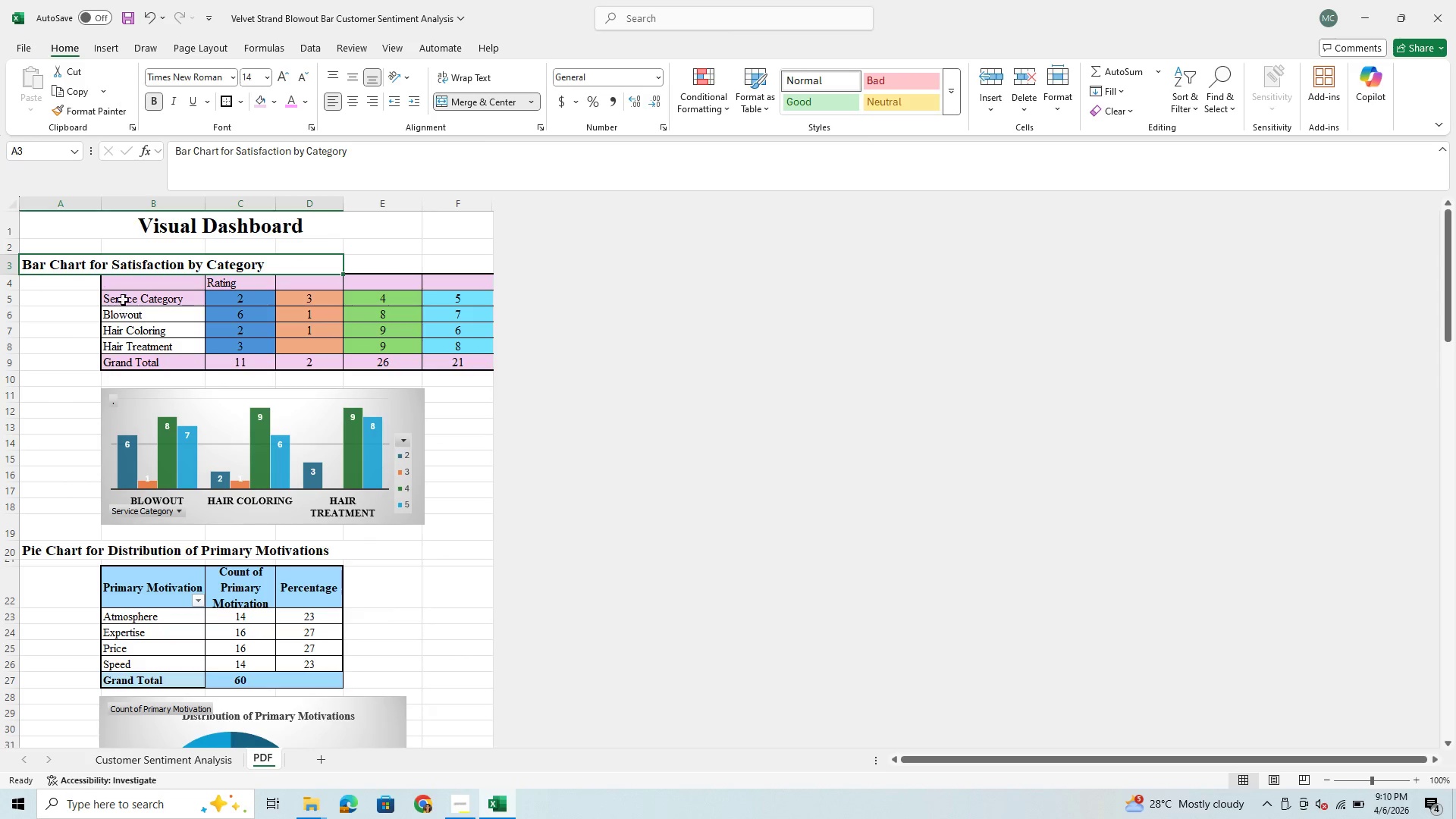 
left_click([124, 298])
 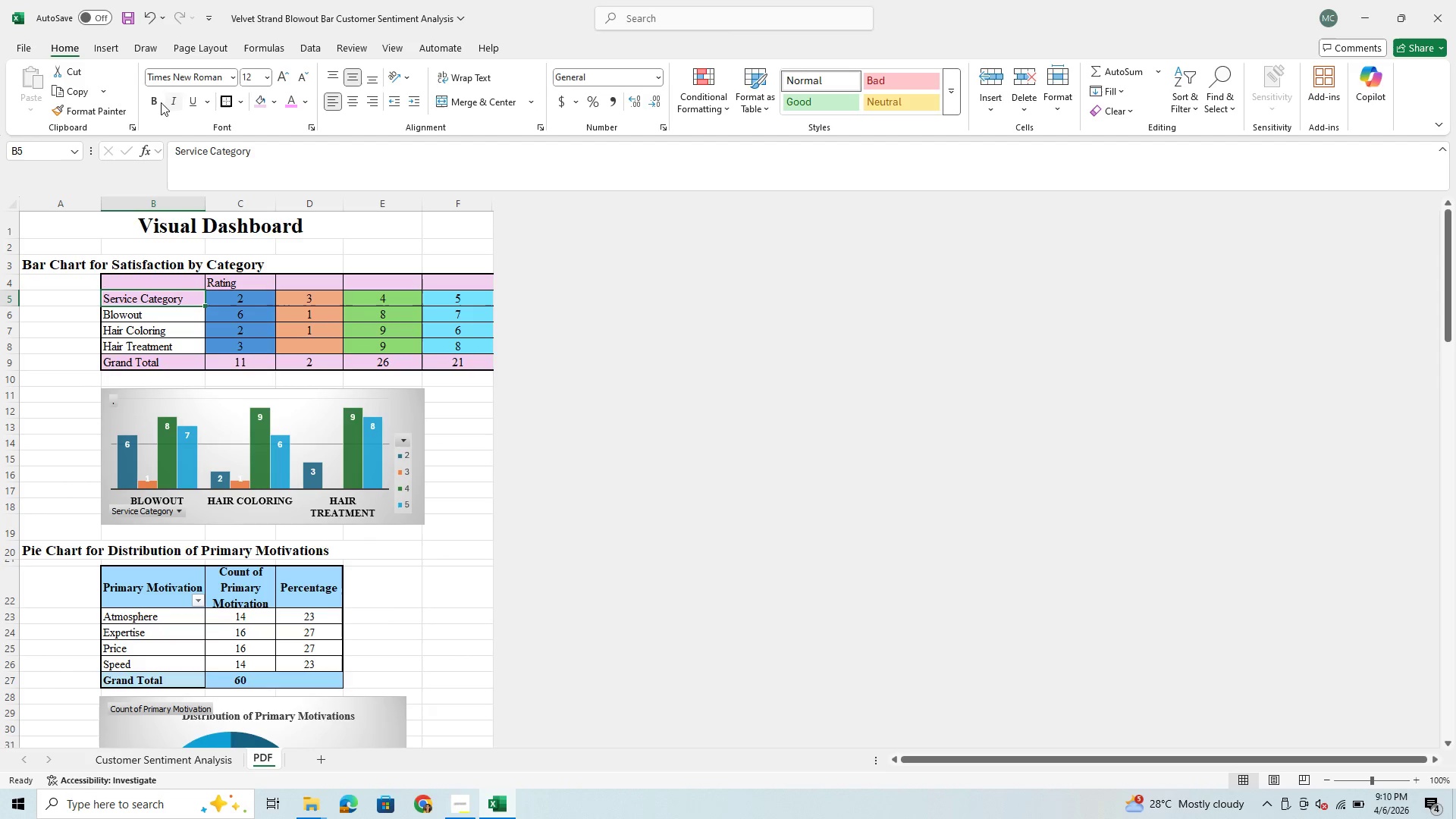 
left_click([146, 99])
 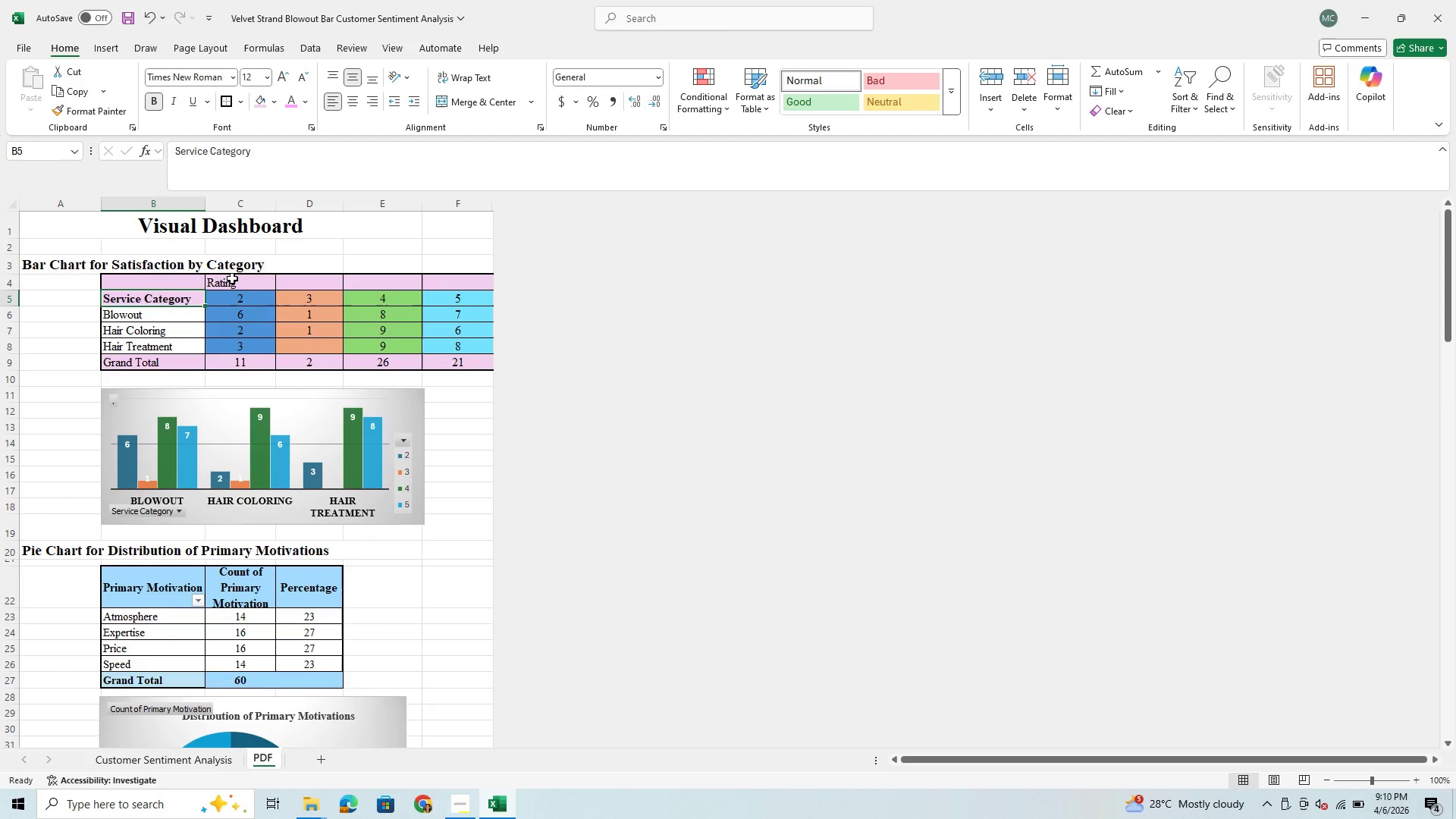 
left_click_drag(start_coordinate=[232, 278], to_coordinate=[435, 289])
 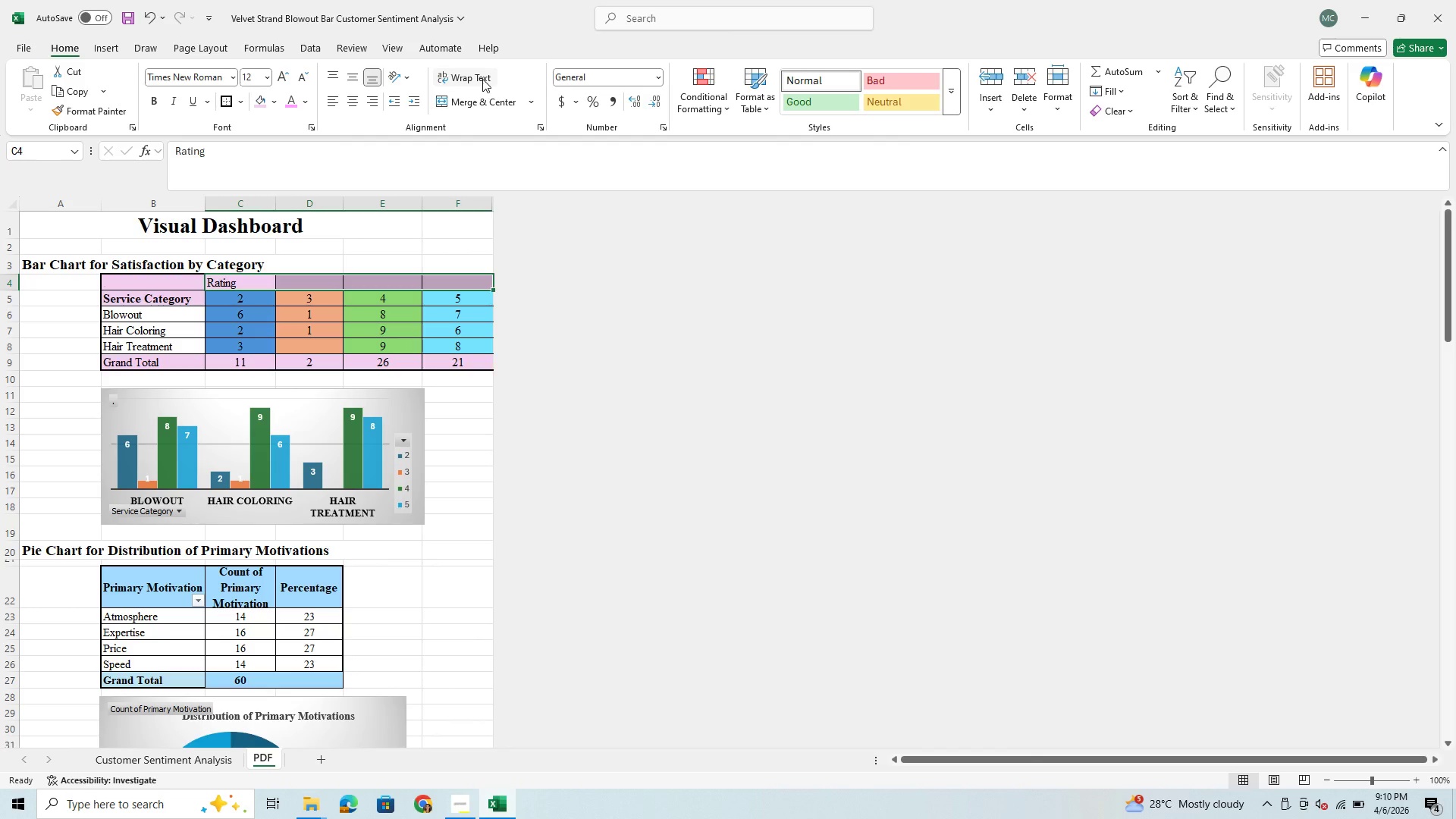 
left_click([474, 102])
 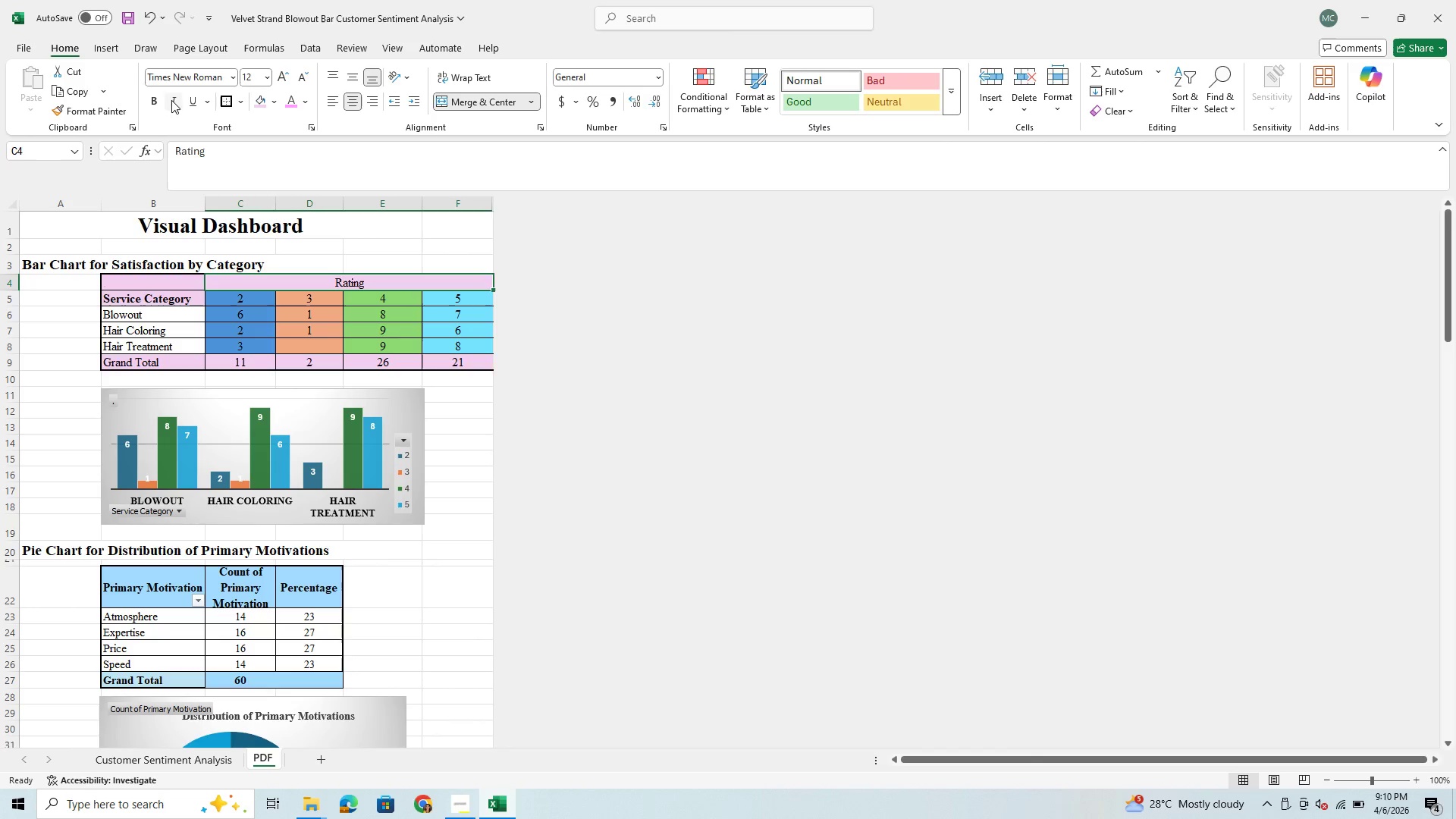 
left_click([154, 107])
 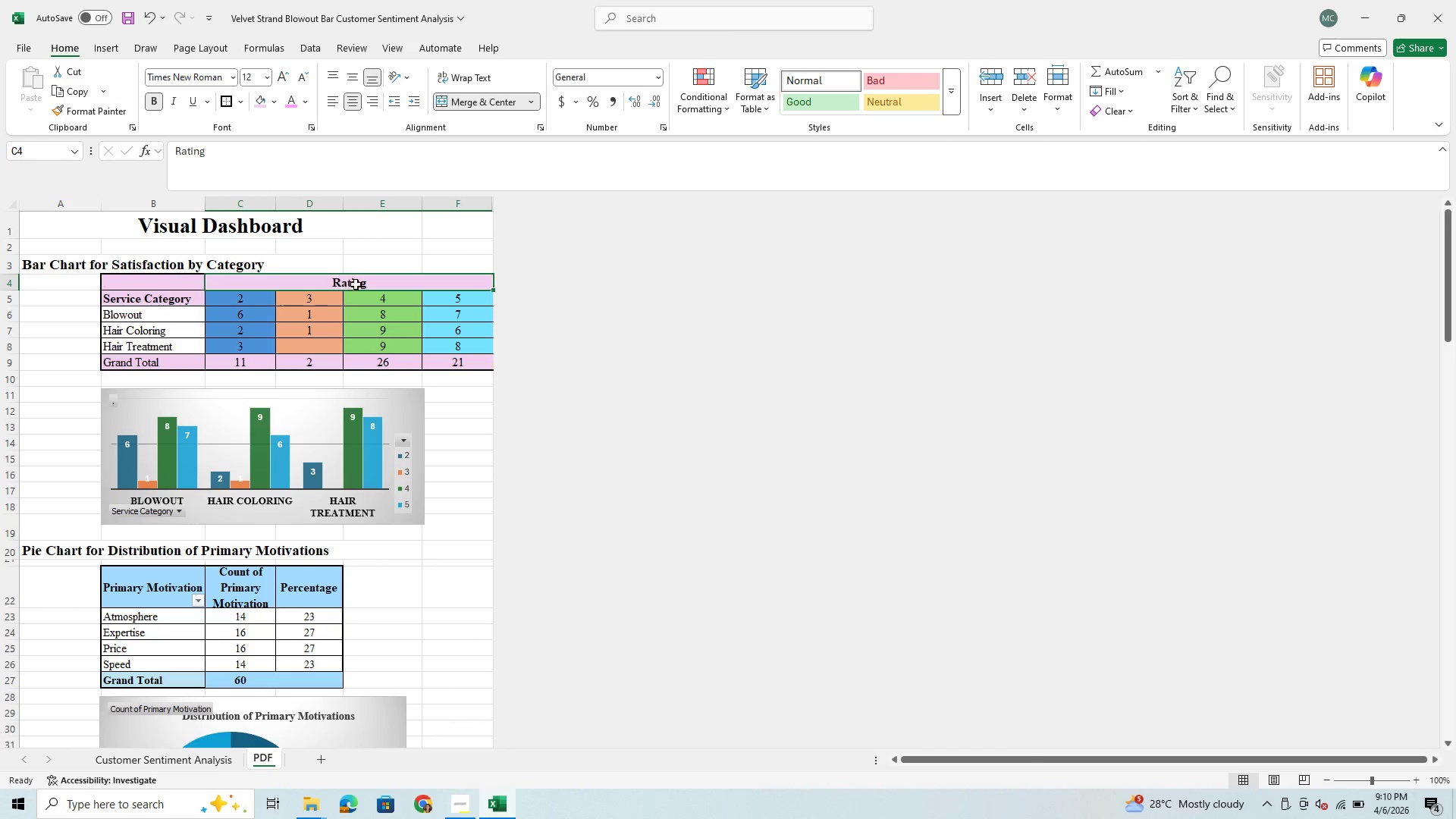 
left_click([281, 161])
 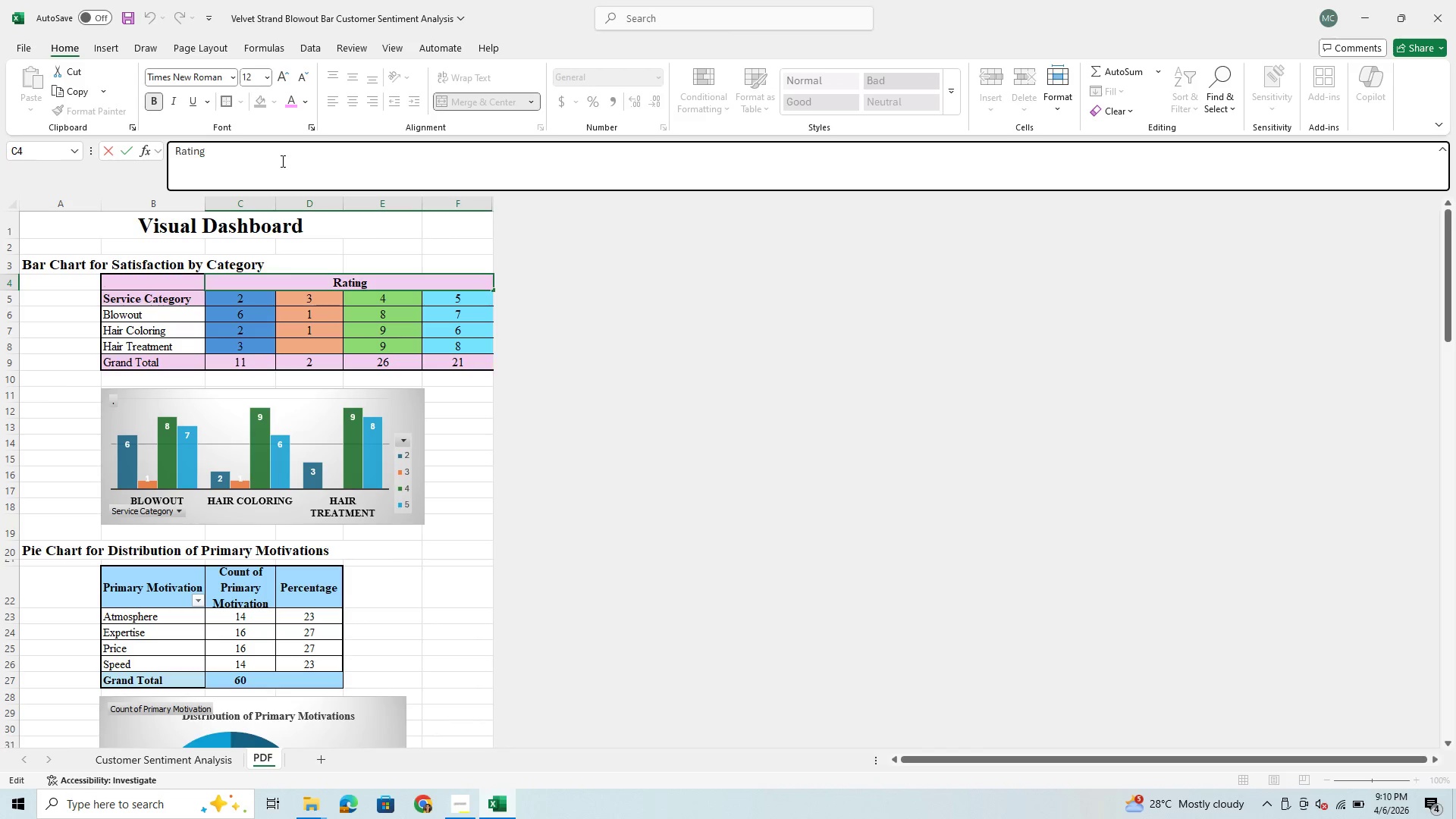 
type( (1-5))
 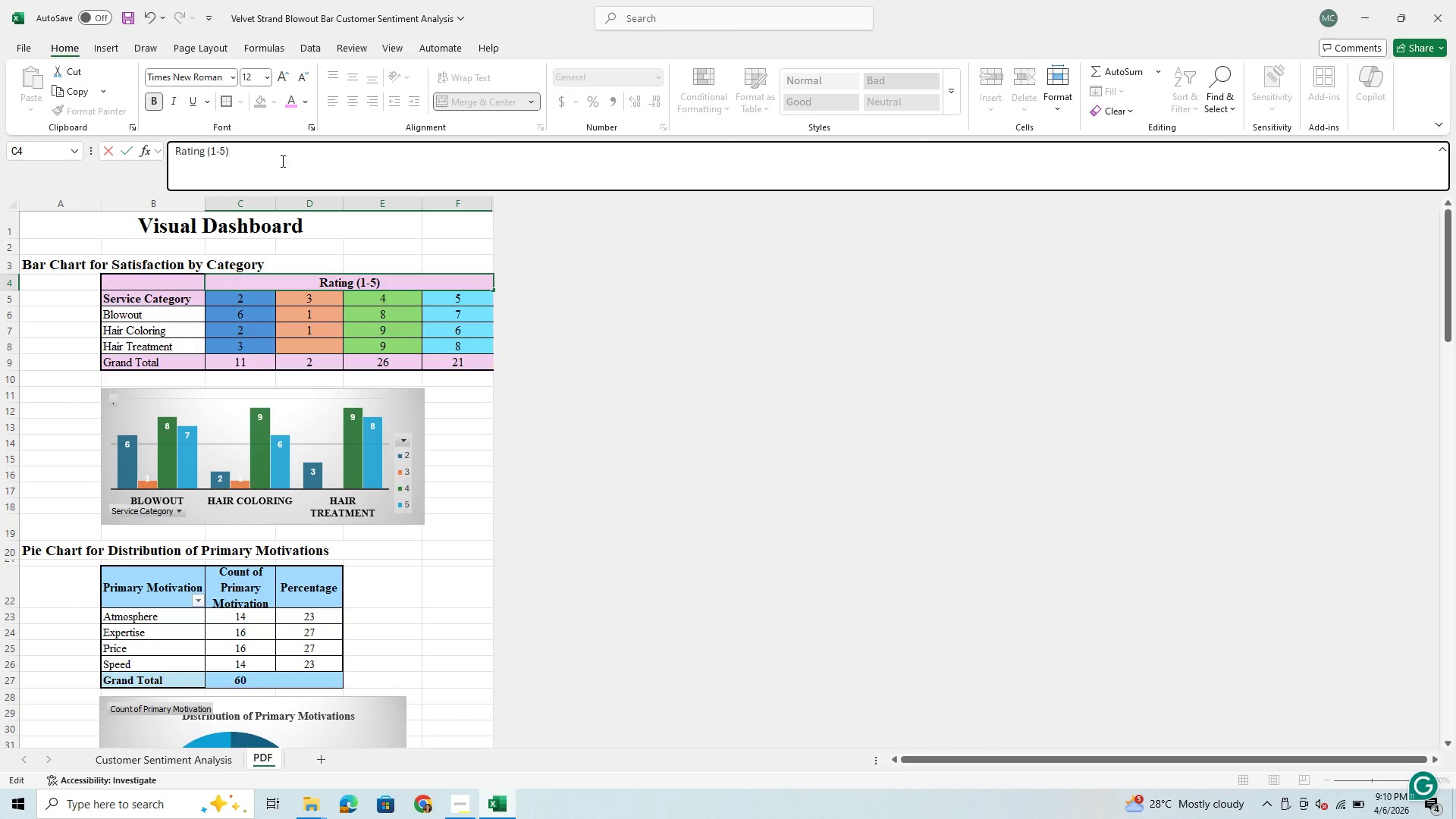 
wait(18.66)
 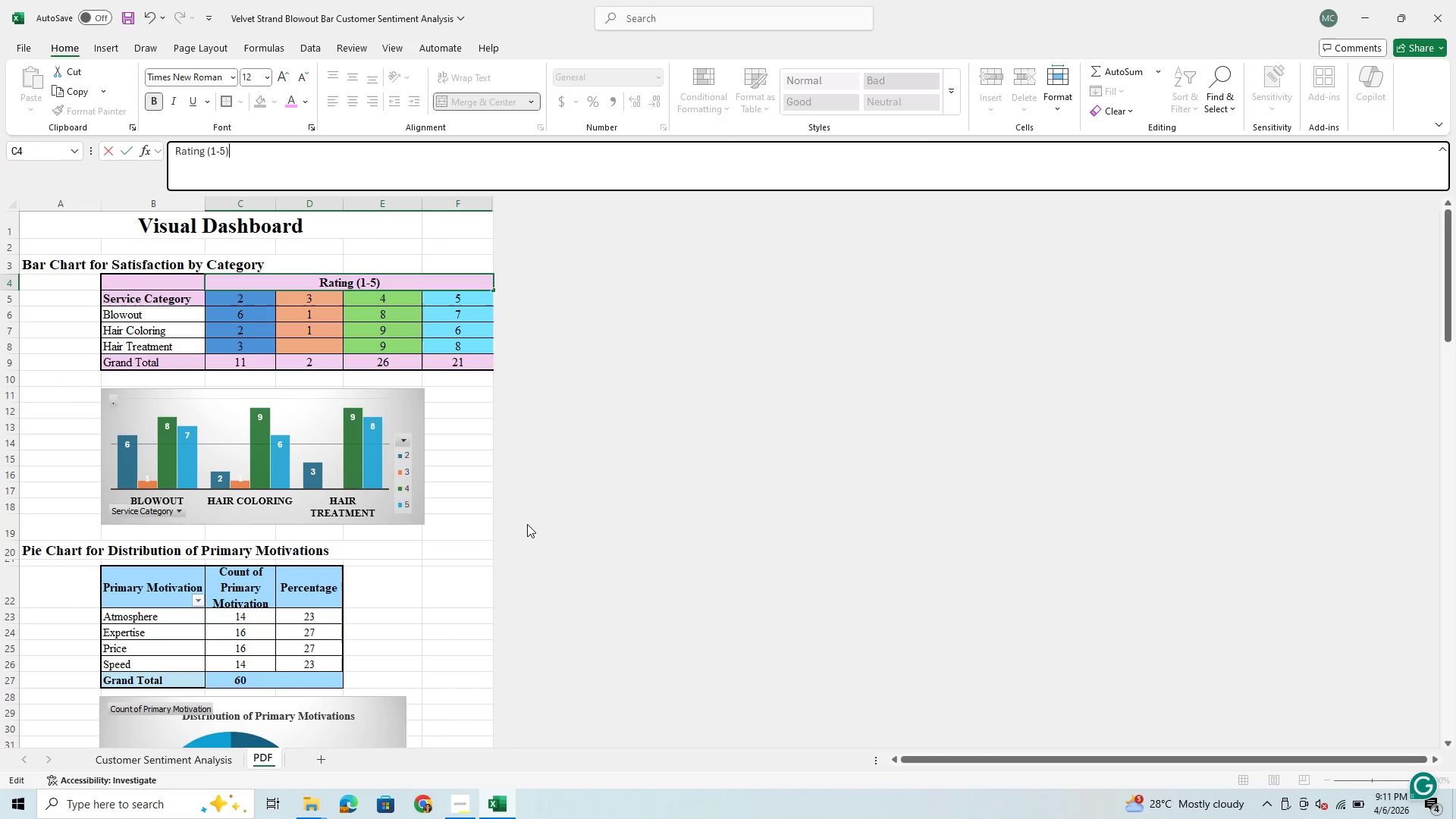 
left_click([127, 297])
 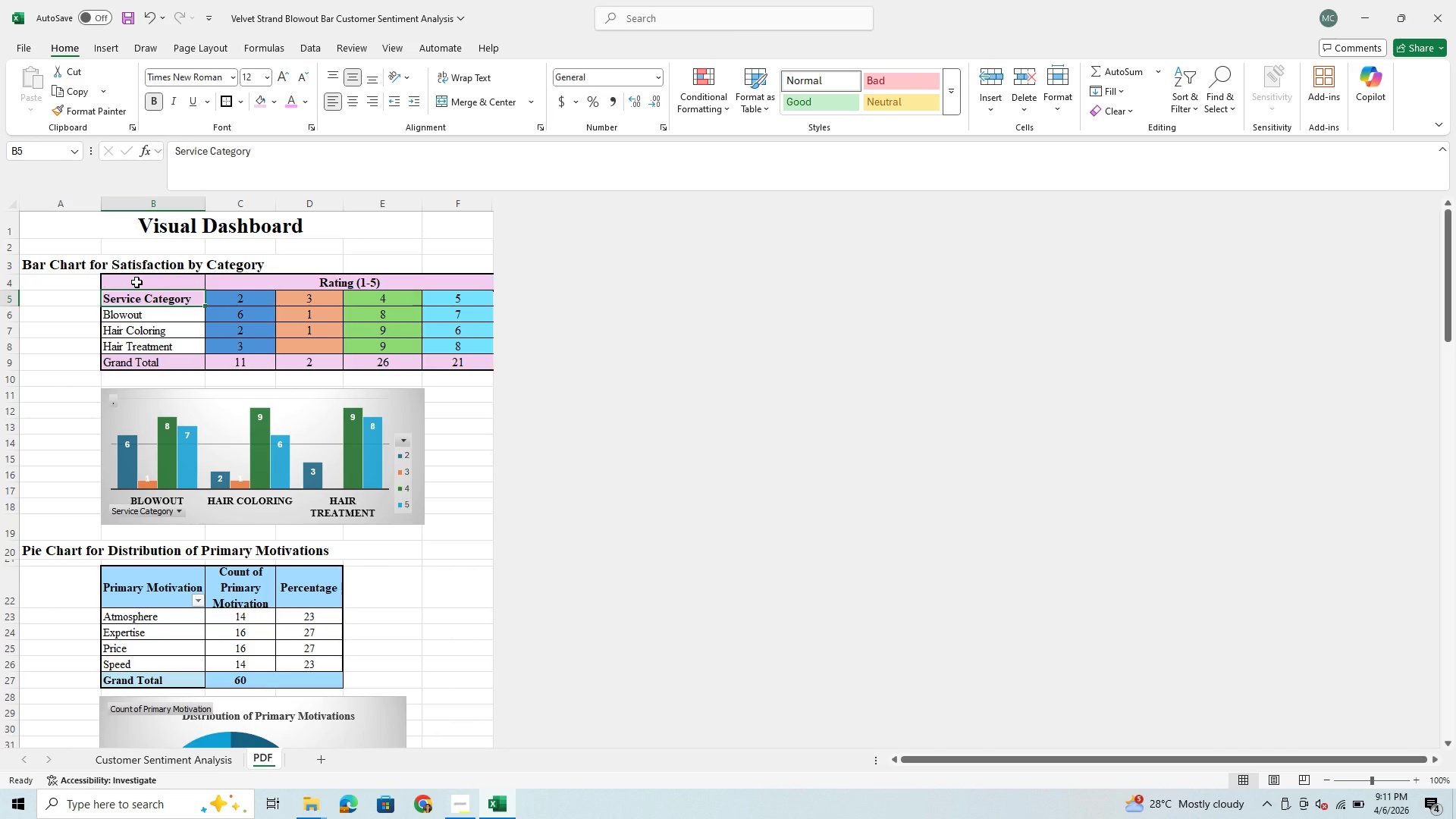 
left_click_drag(start_coordinate=[136, 282], to_coordinate=[381, 281])
 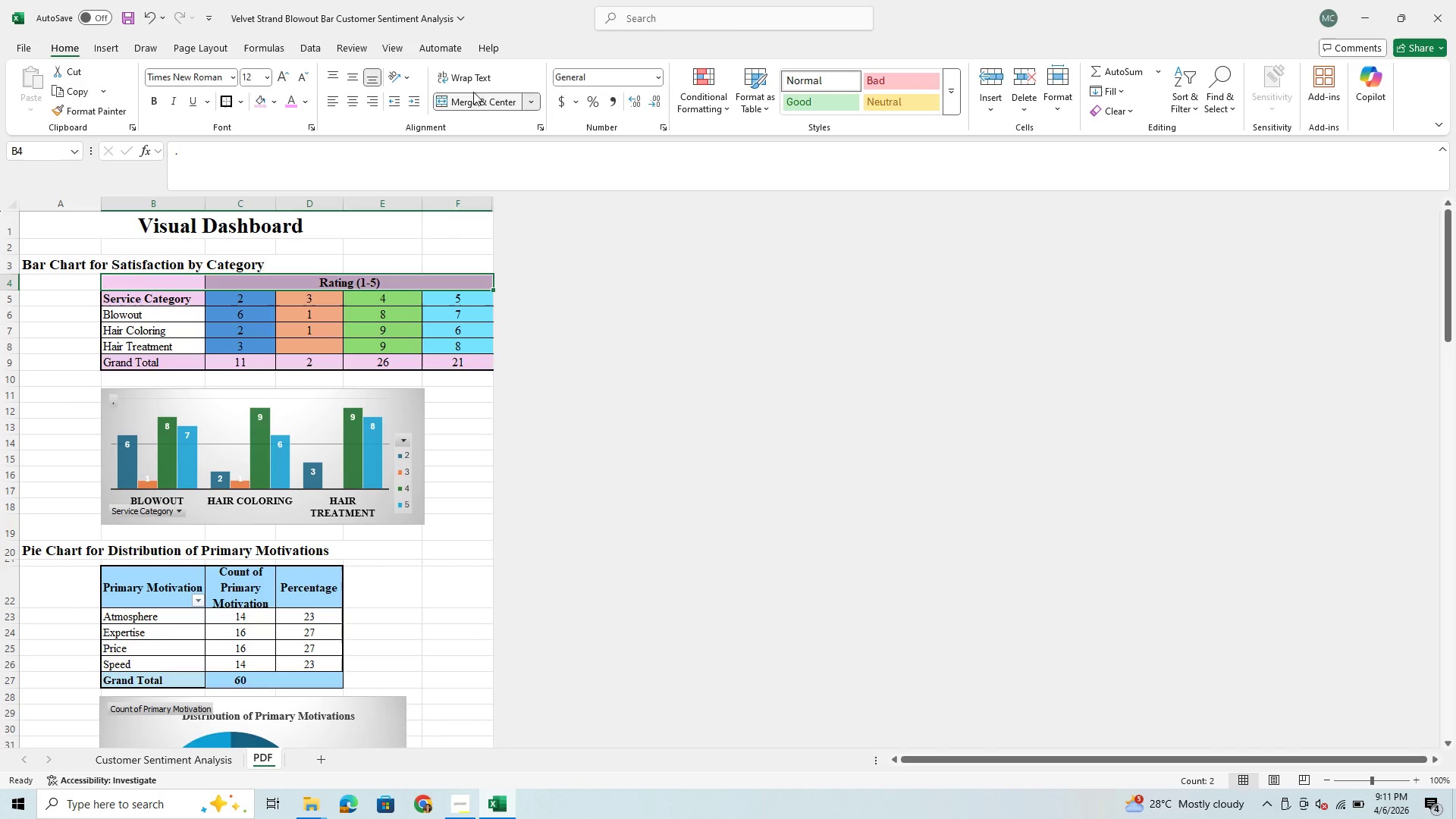 
left_click([478, 74])
 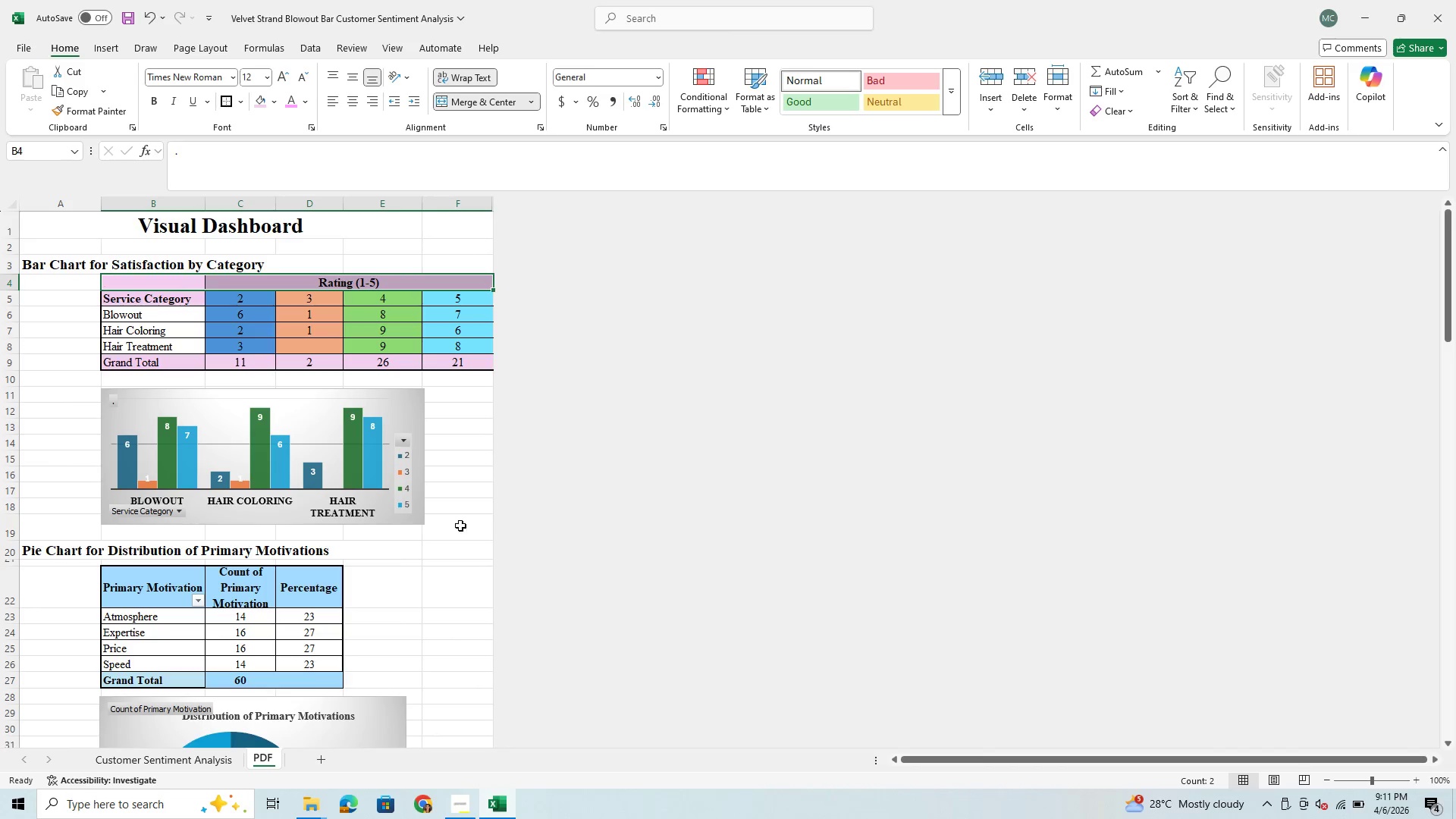 
left_click([457, 474])
 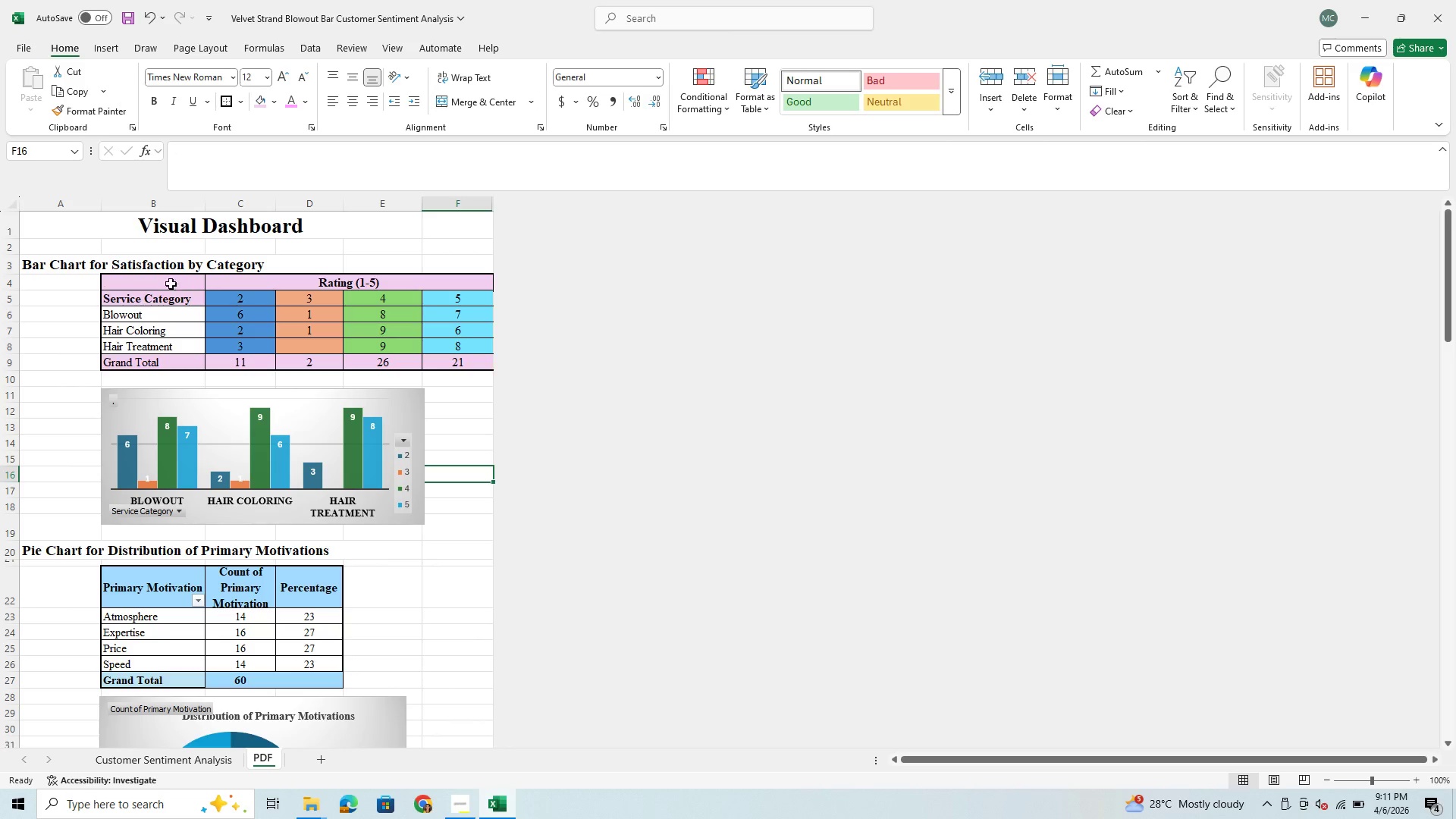 
left_click_drag(start_coordinate=[168, 282], to_coordinate=[183, 282])
 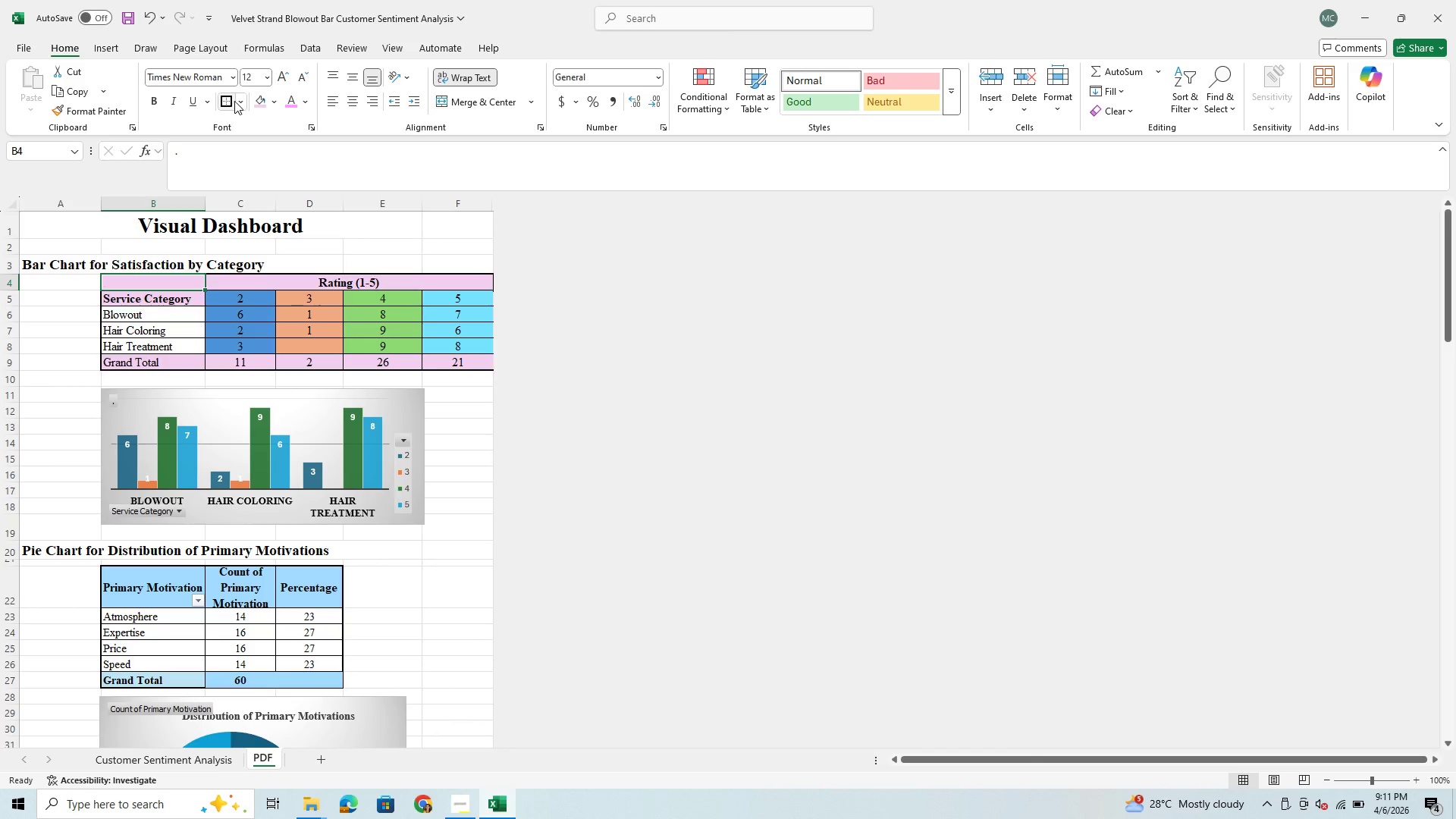 
left_click([237, 101])
 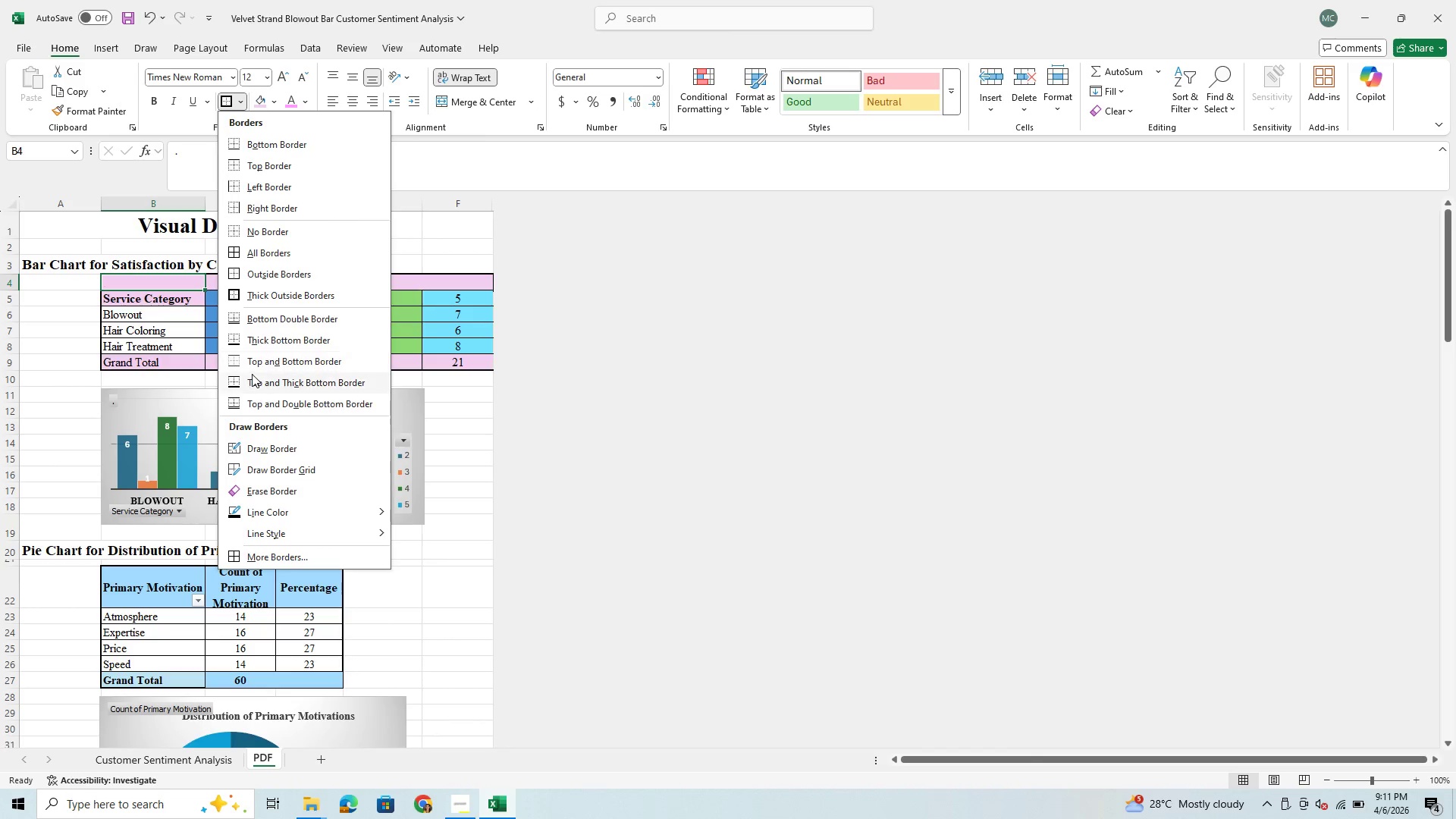 
left_click([253, 228])
 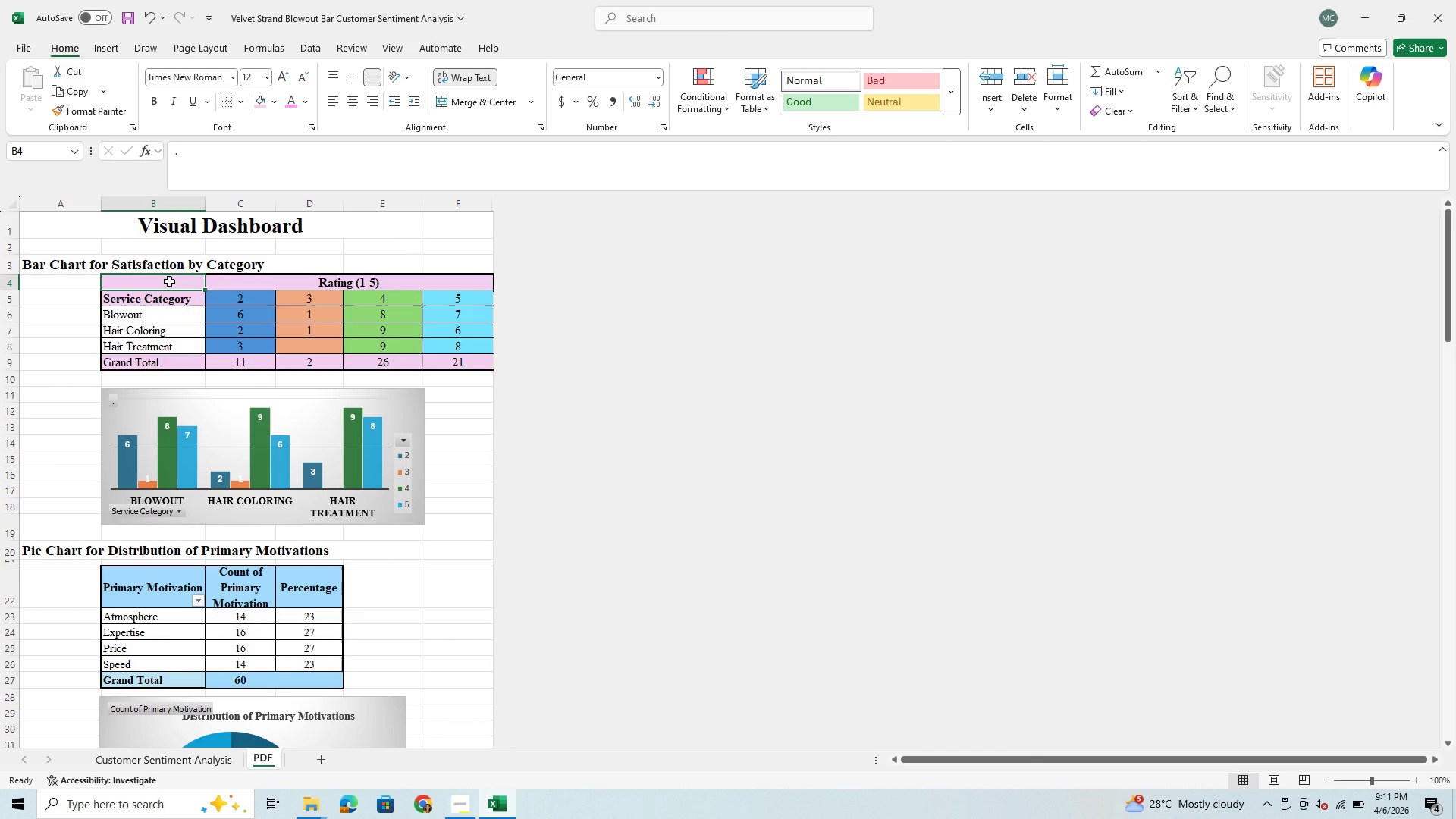 
left_click_drag(start_coordinate=[169, 281], to_coordinate=[184, 290])
 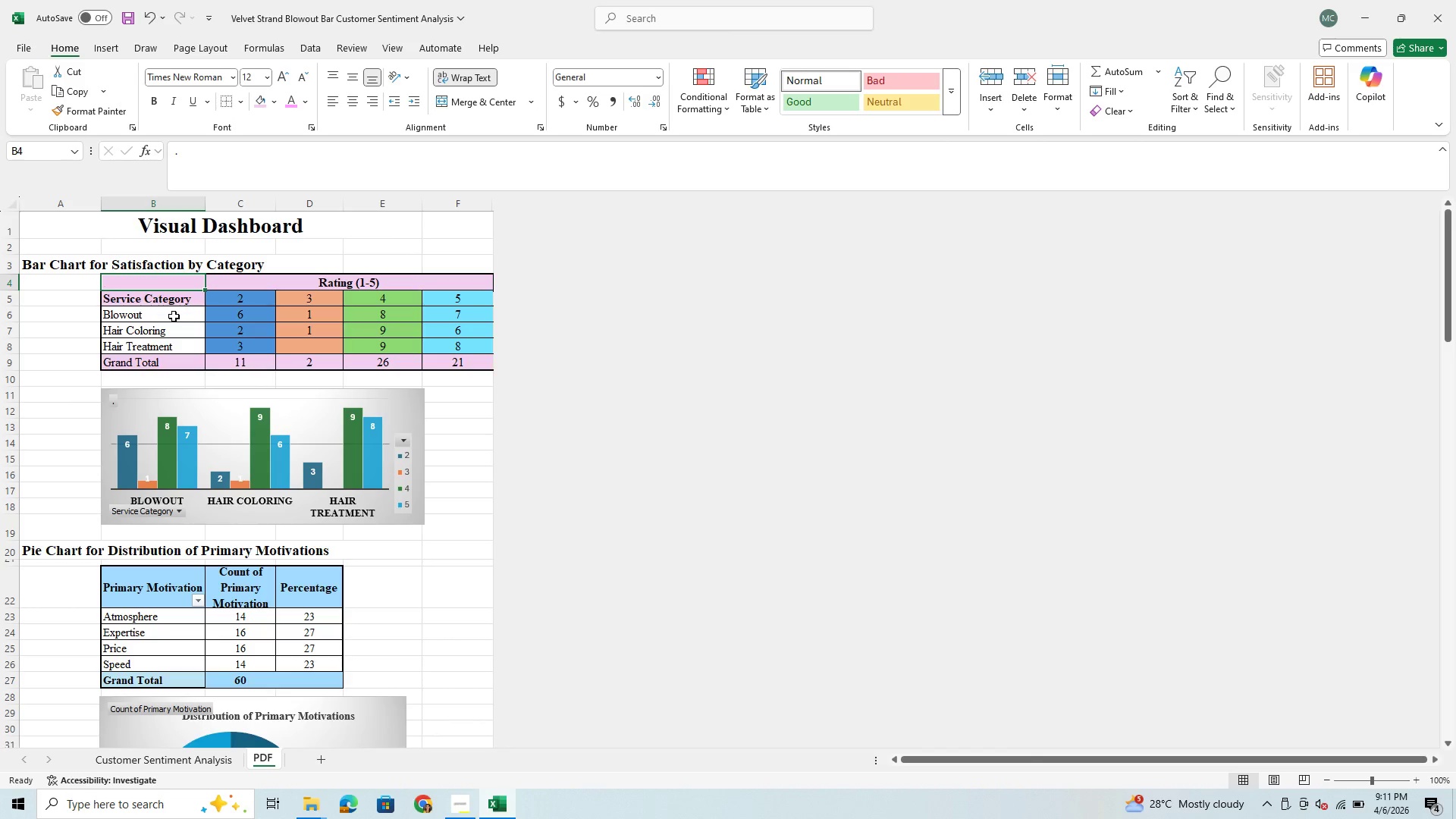 
left_click([174, 316])
 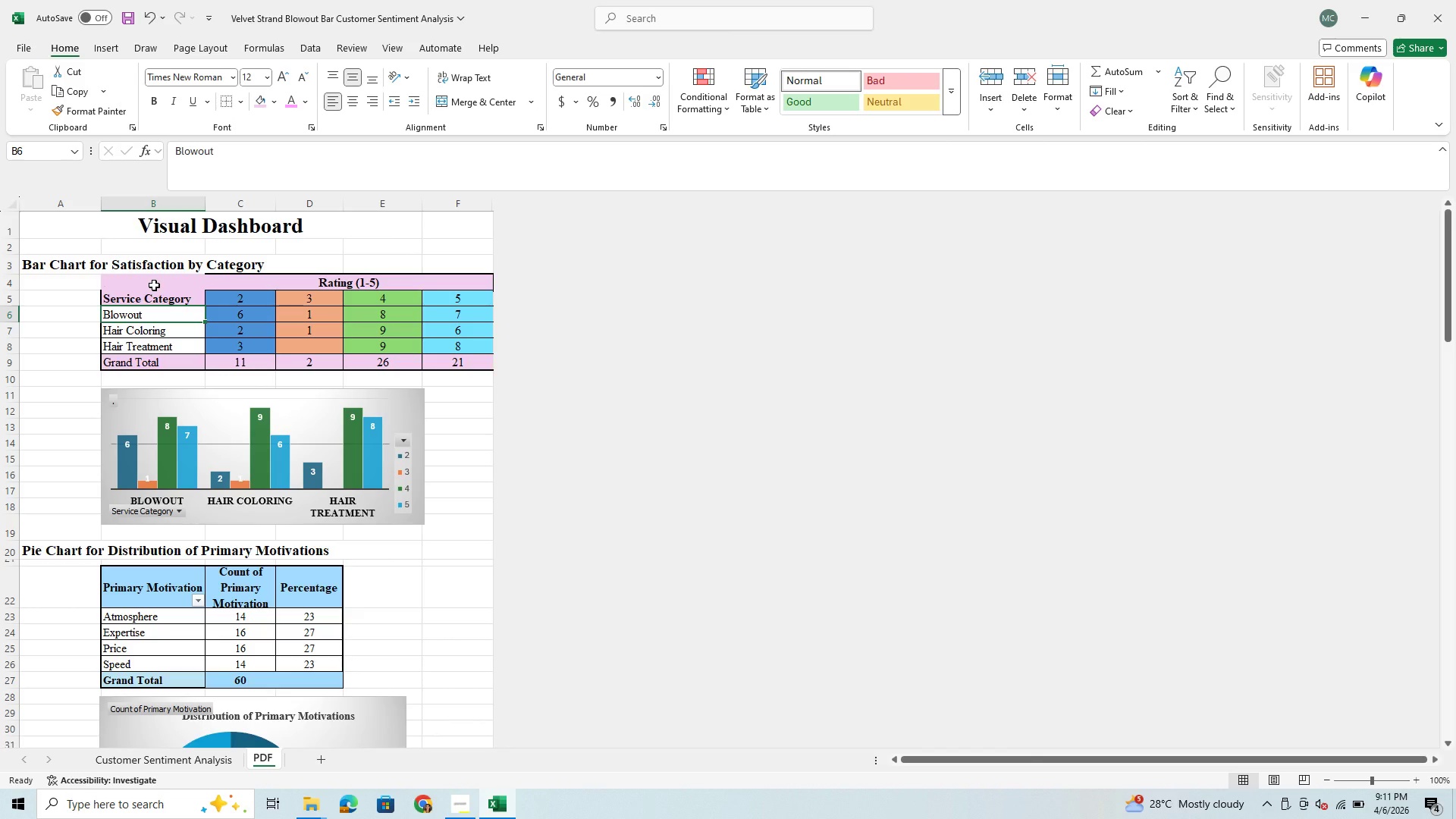 
left_click_drag(start_coordinate=[154, 285], to_coordinate=[377, 356])
 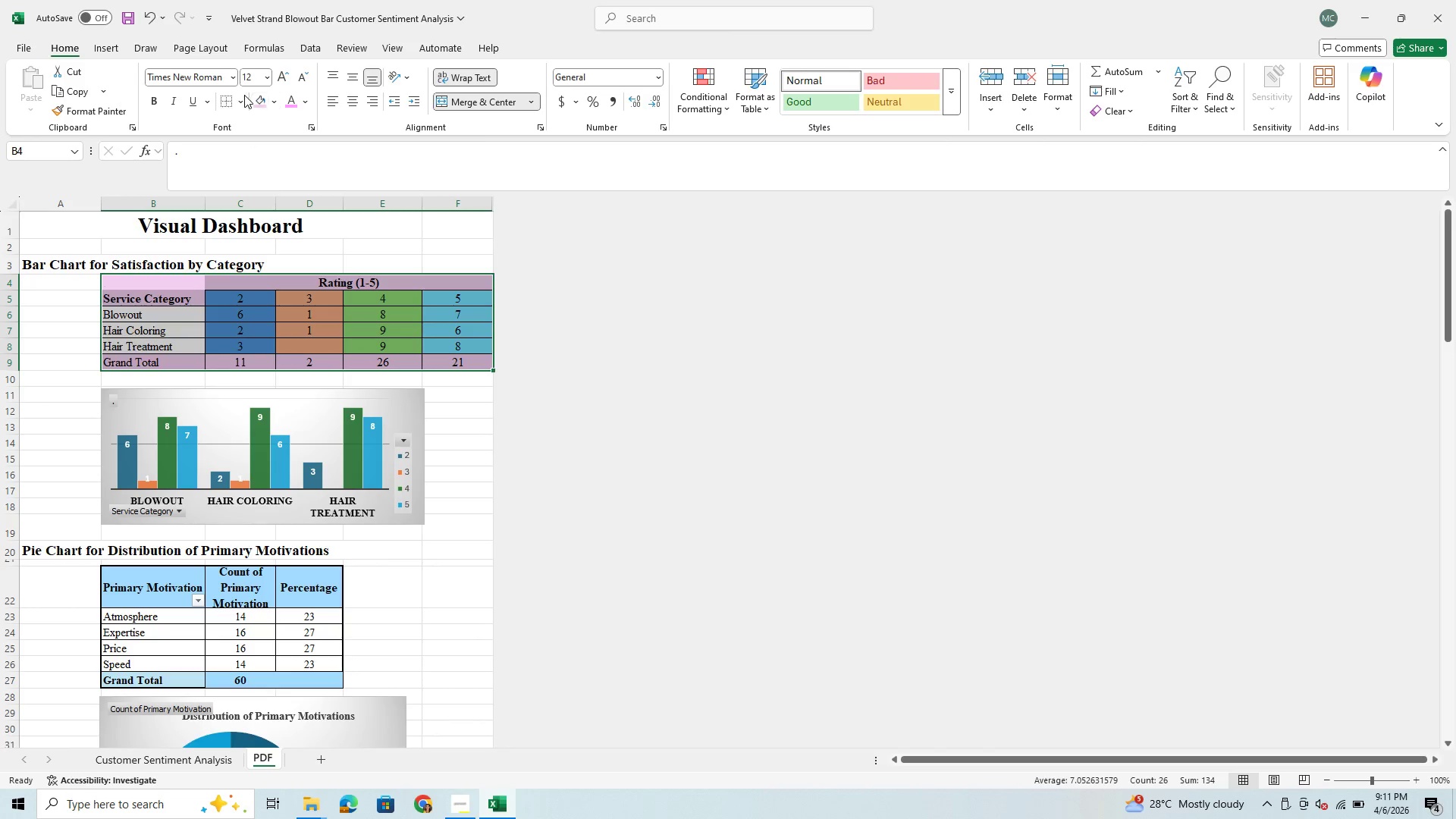 
left_click([237, 97])
 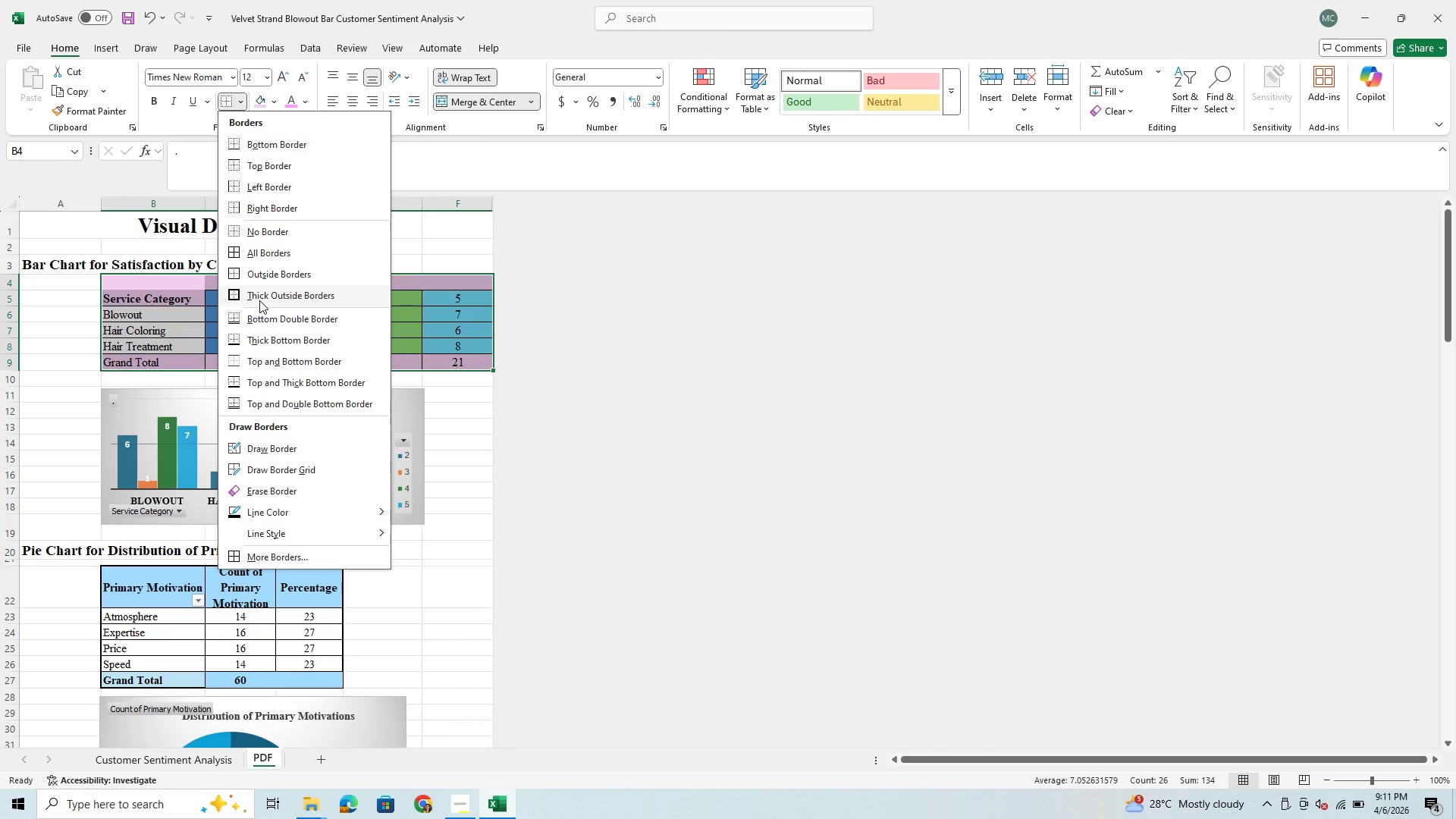 
left_click([262, 292])
 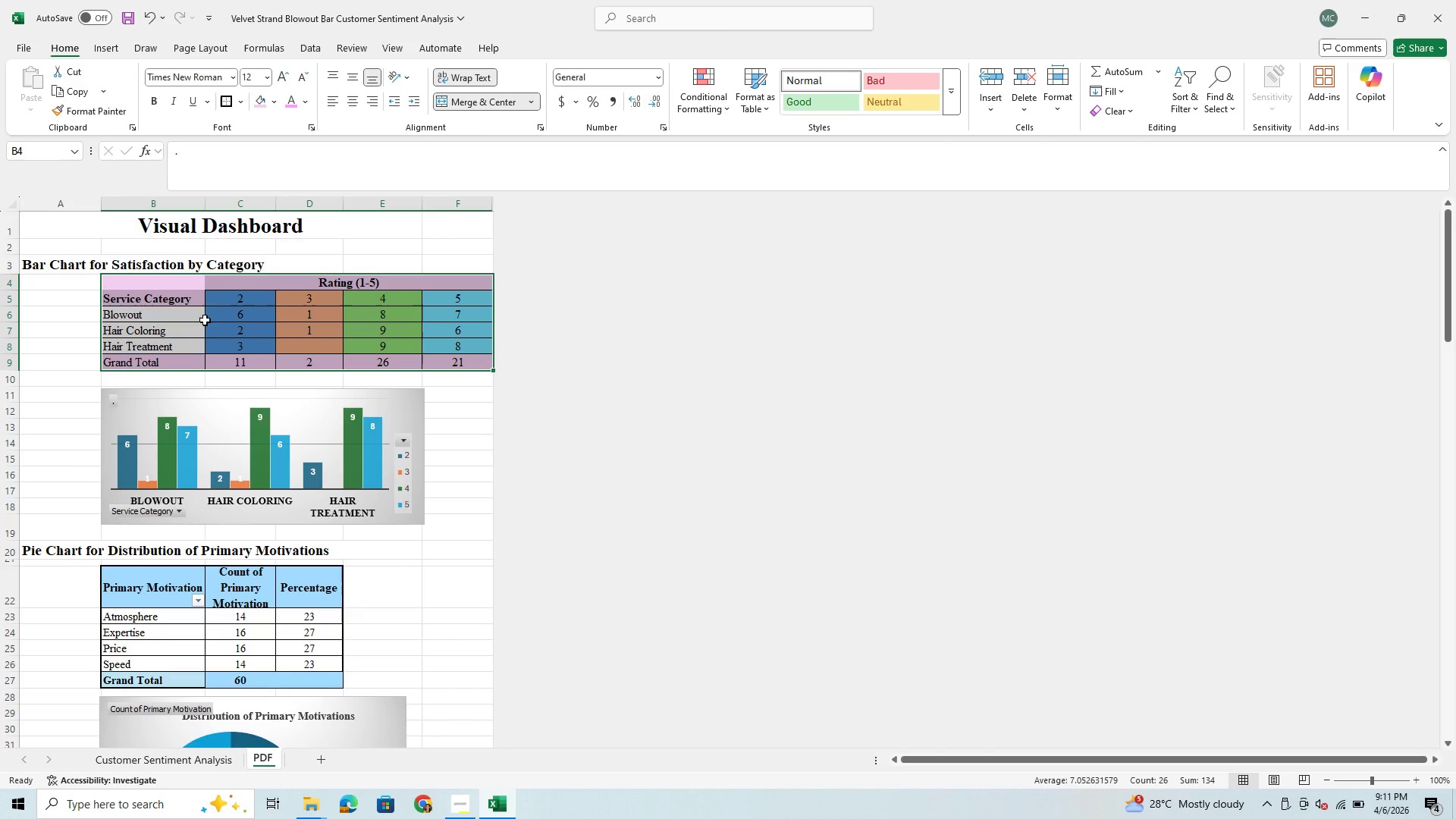 
left_click_drag(start_coordinate=[165, 300], to_coordinate=[450, 369])
 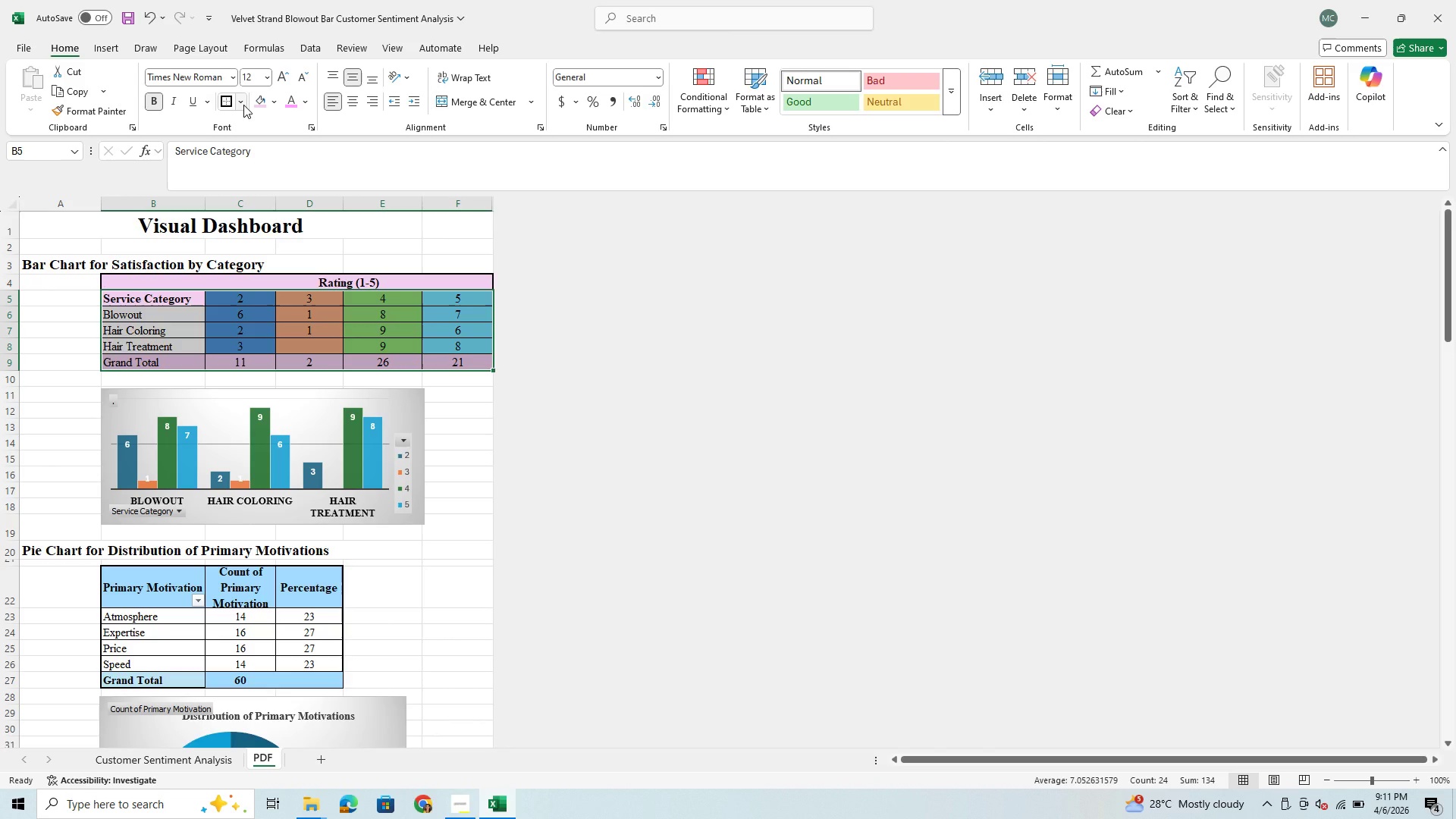 
left_click([243, 105])
 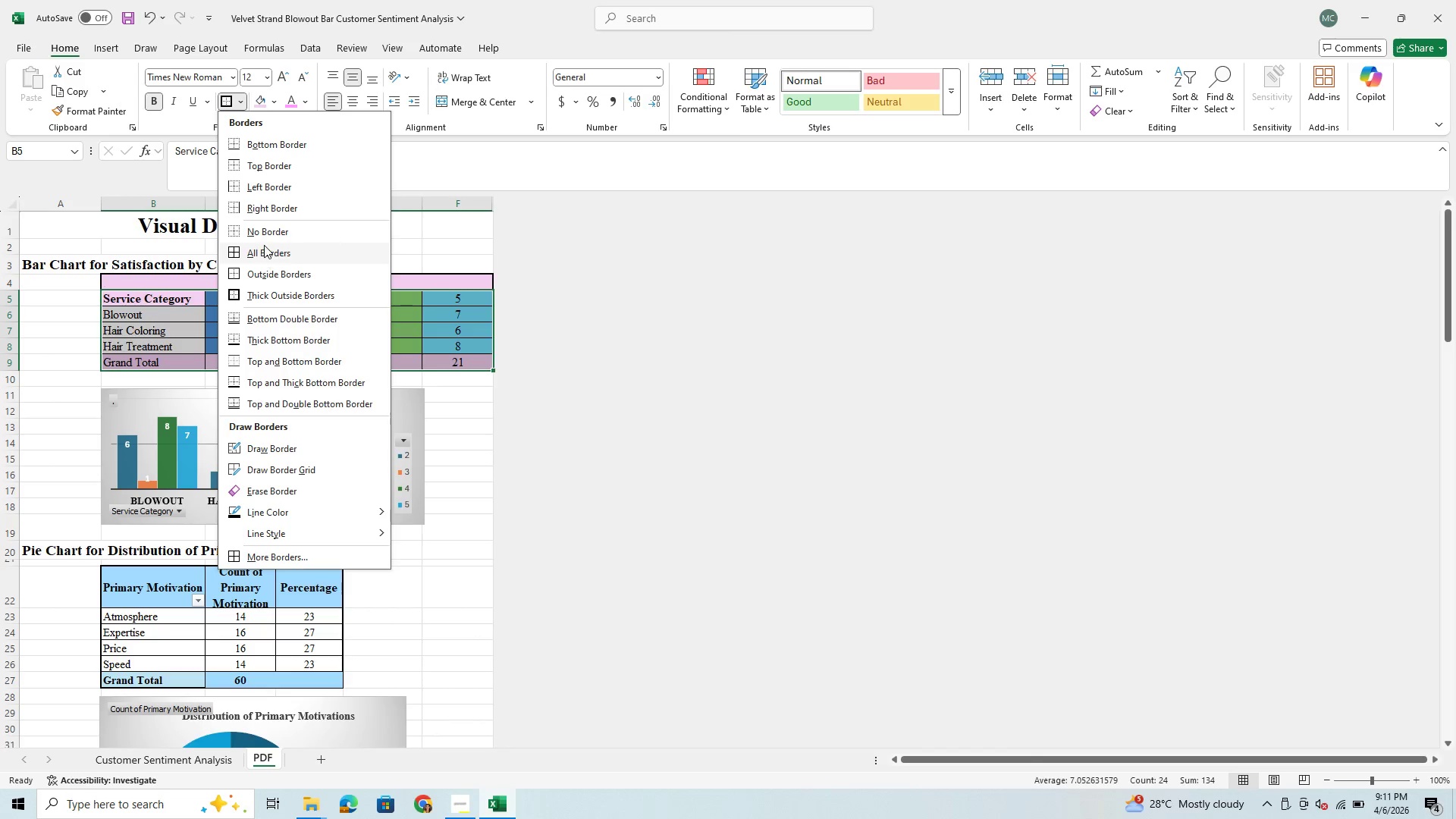 
left_click([265, 248])
 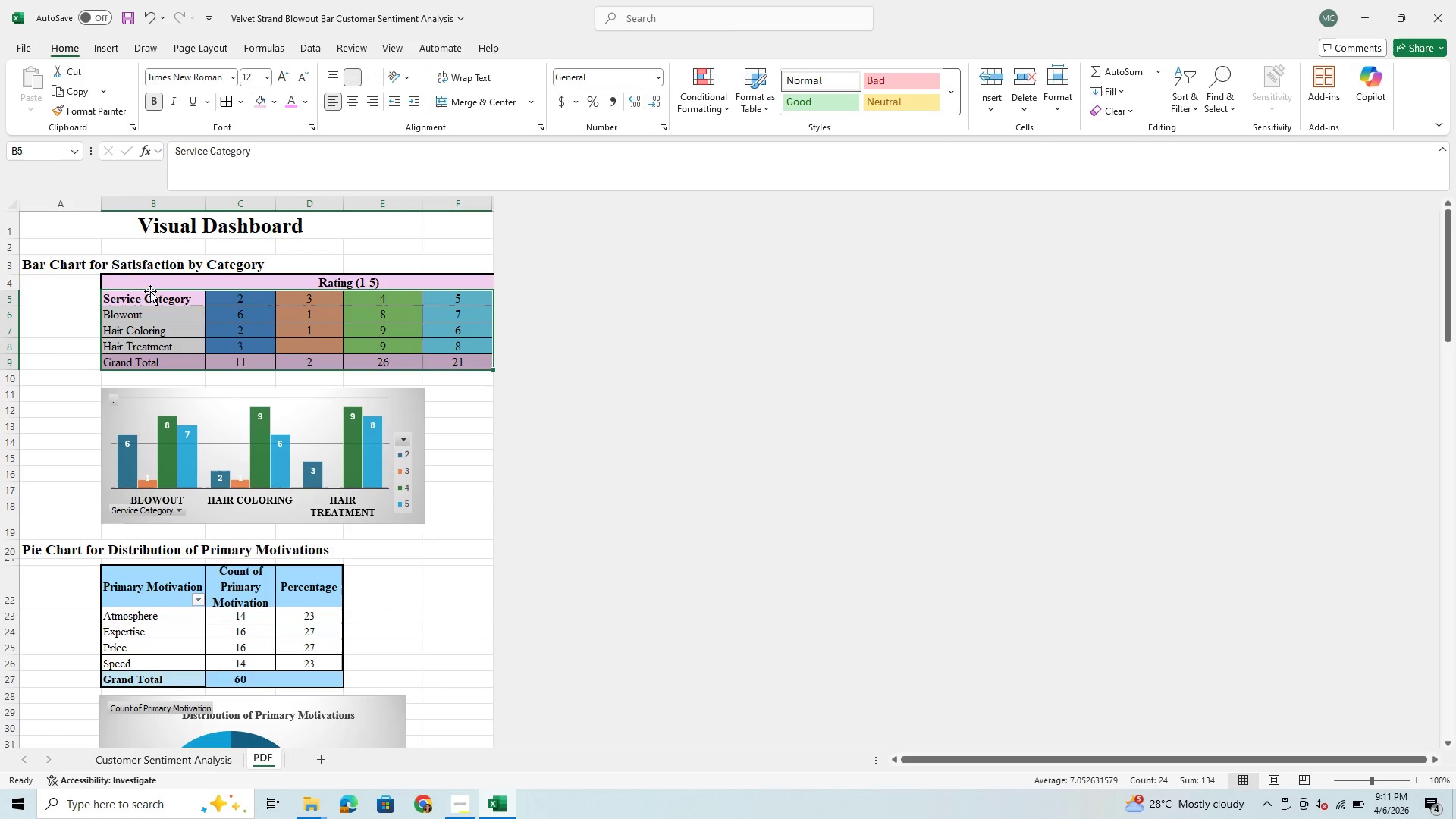 
left_click_drag(start_coordinate=[143, 281], to_coordinate=[364, 364])
 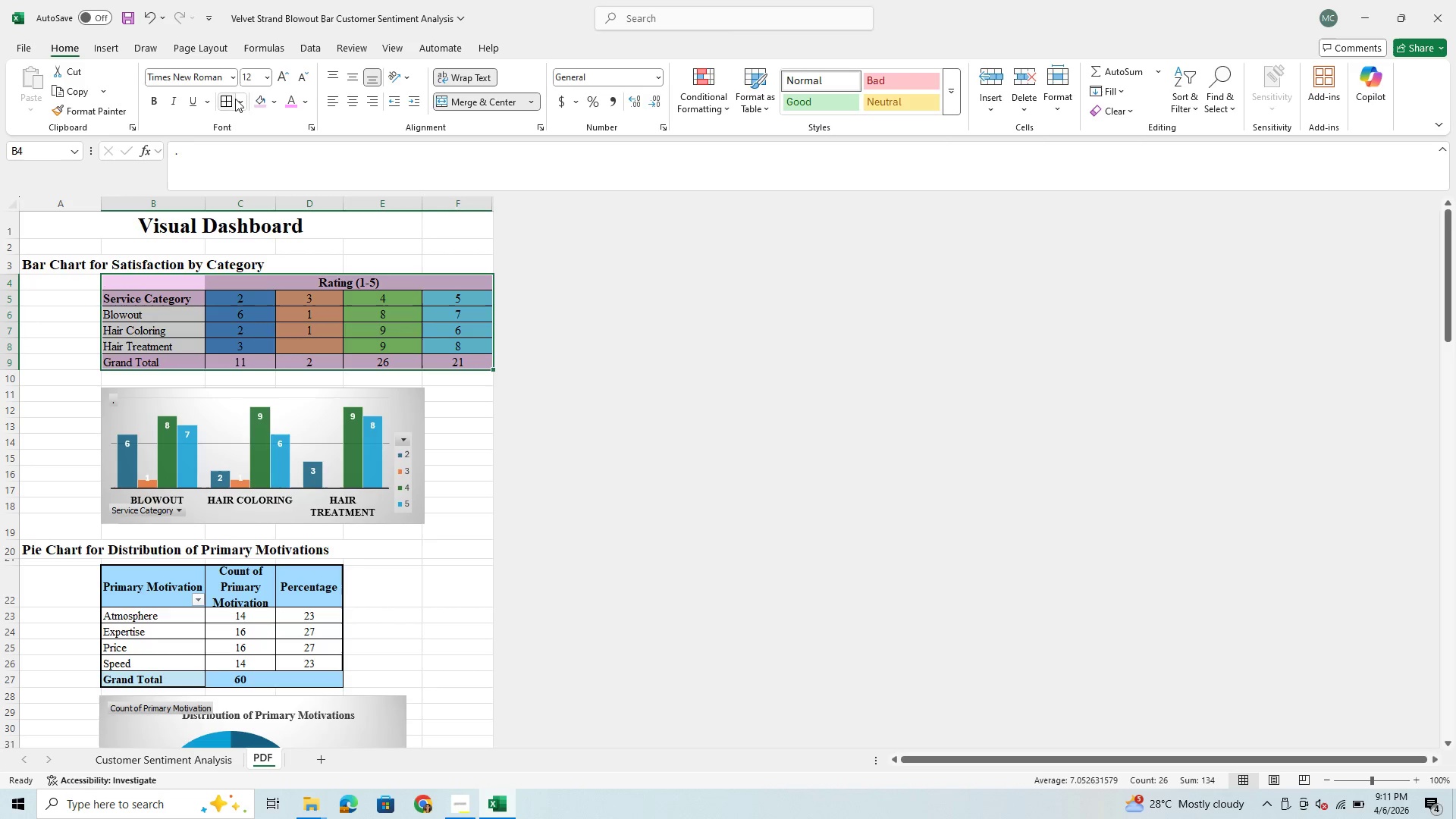 
left_click([236, 97])
 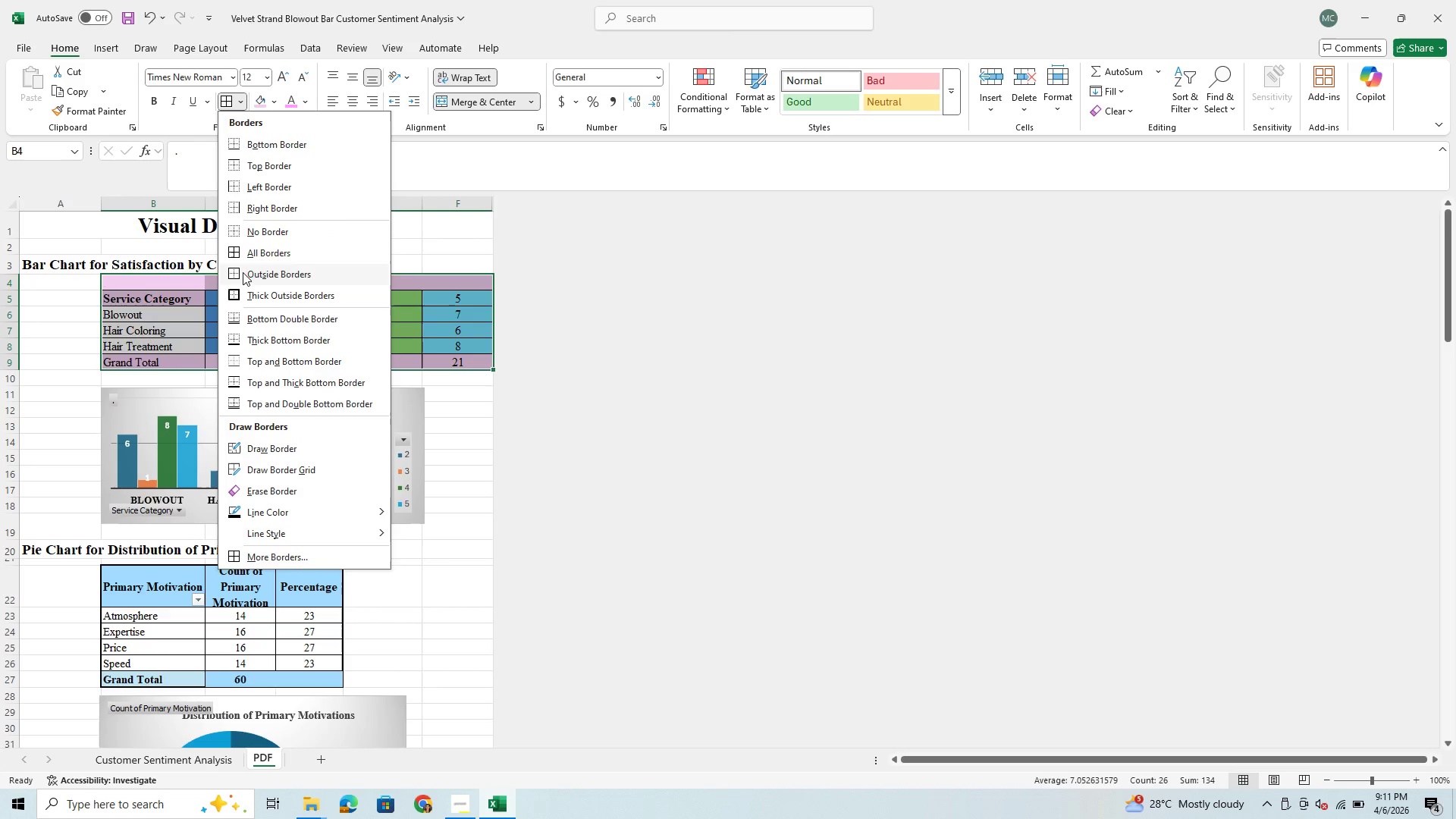 
left_click([234, 288])
 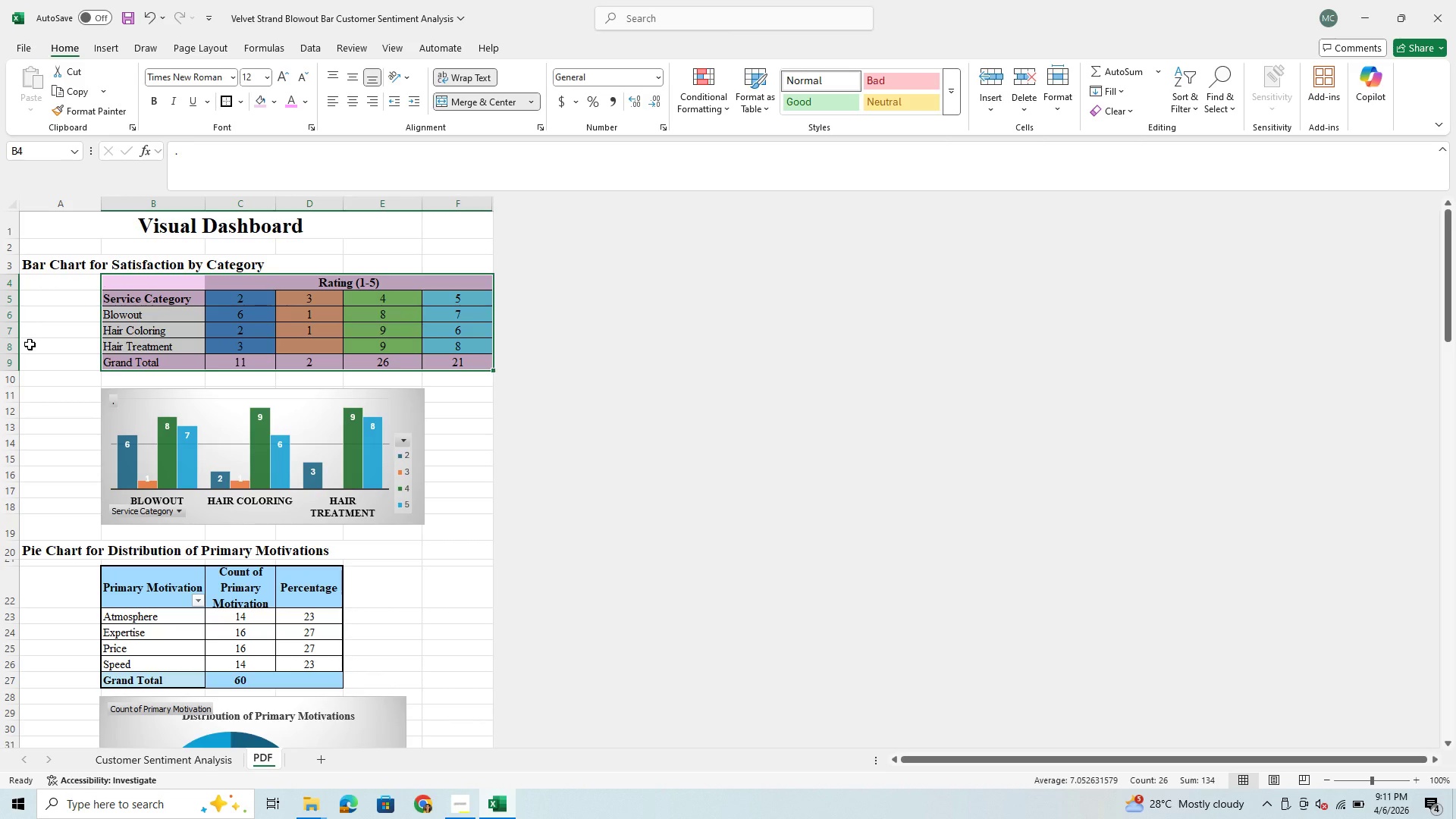 
left_click([30, 344])
 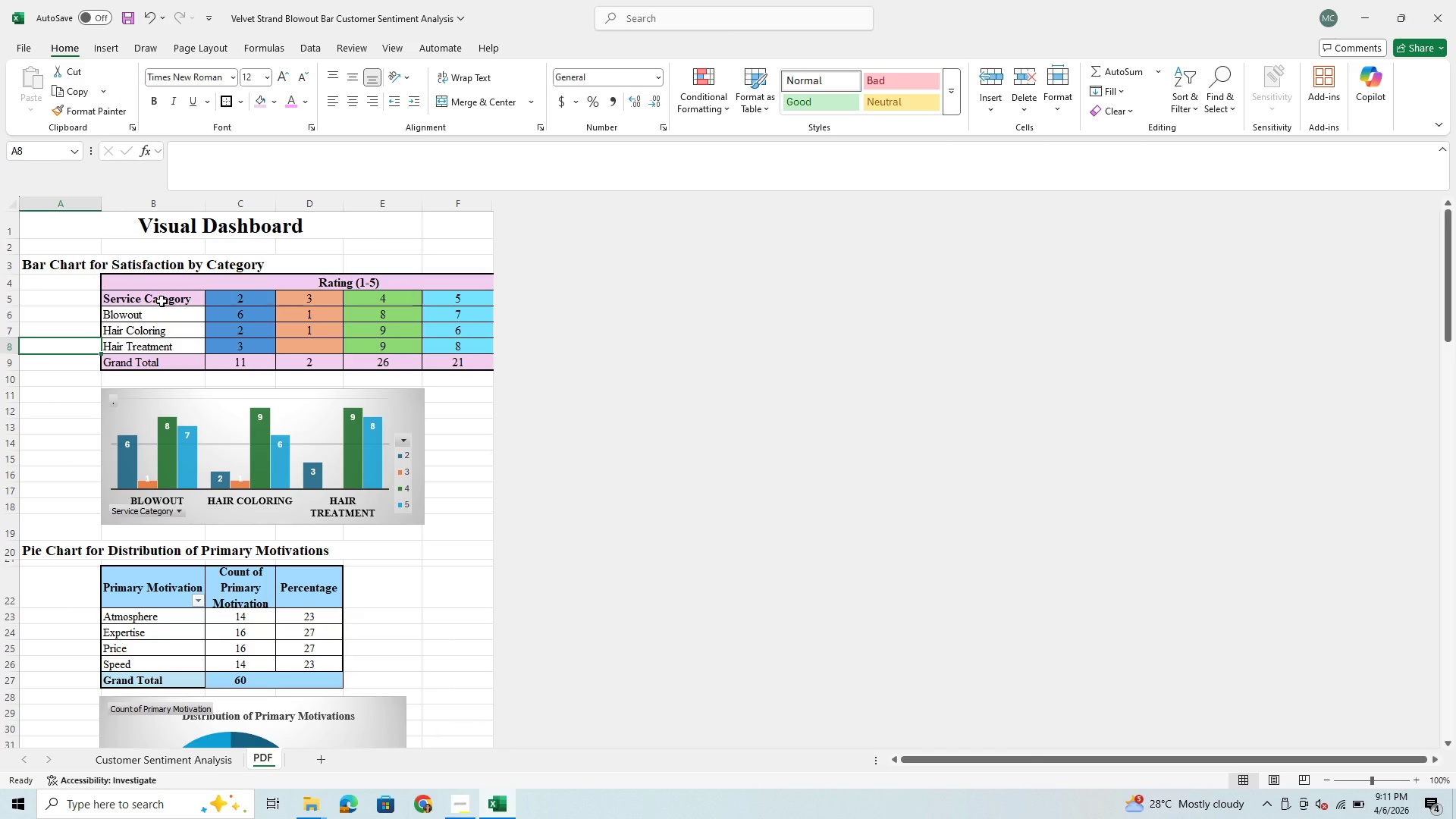 
wait(12.3)
 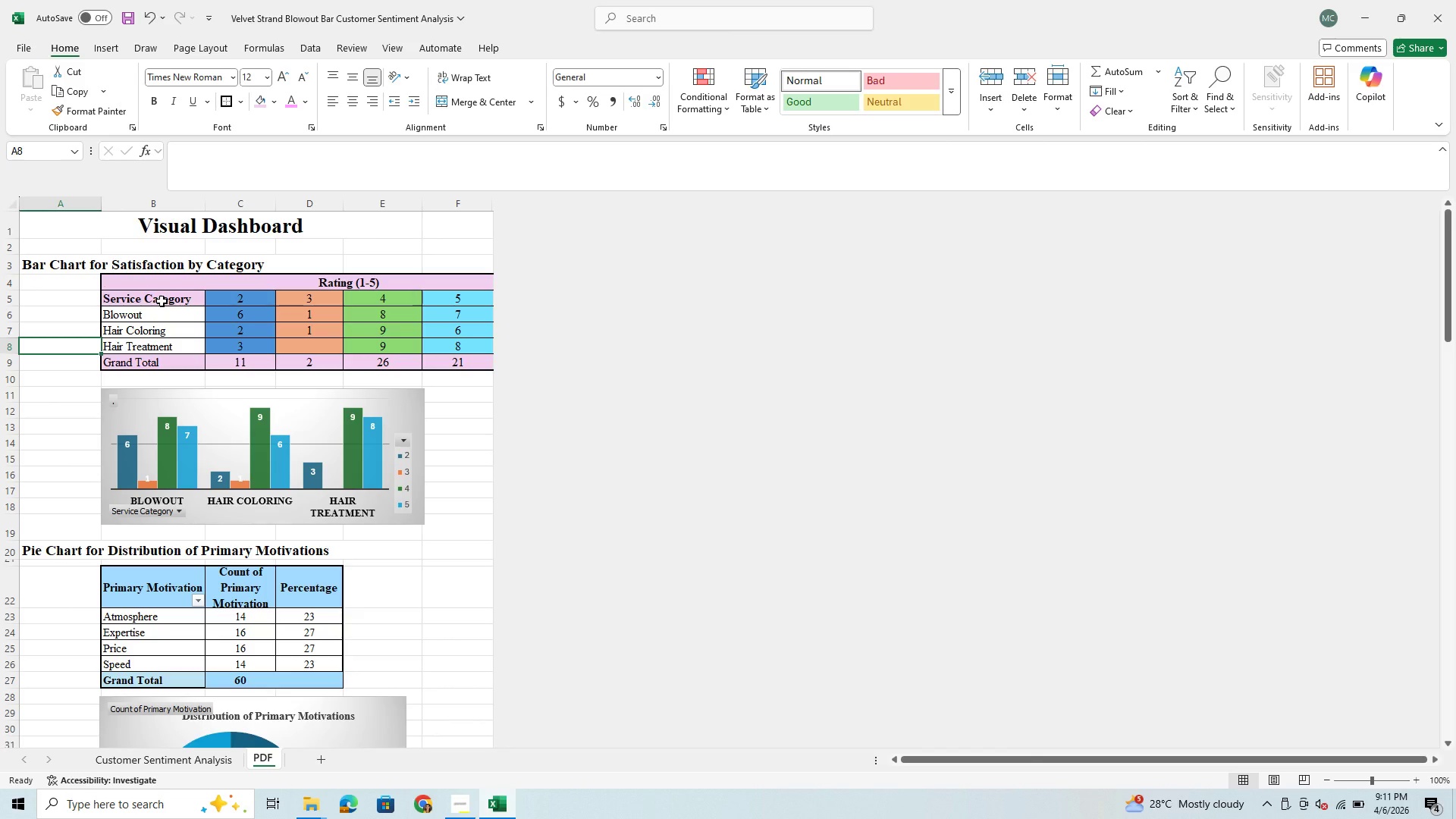 
left_click([184, 276])
 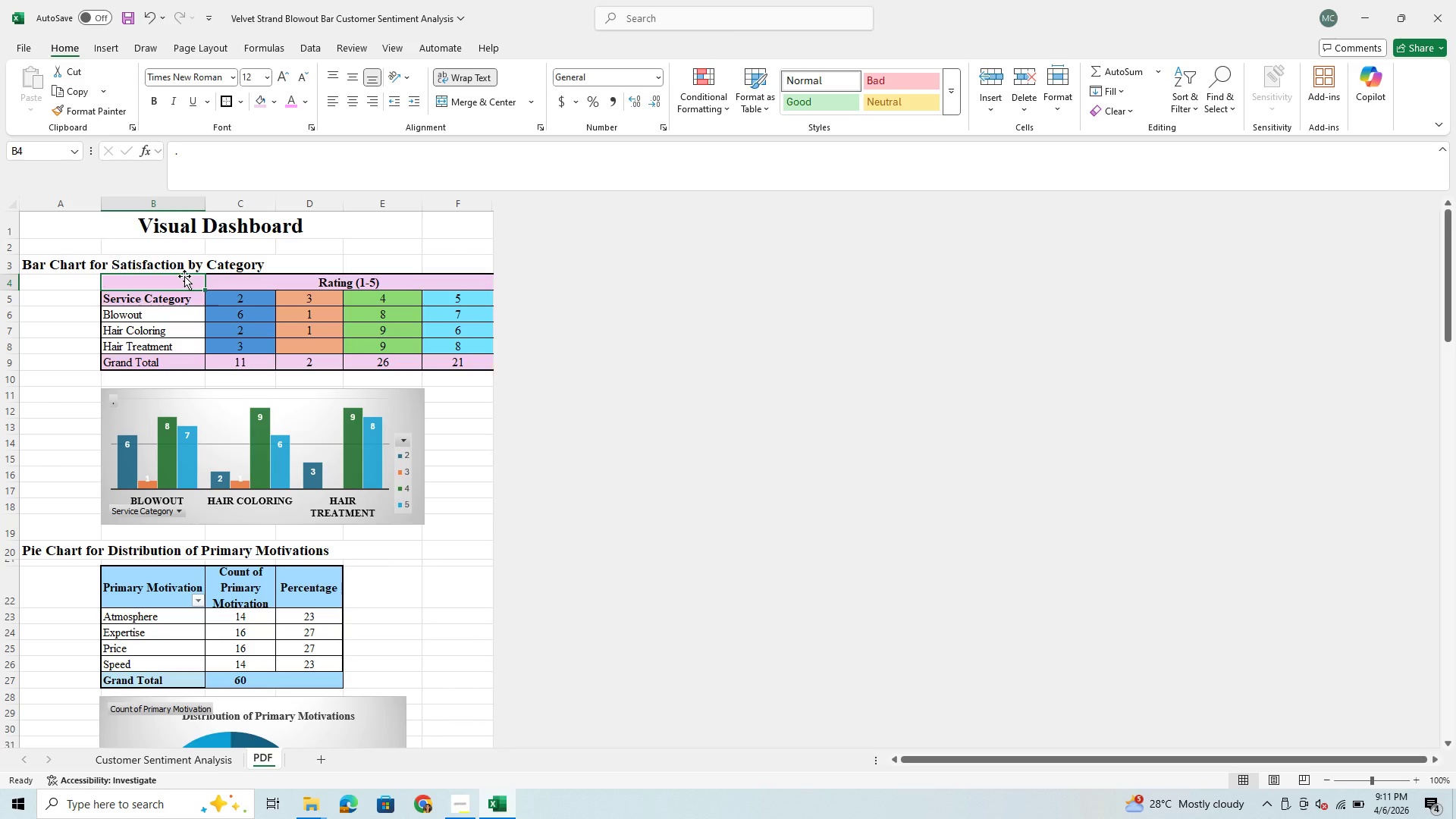 
left_click_drag(start_coordinate=[184, 276], to_coordinate=[184, 360])
 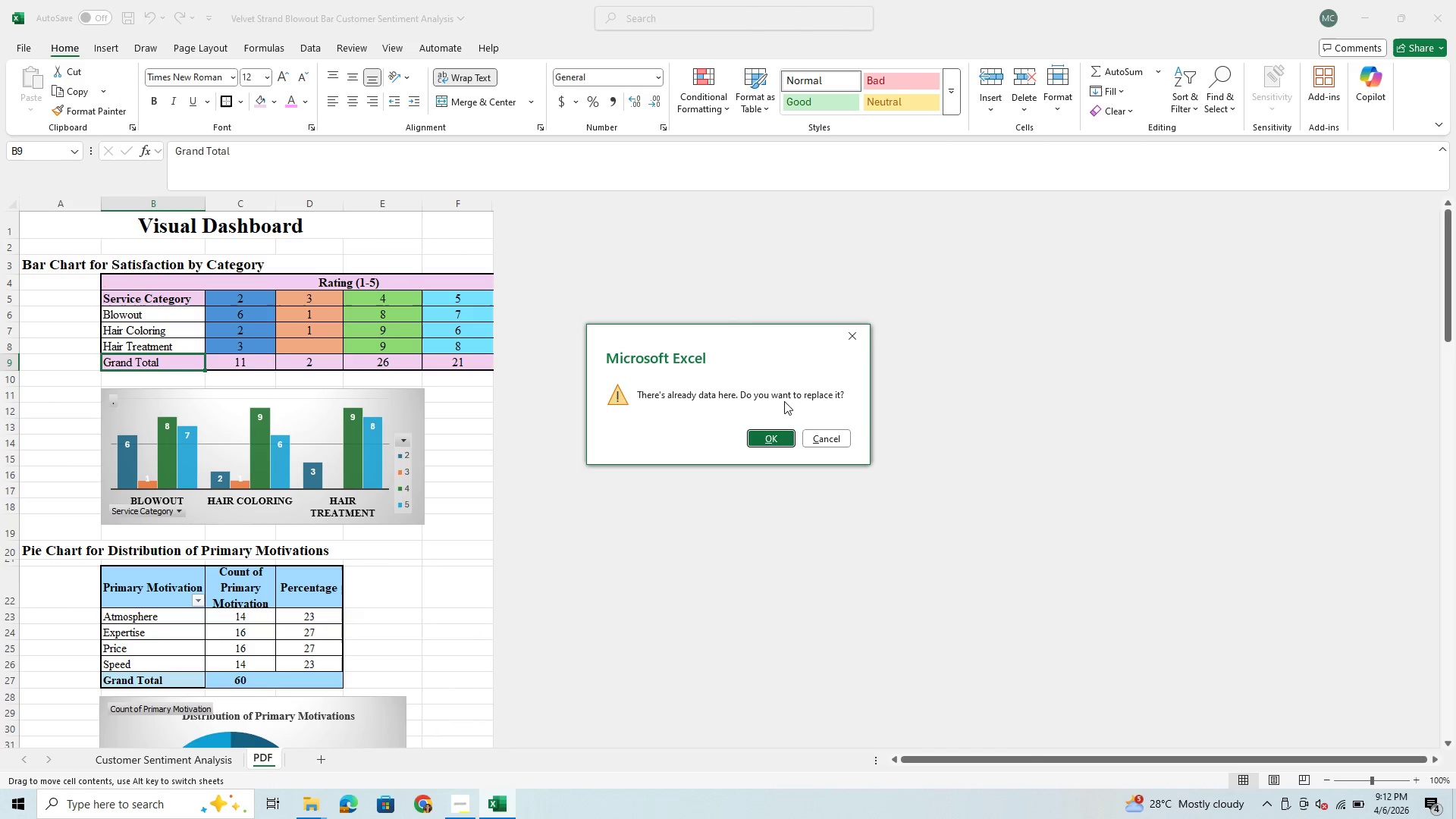 
left_click([838, 451])
 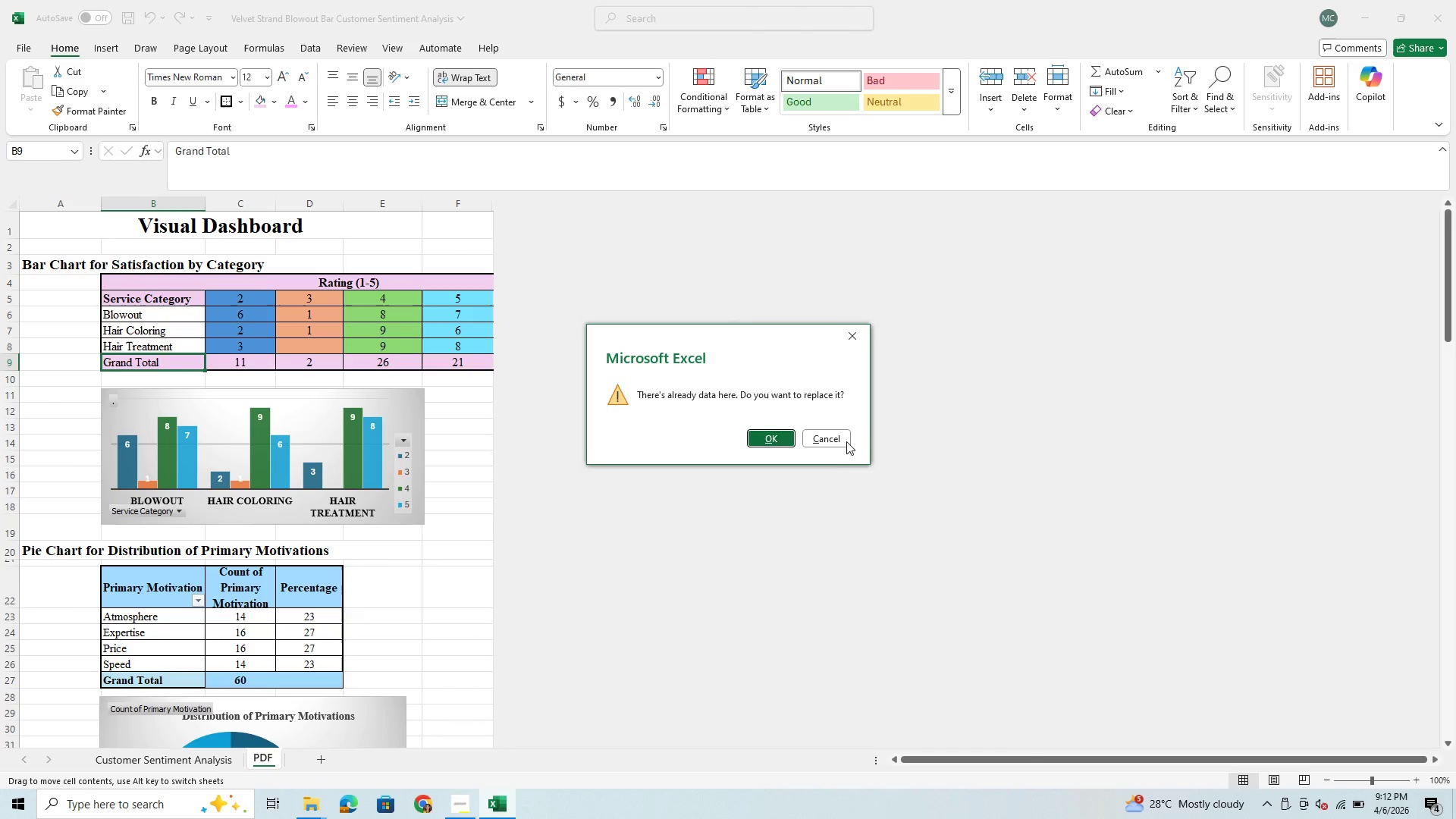 
left_click([843, 439])
 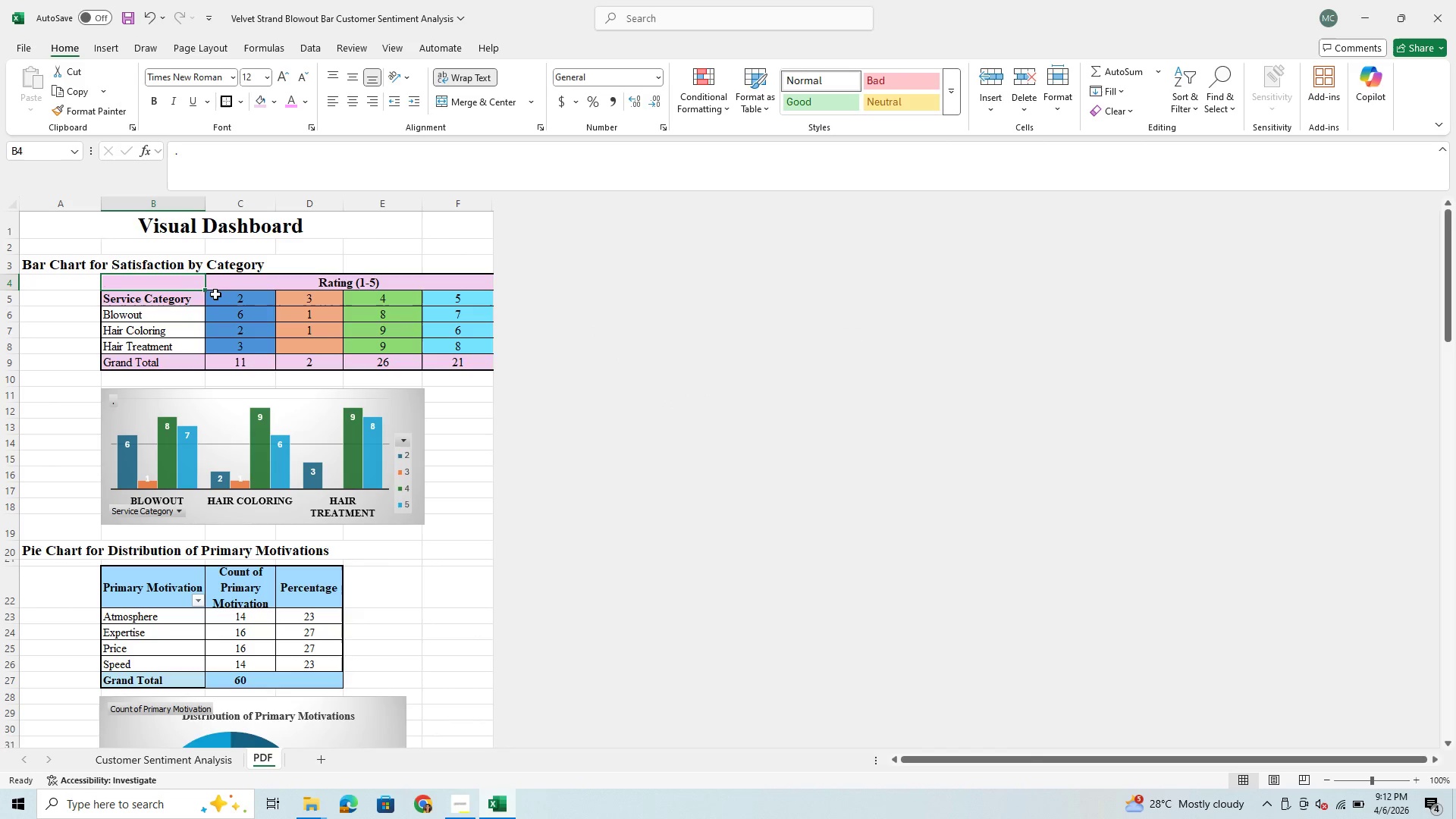 
left_click([165, 281])
 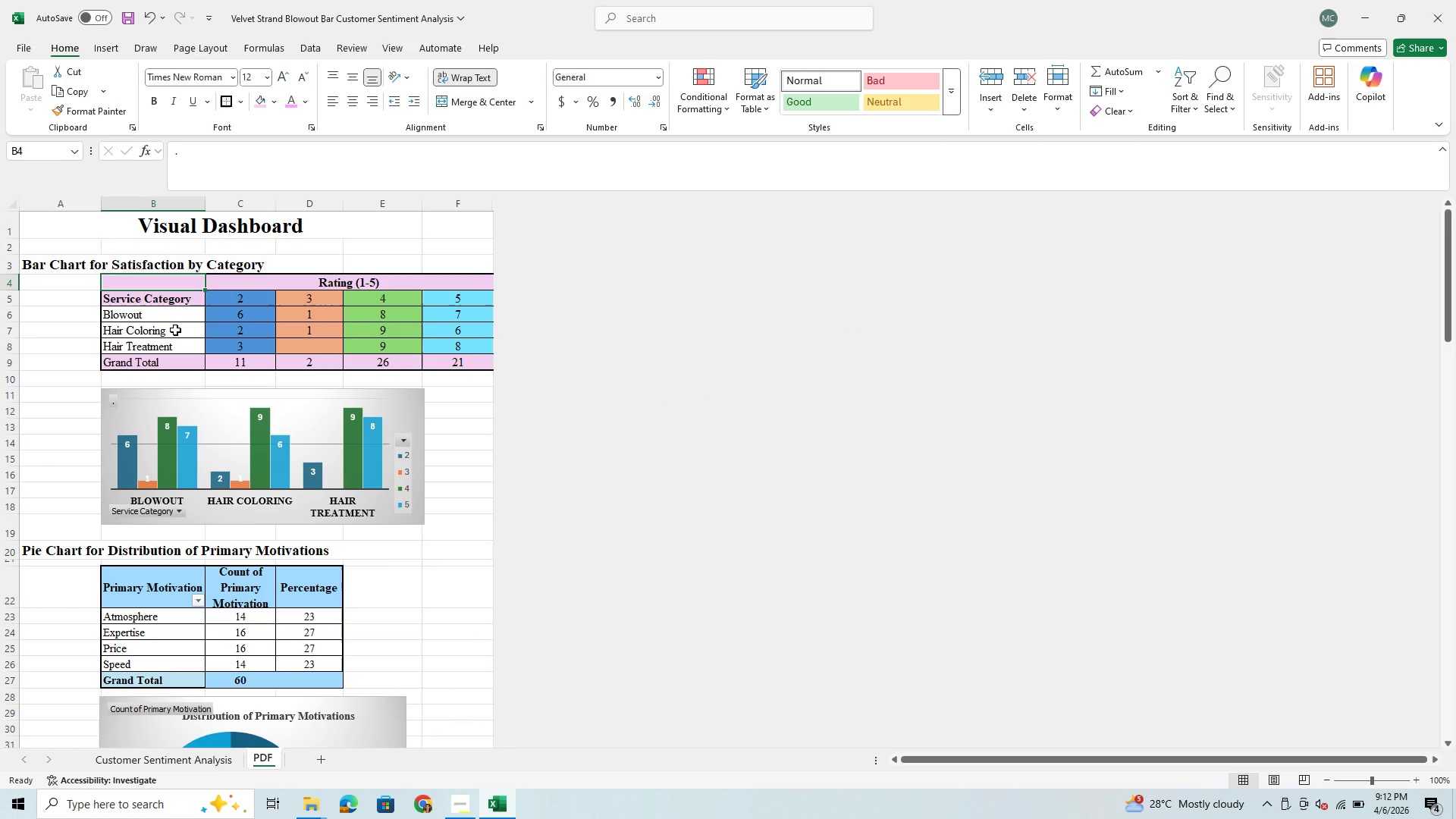 
left_click([175, 330])
 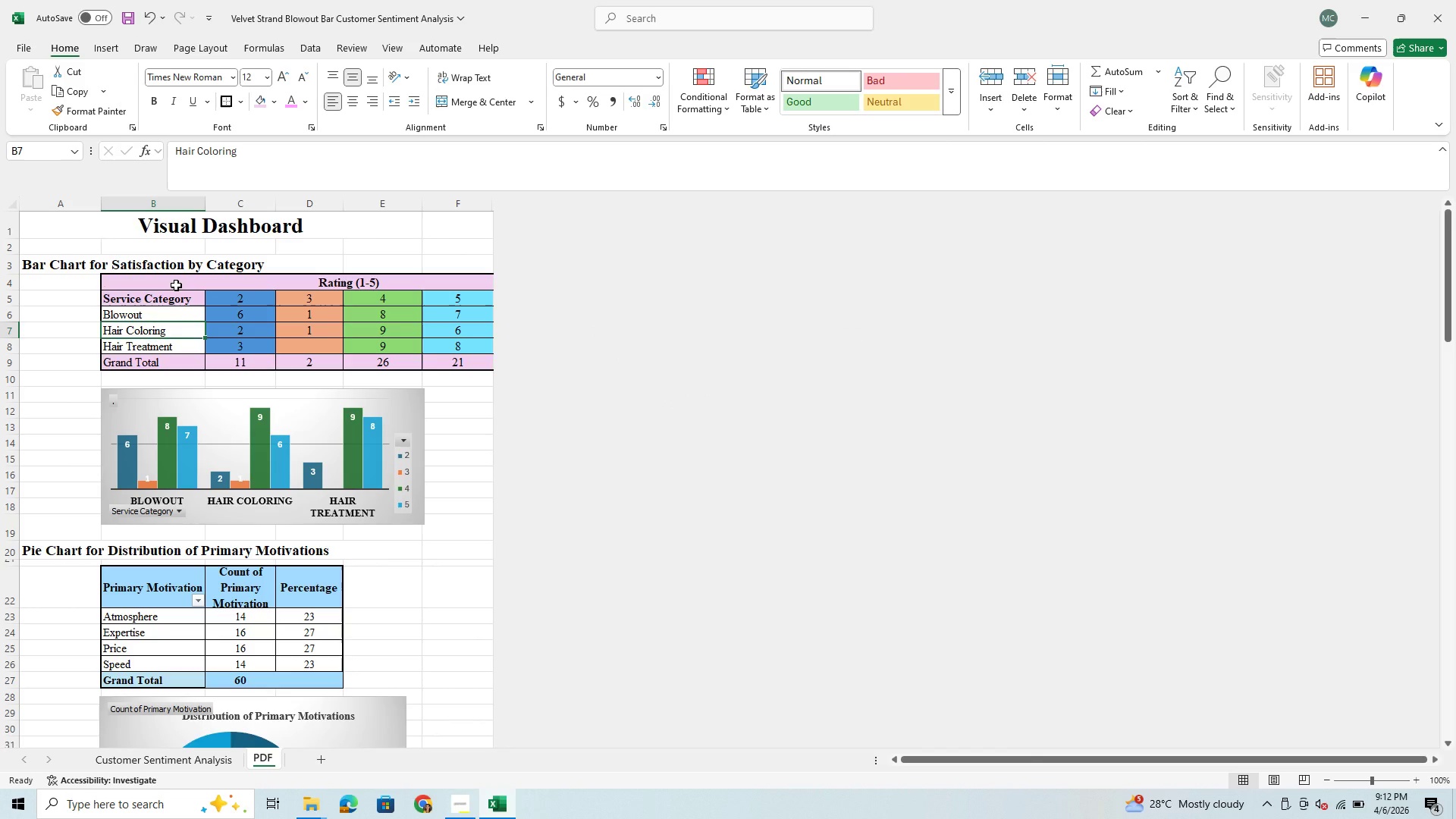 
left_click_drag(start_coordinate=[176, 285], to_coordinate=[174, 361])
 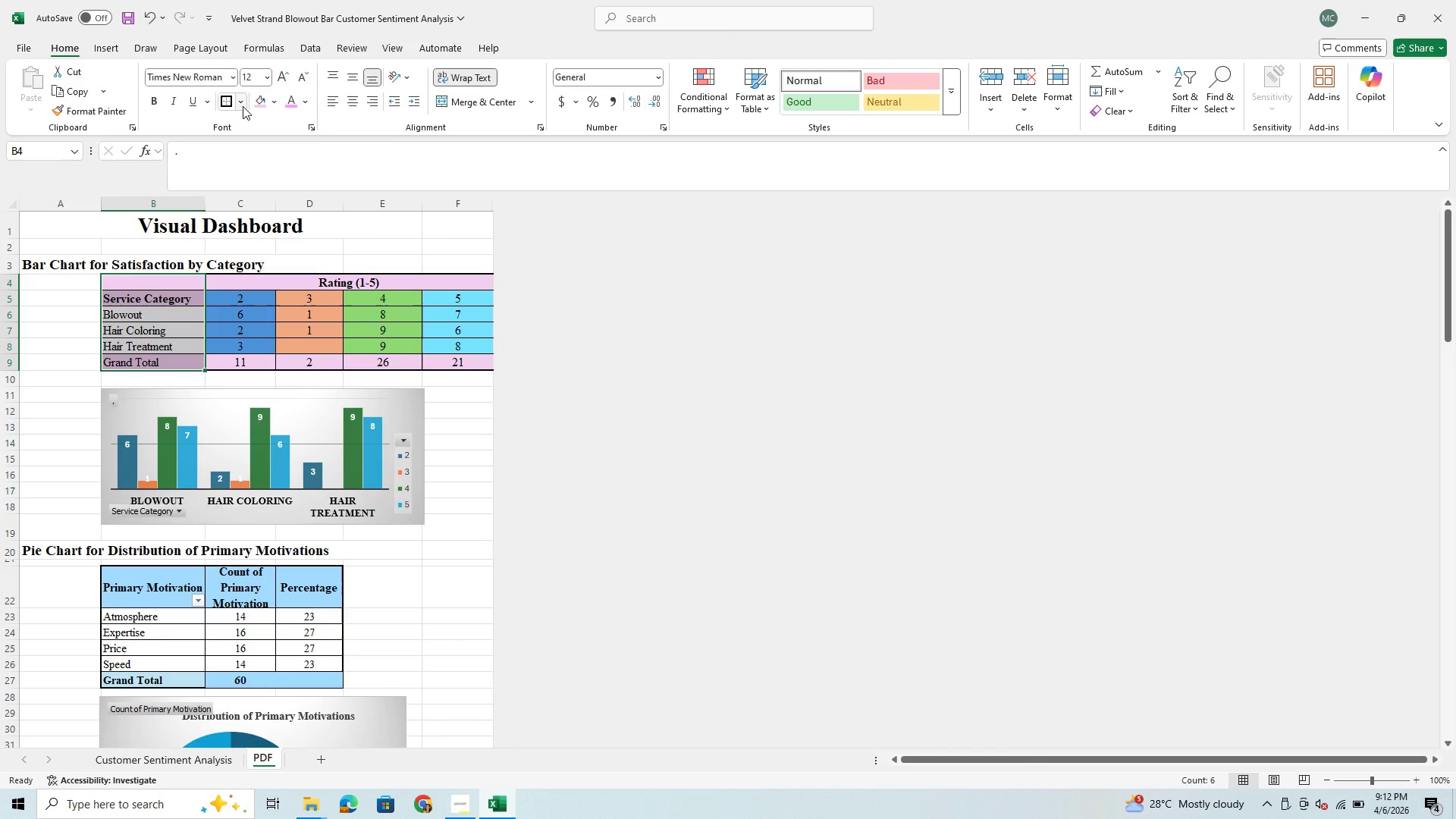 
left_click([243, 106])
 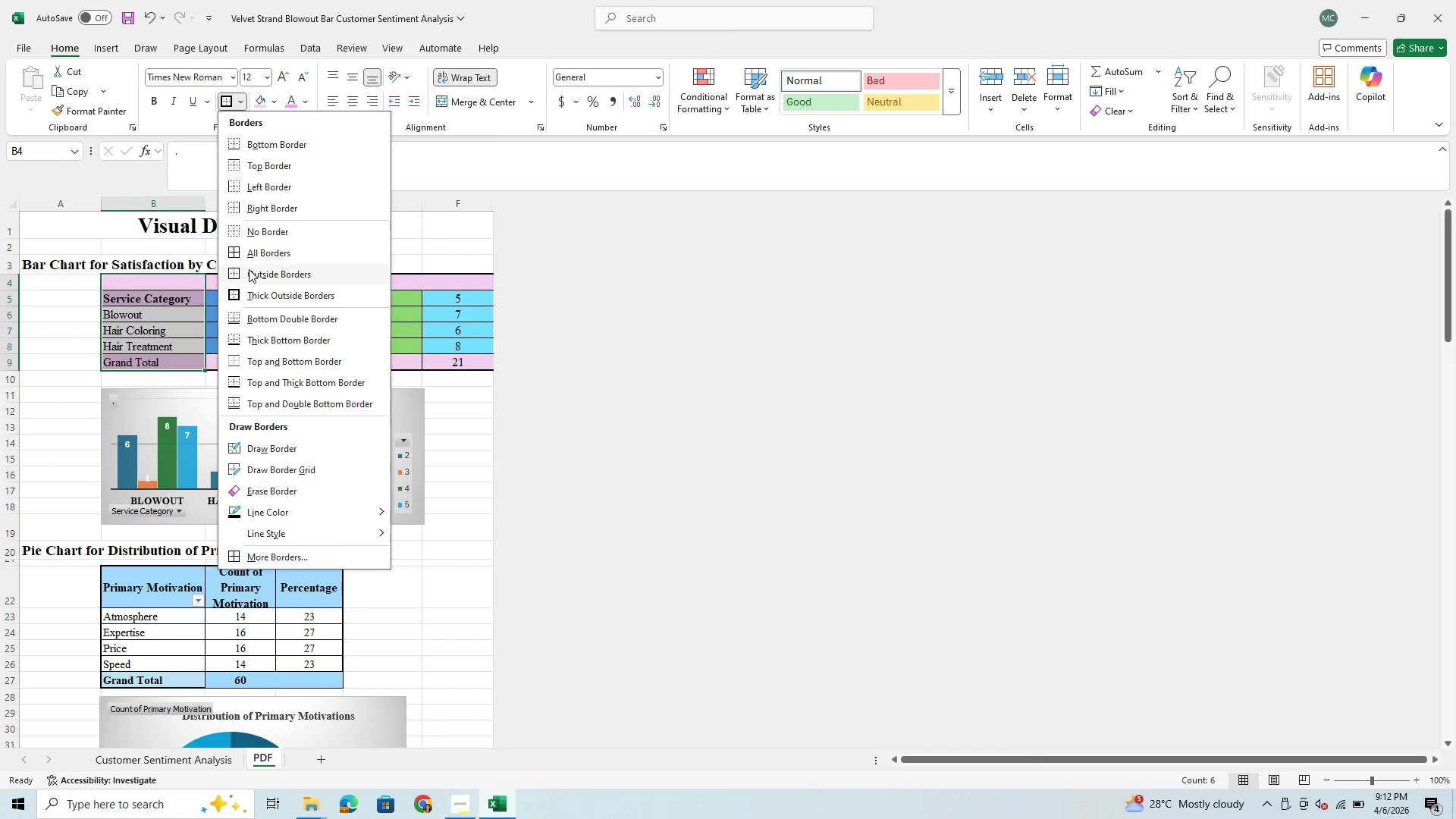 
left_click([265, 249])
 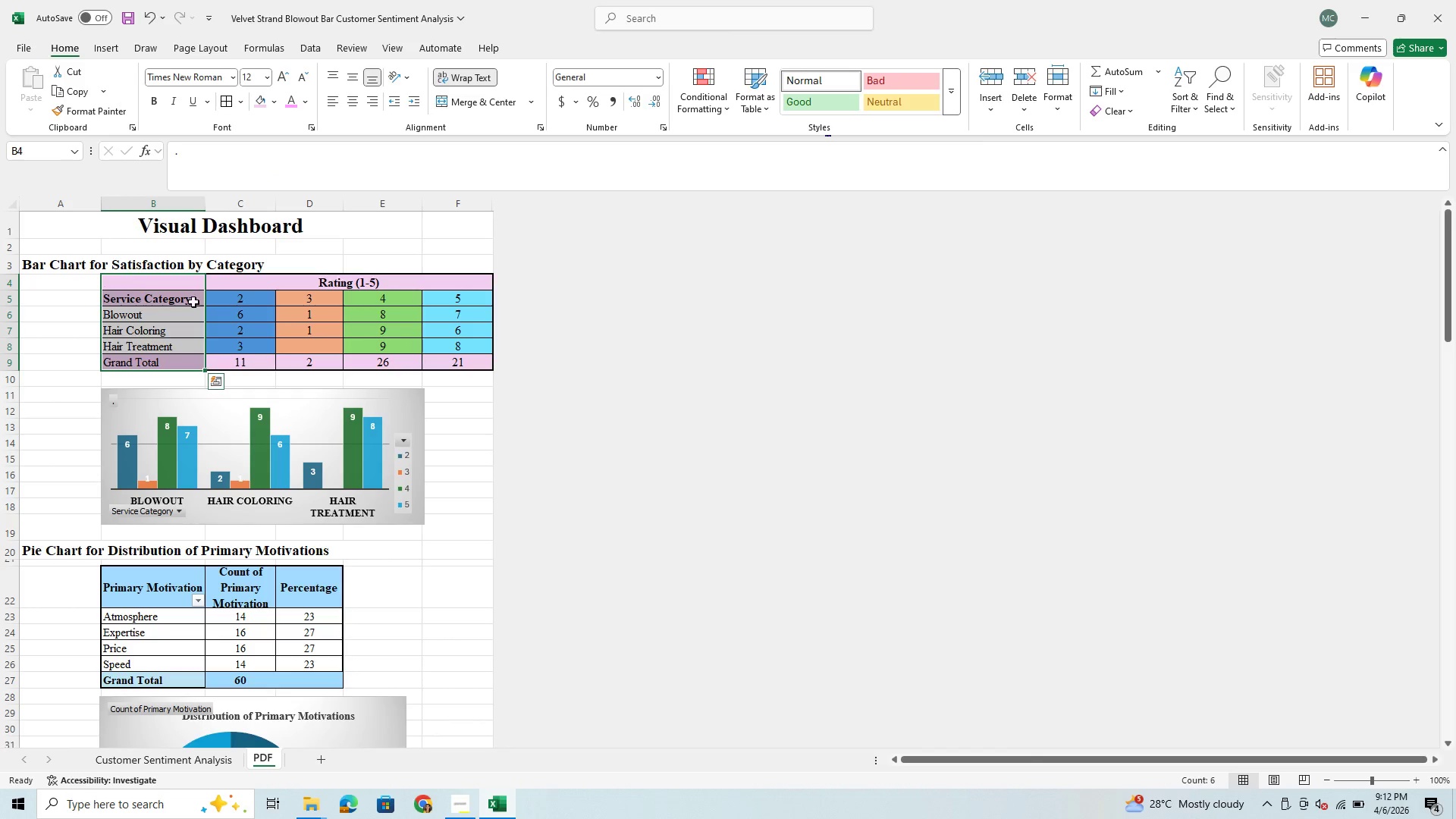 
left_click([137, 338])
 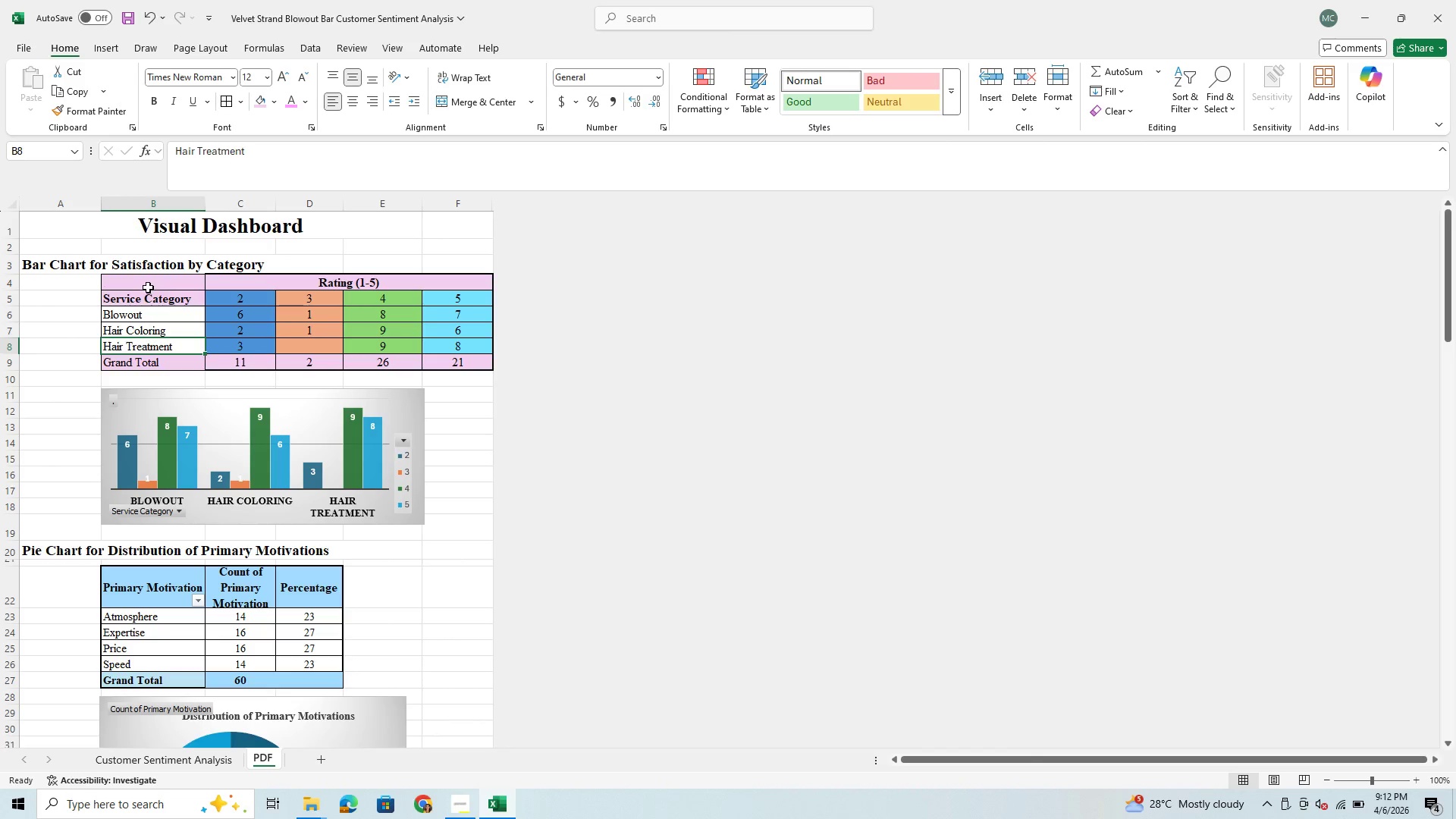 
left_click([148, 287])
 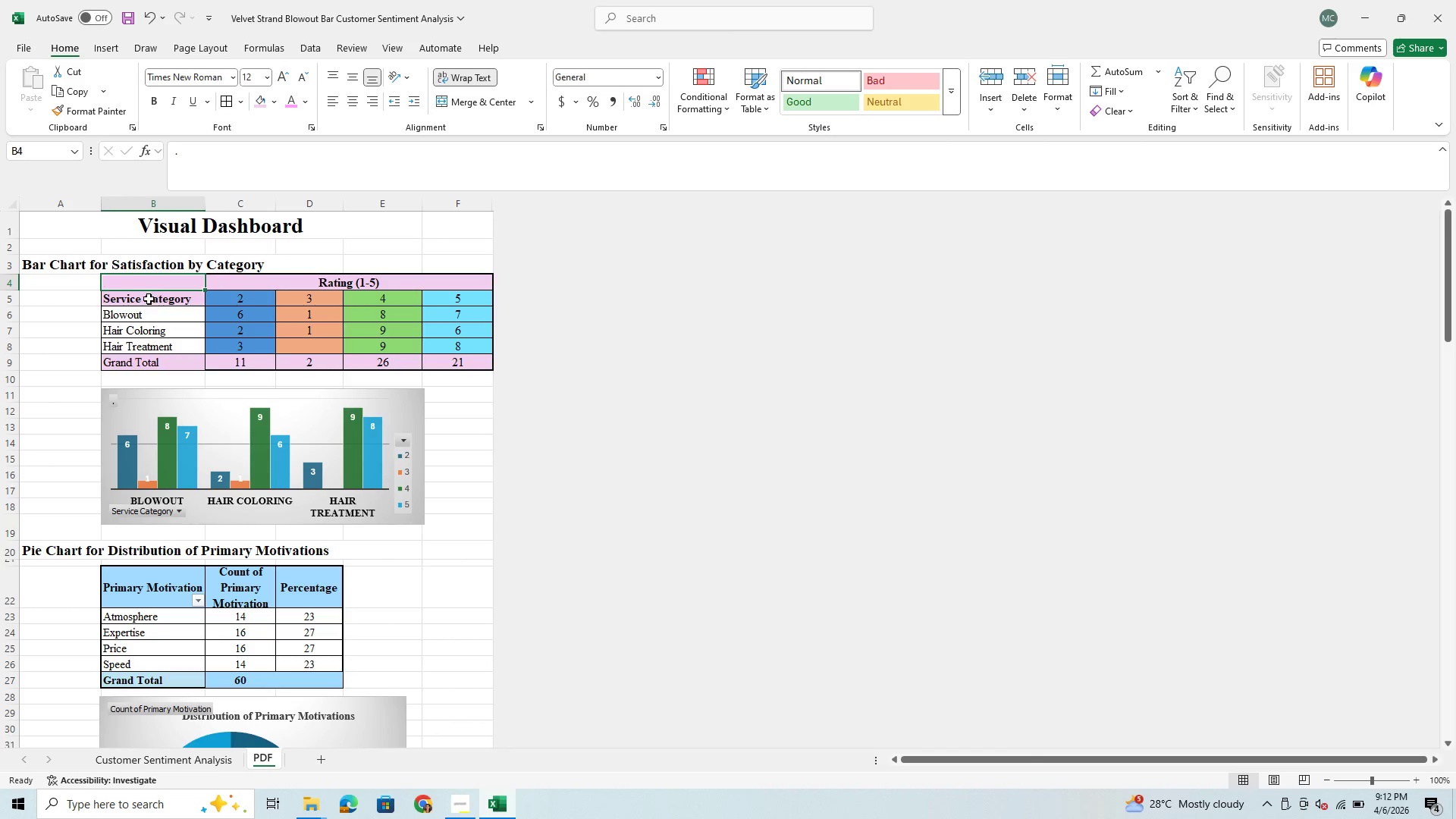 
left_click([149, 299])
 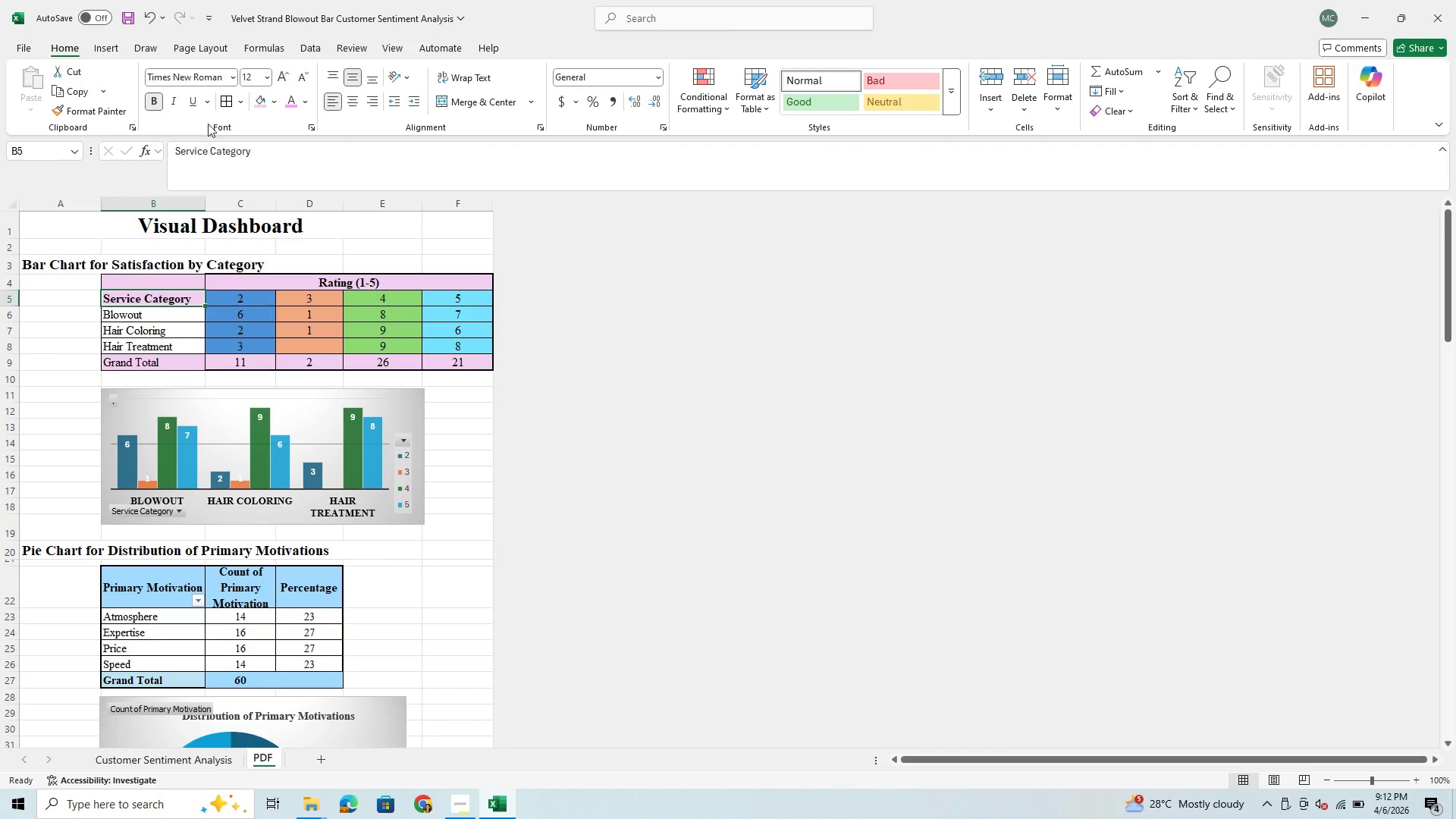 
left_click([211, 101])
 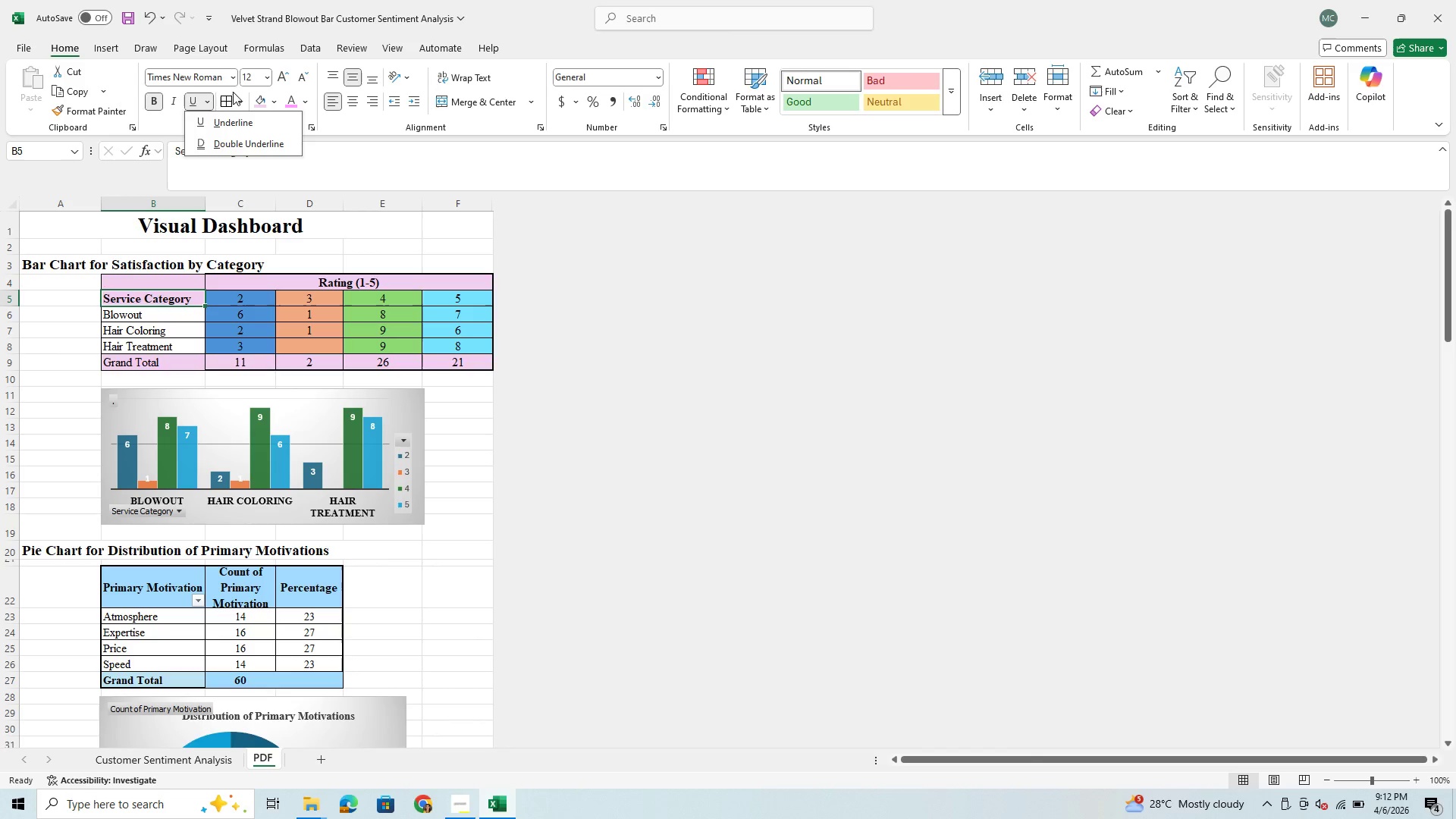 
left_click([240, 100])
 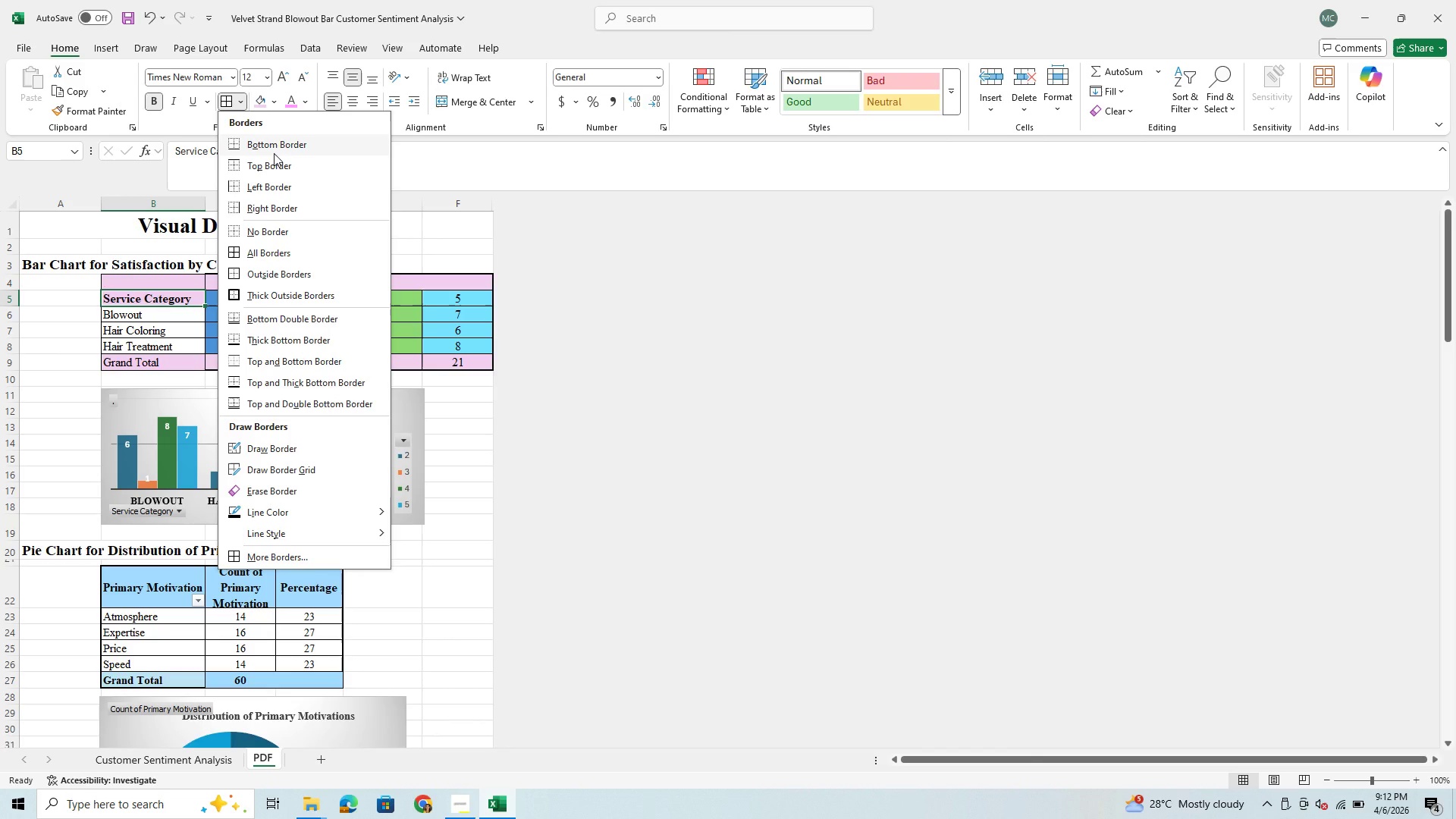 
left_click([276, 145])
 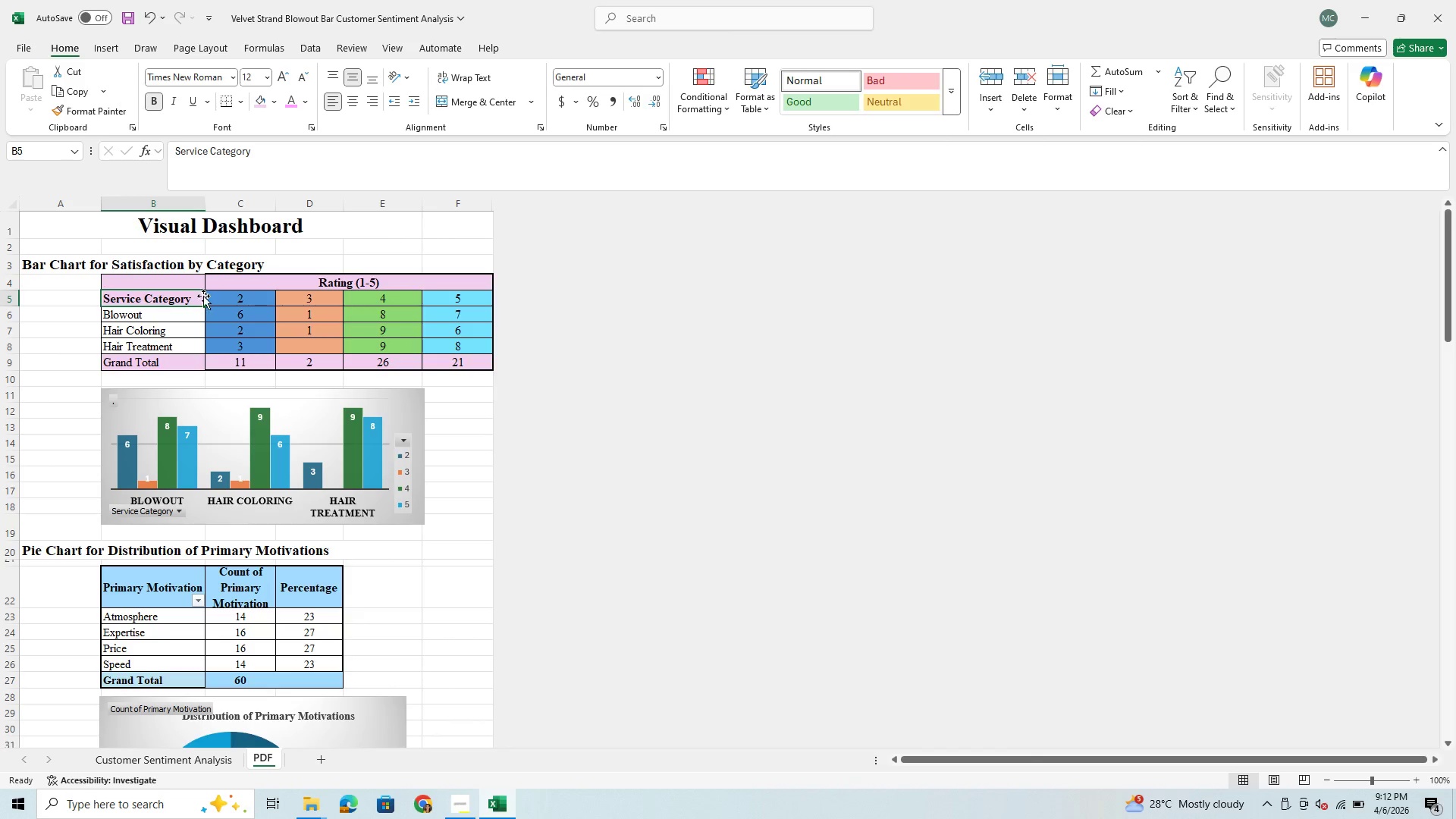 
left_click([191, 315])
 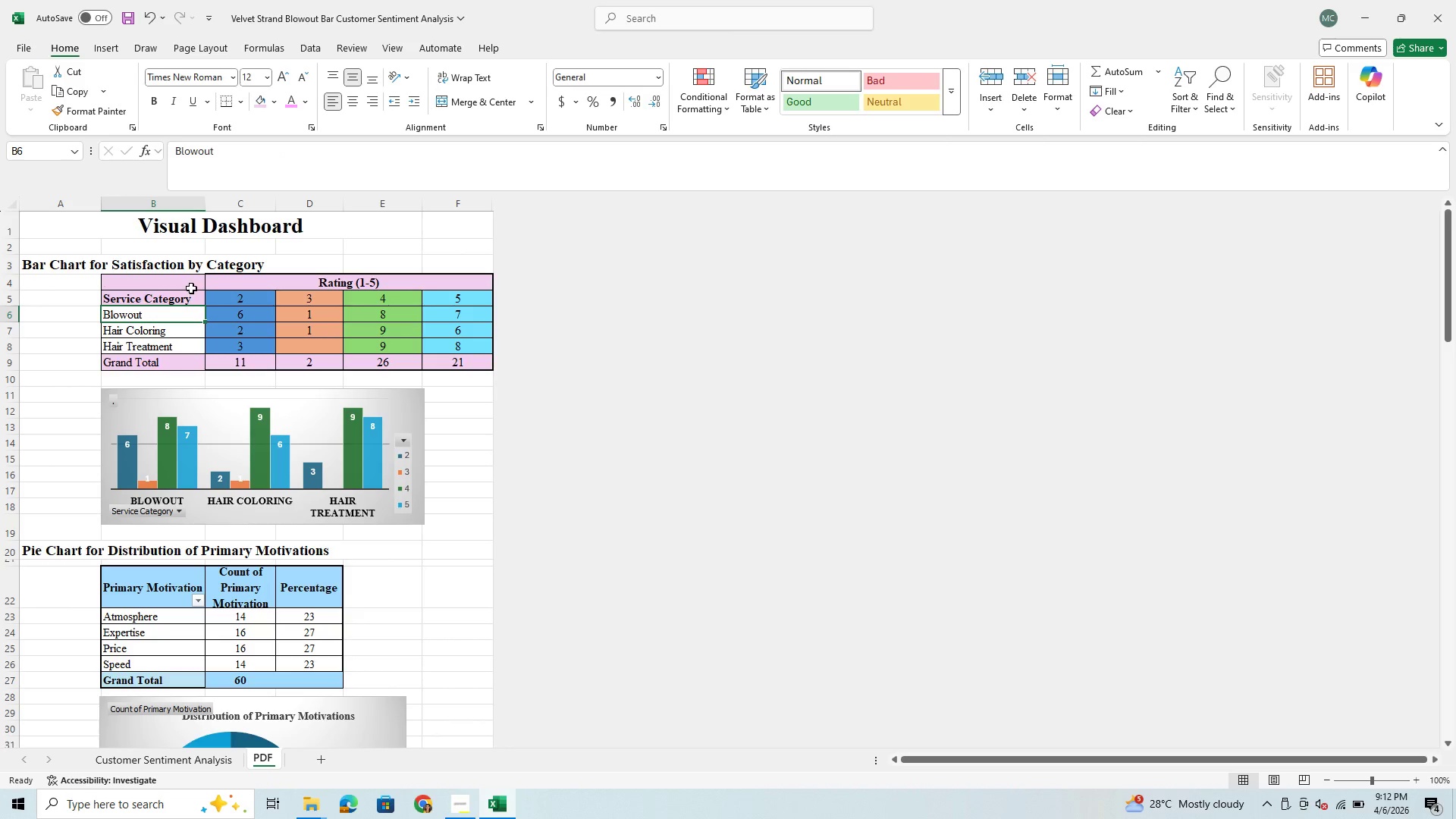 
left_click([191, 285])
 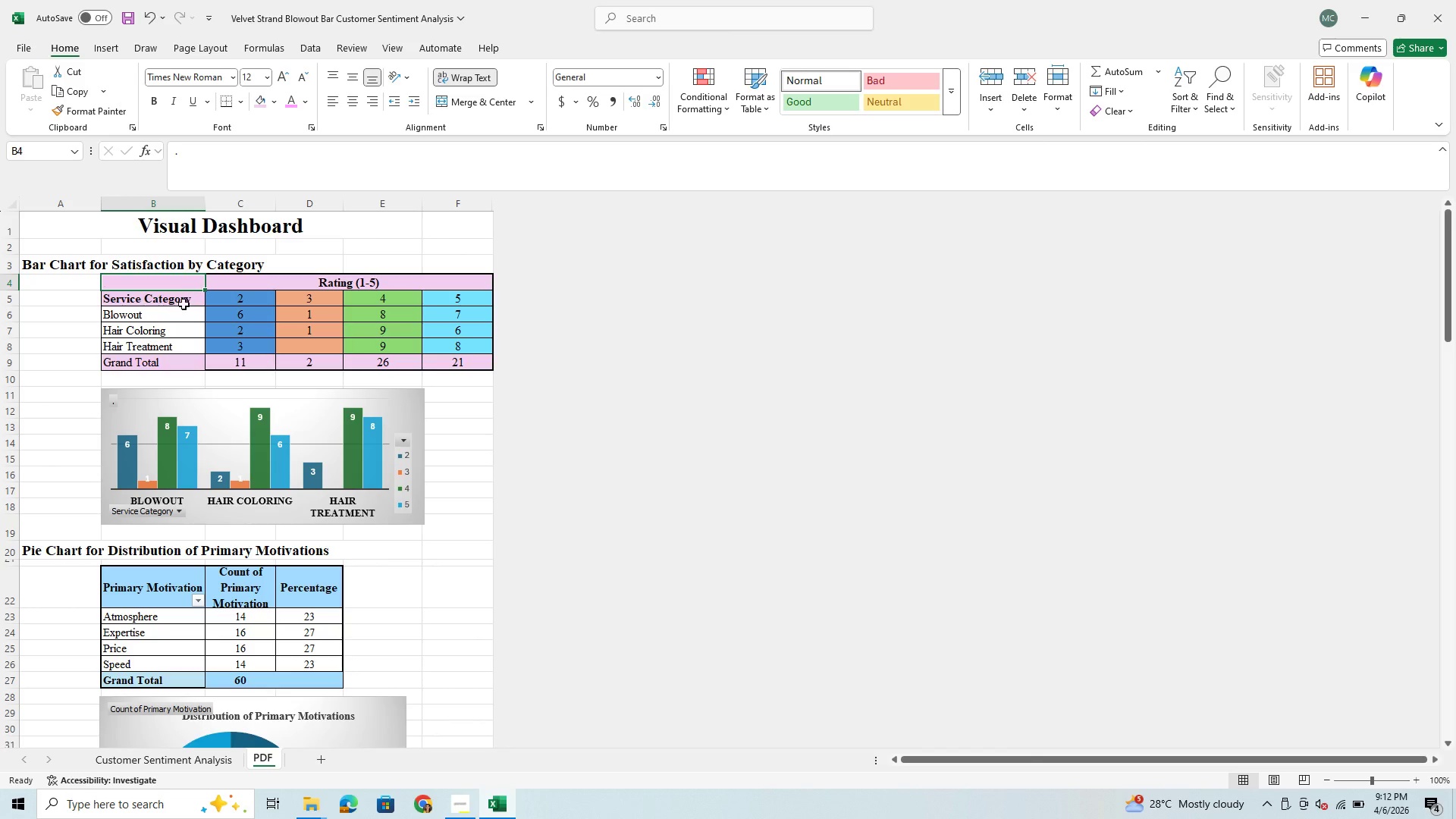 
left_click([184, 304])
 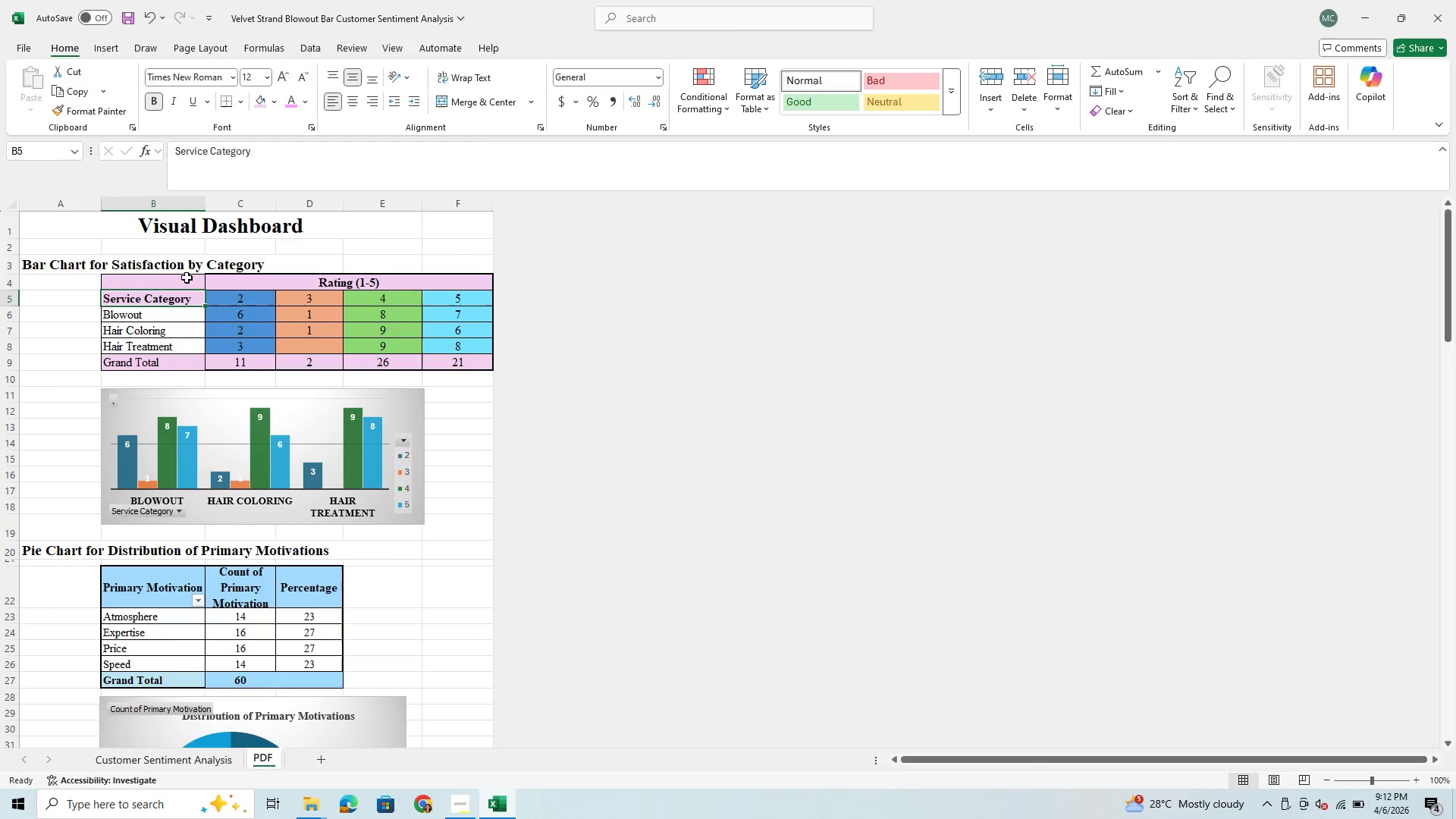 
left_click([186, 280])
 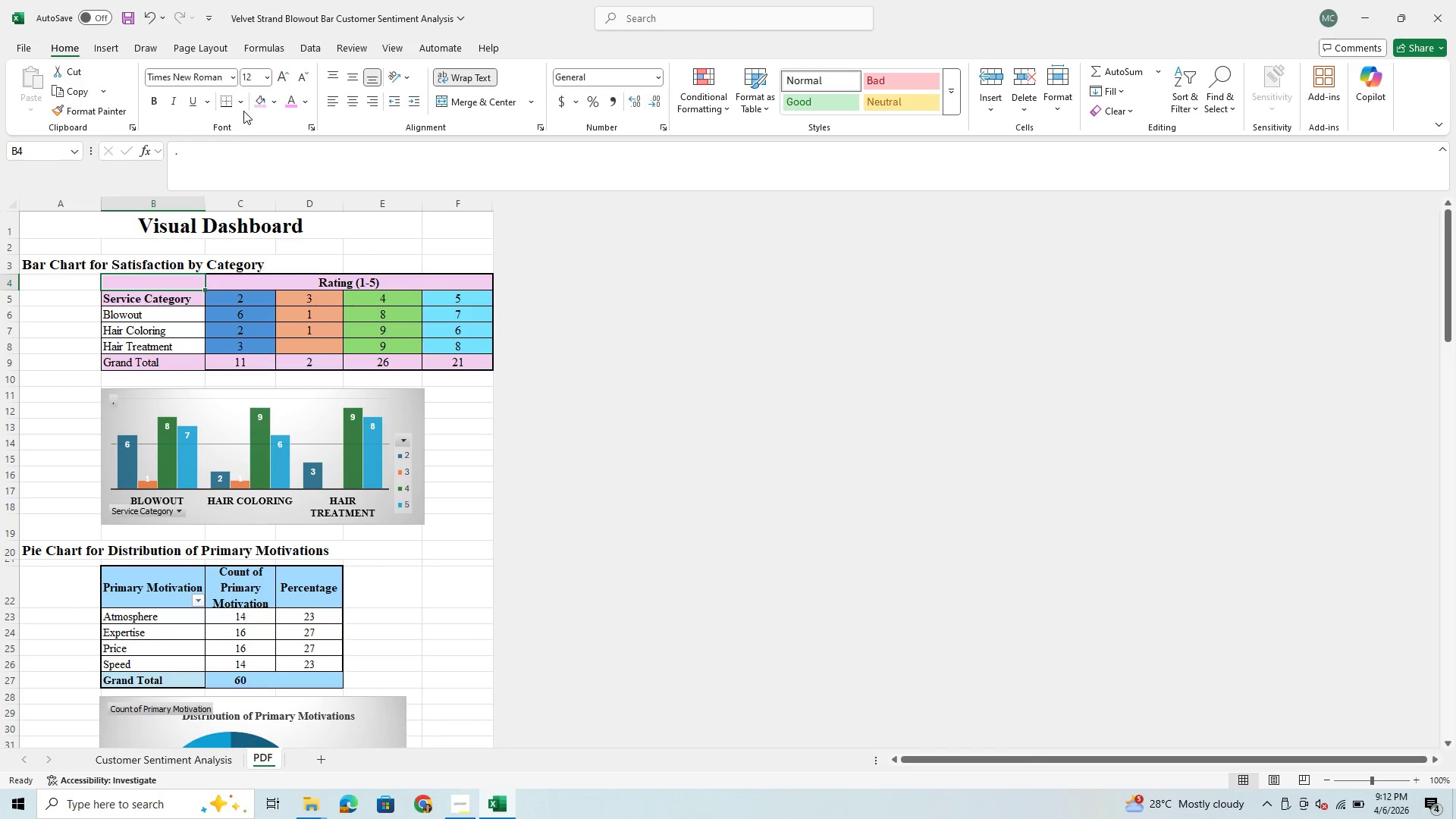 
left_click([243, 108])
 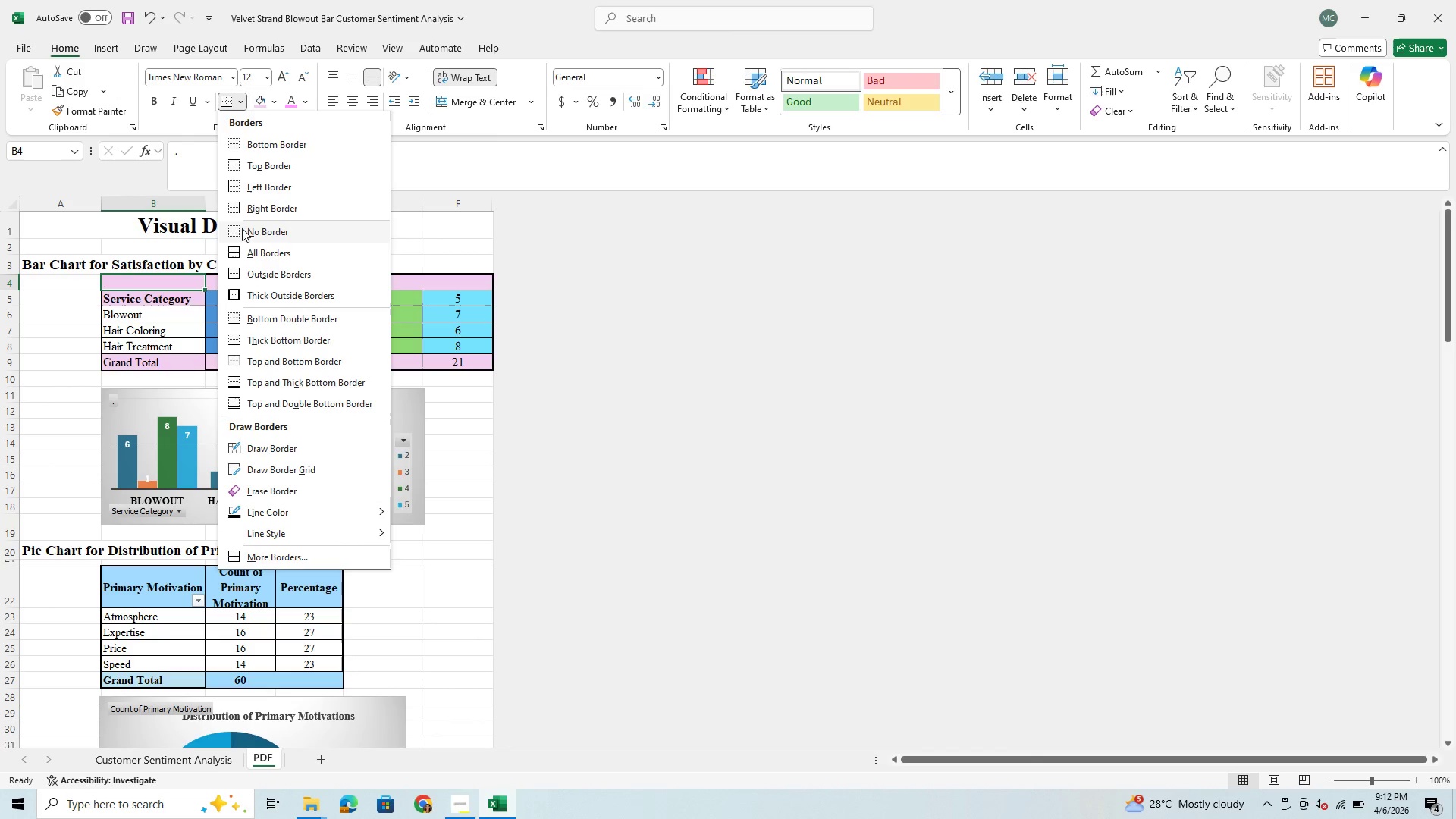 
left_click([246, 231])
 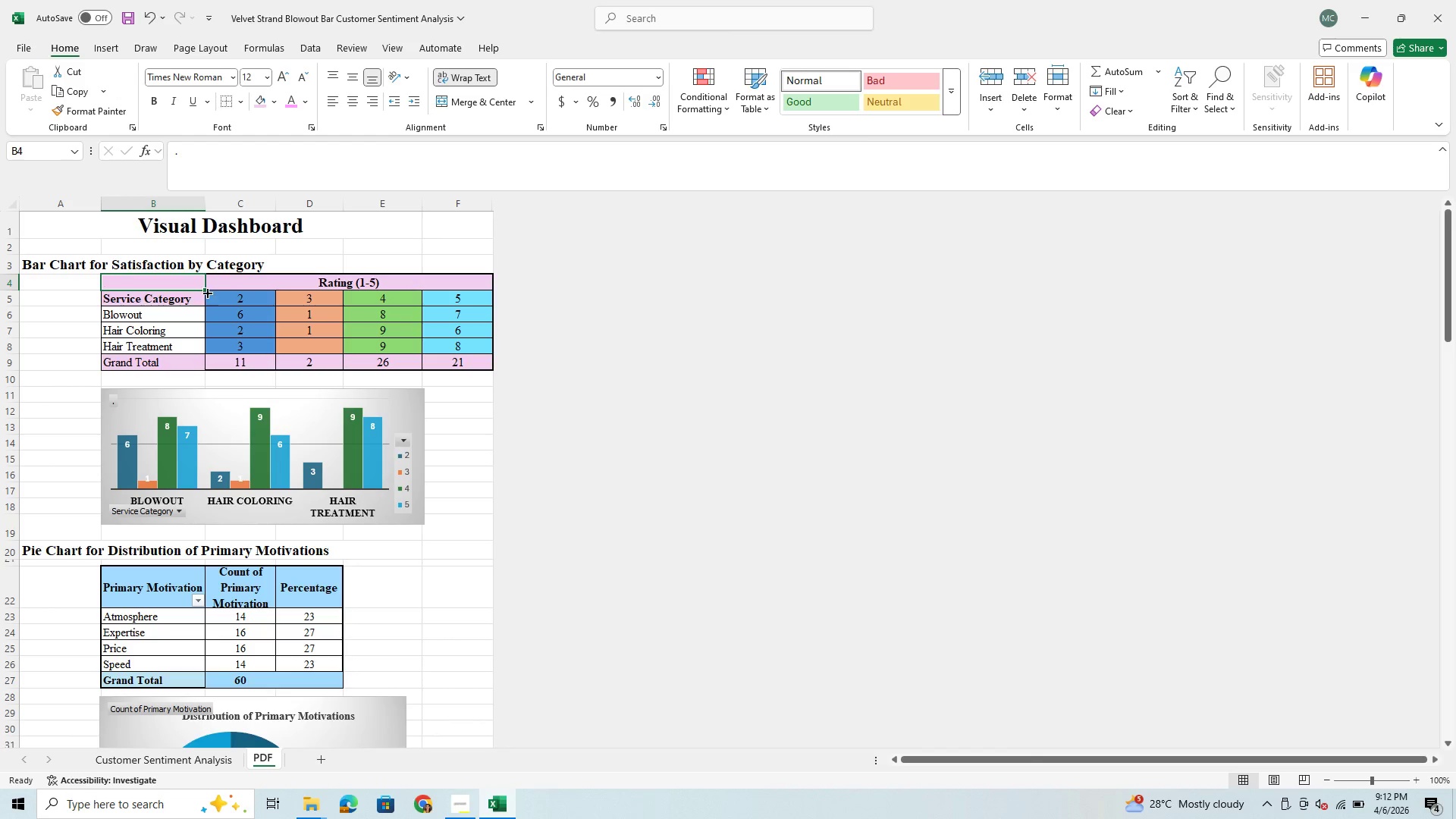 
left_click([193, 309])
 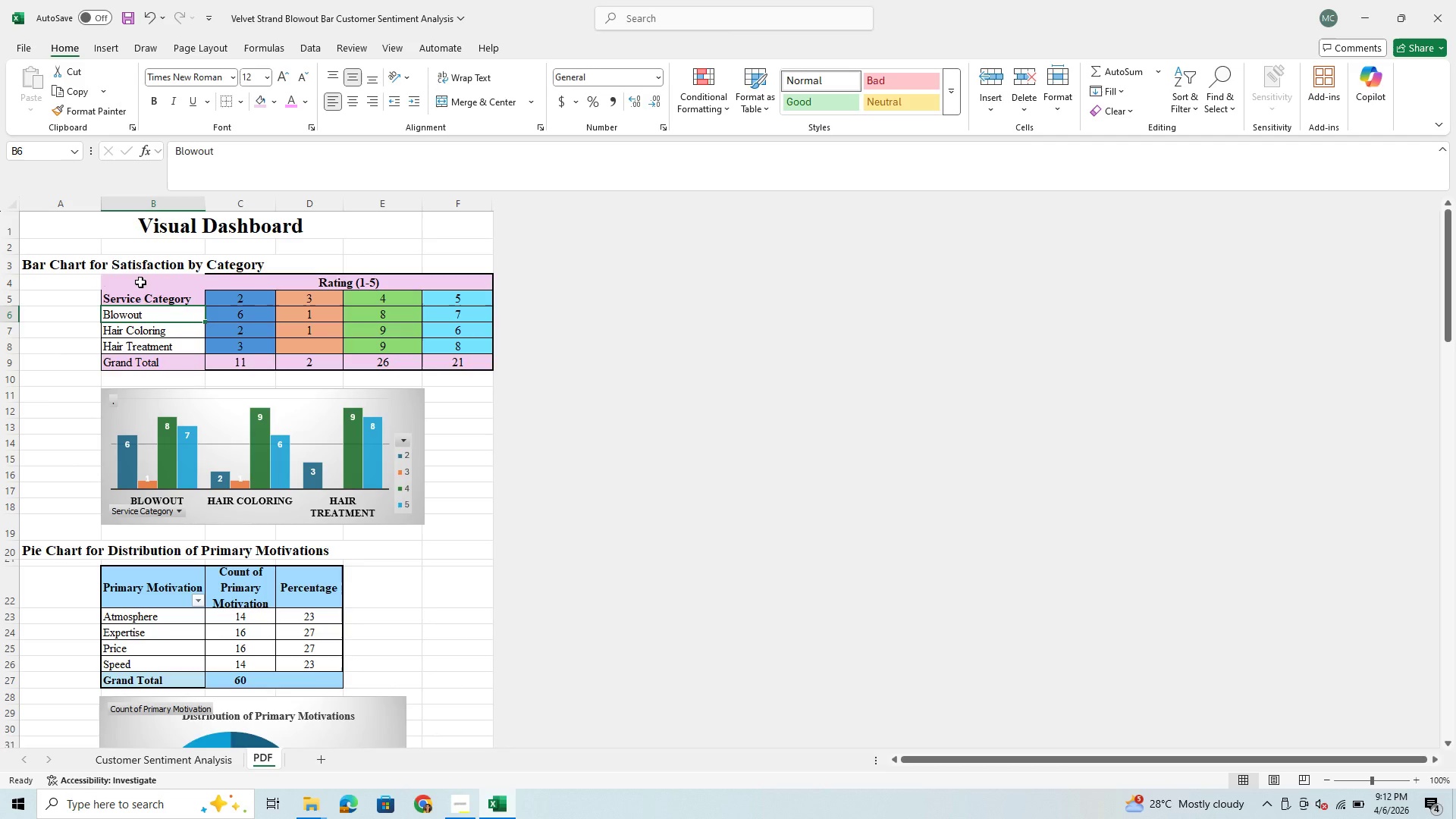 
left_click_drag(start_coordinate=[140, 281], to_coordinate=[315, 312])
 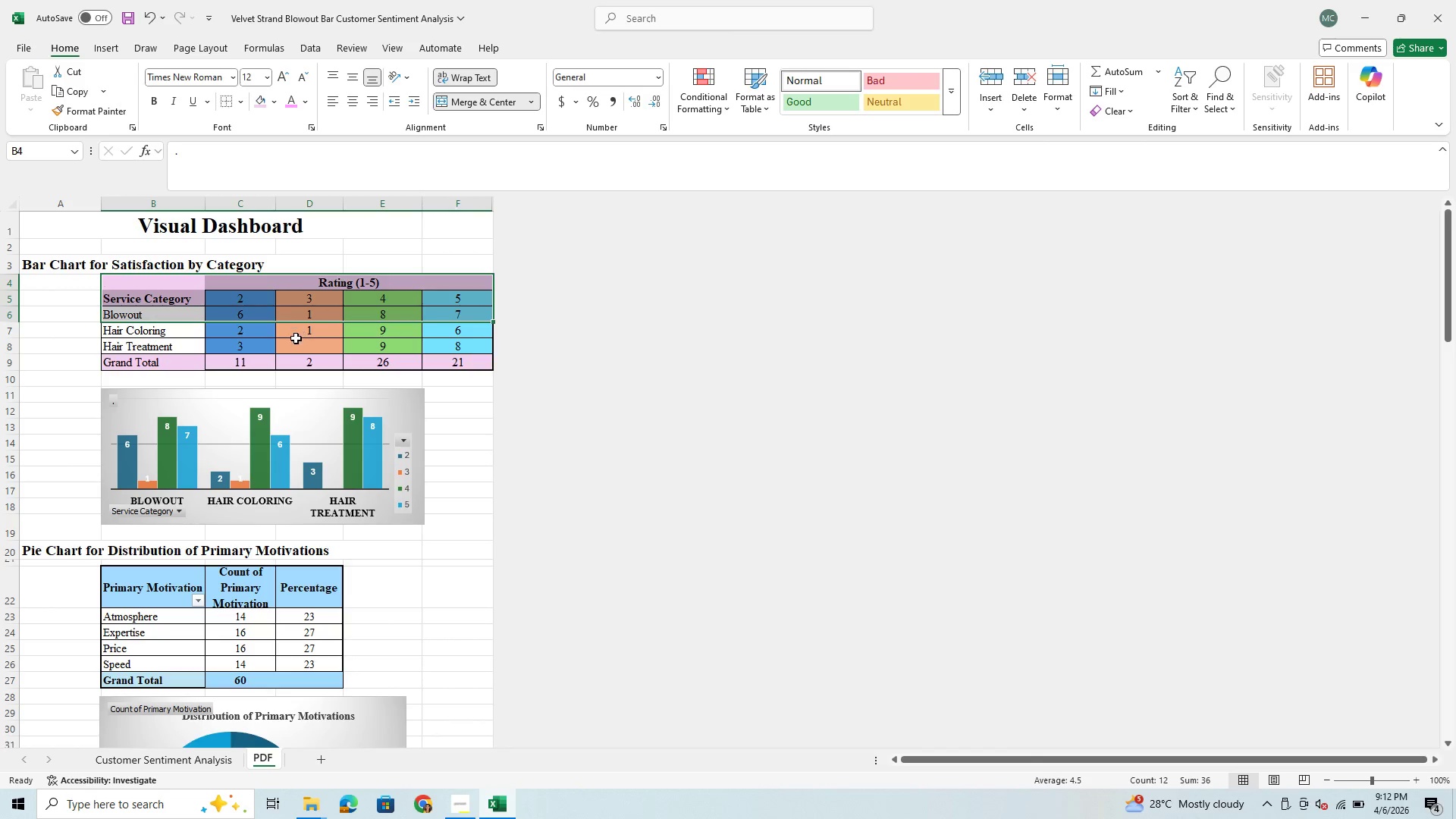 
left_click([296, 338])
 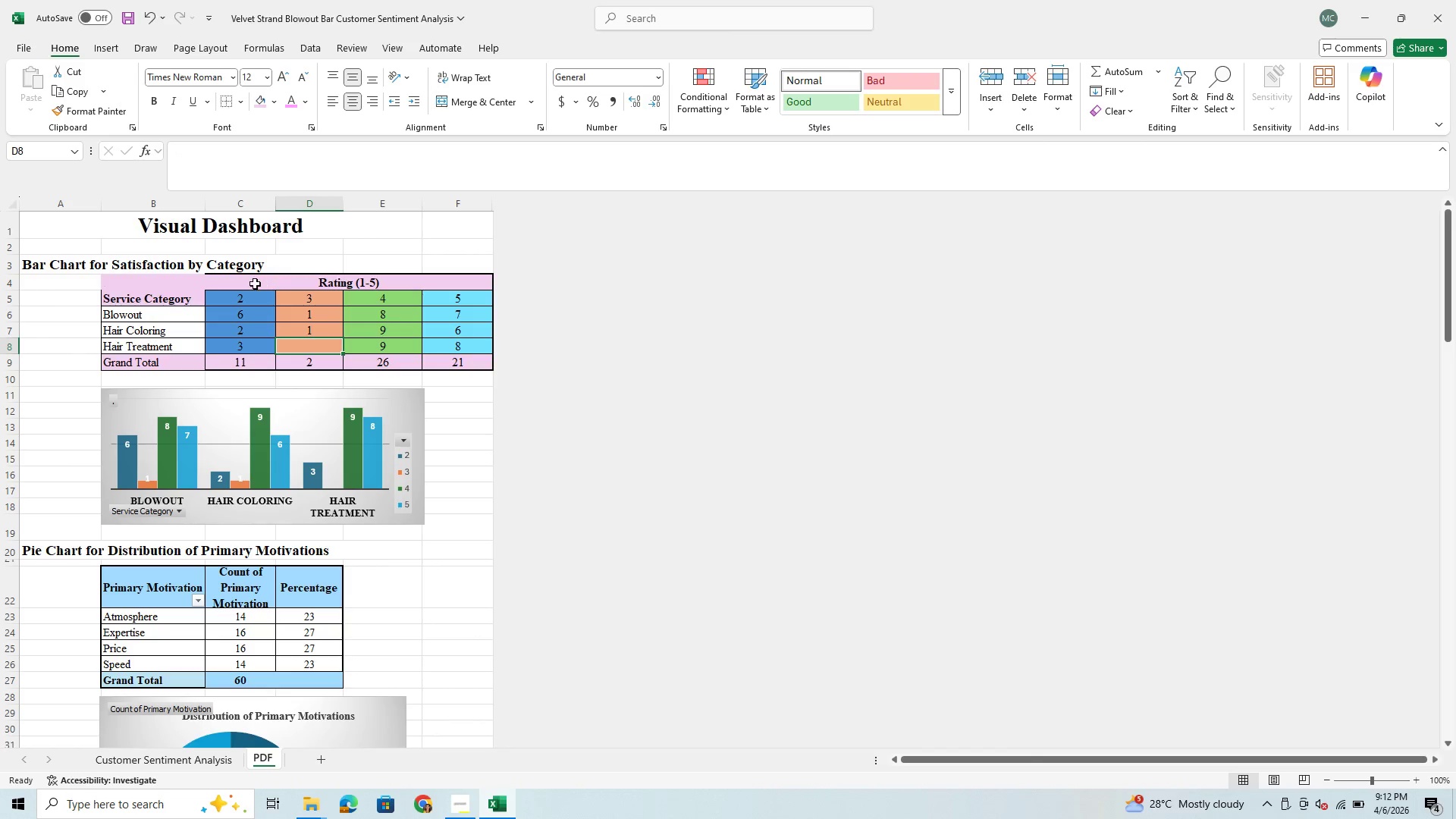 
left_click_drag(start_coordinate=[254, 284], to_coordinate=[288, 355])
 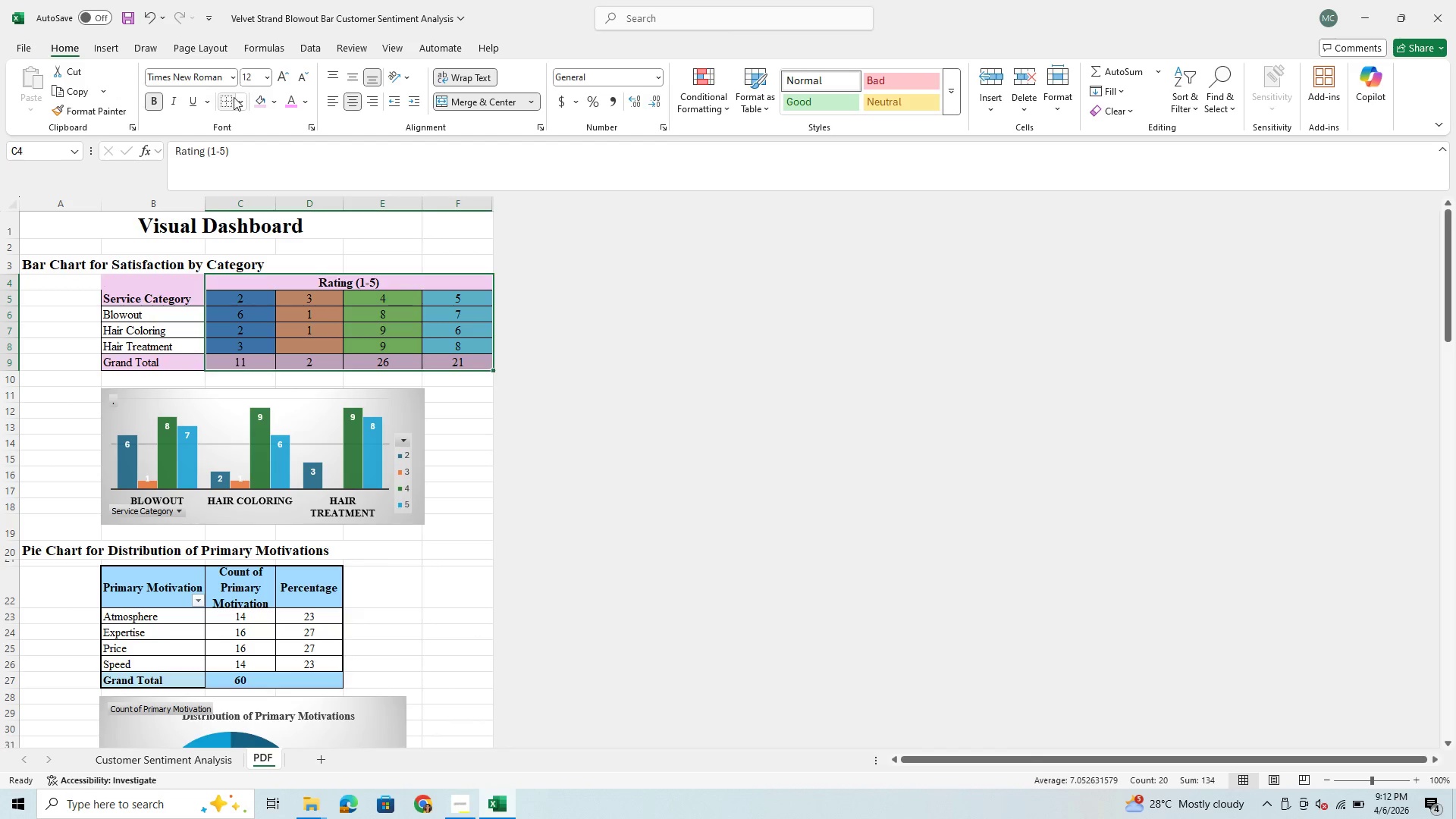 
left_click([242, 102])
 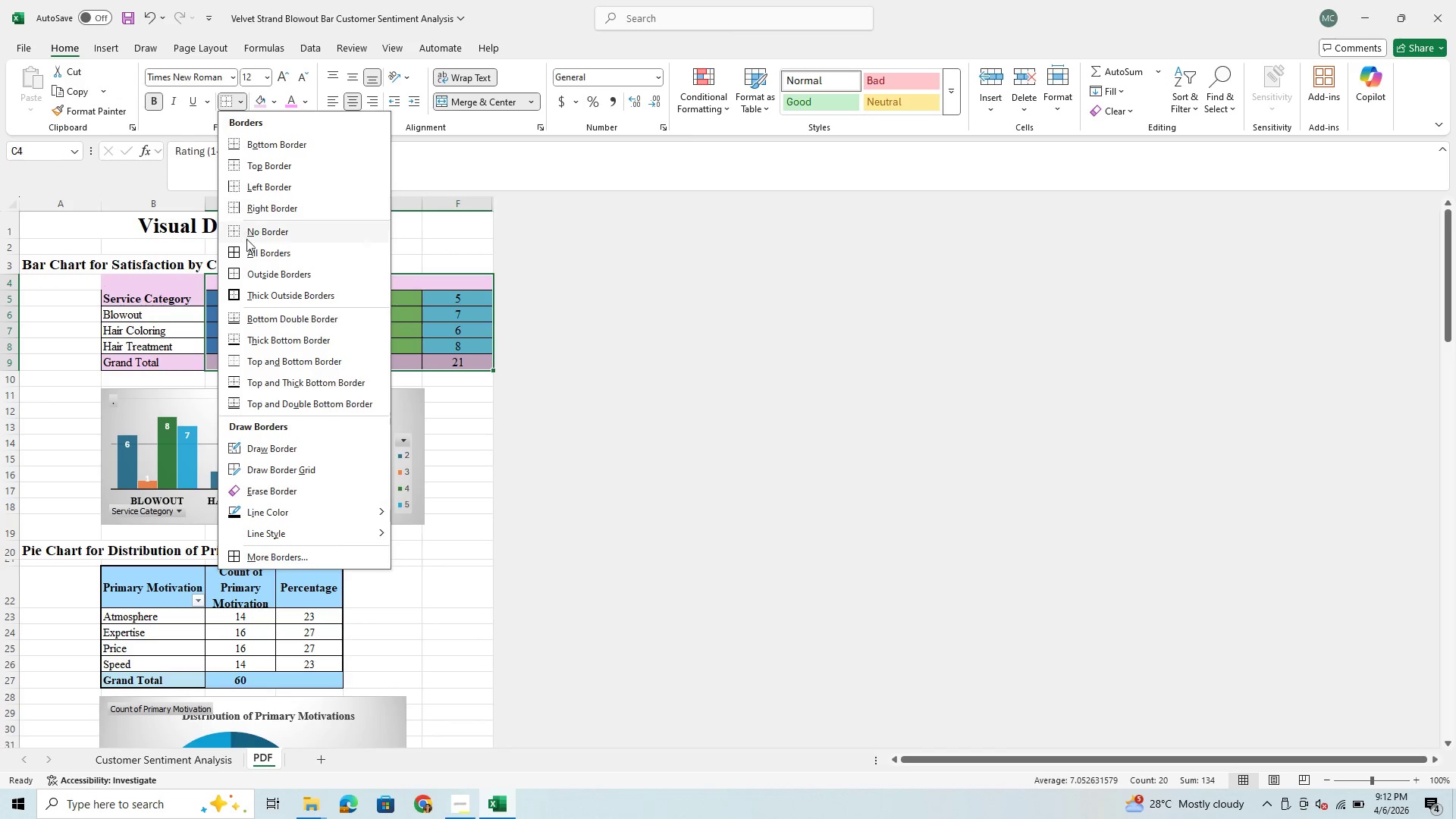 
left_click([249, 249])
 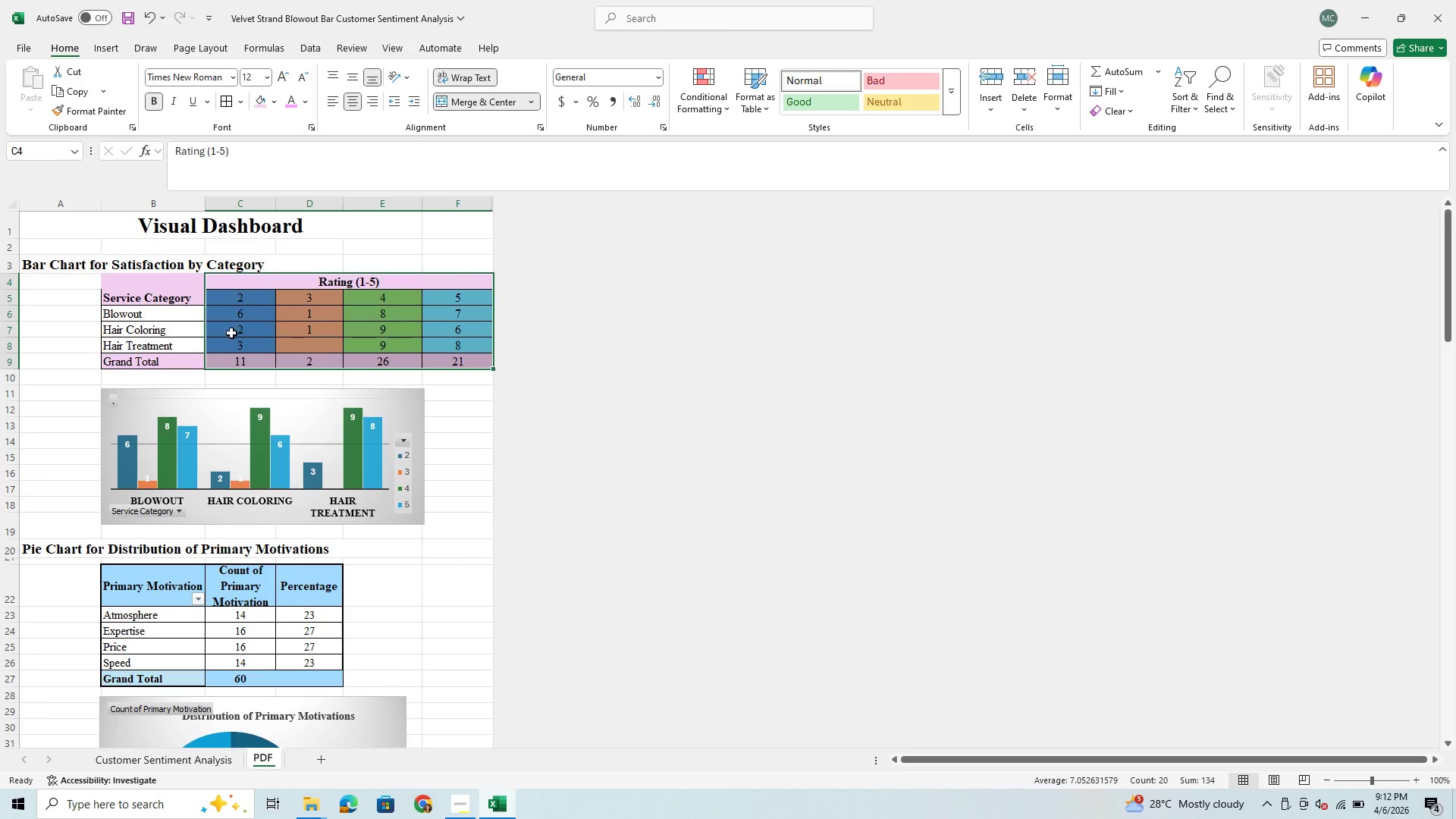 
left_click([229, 341])
 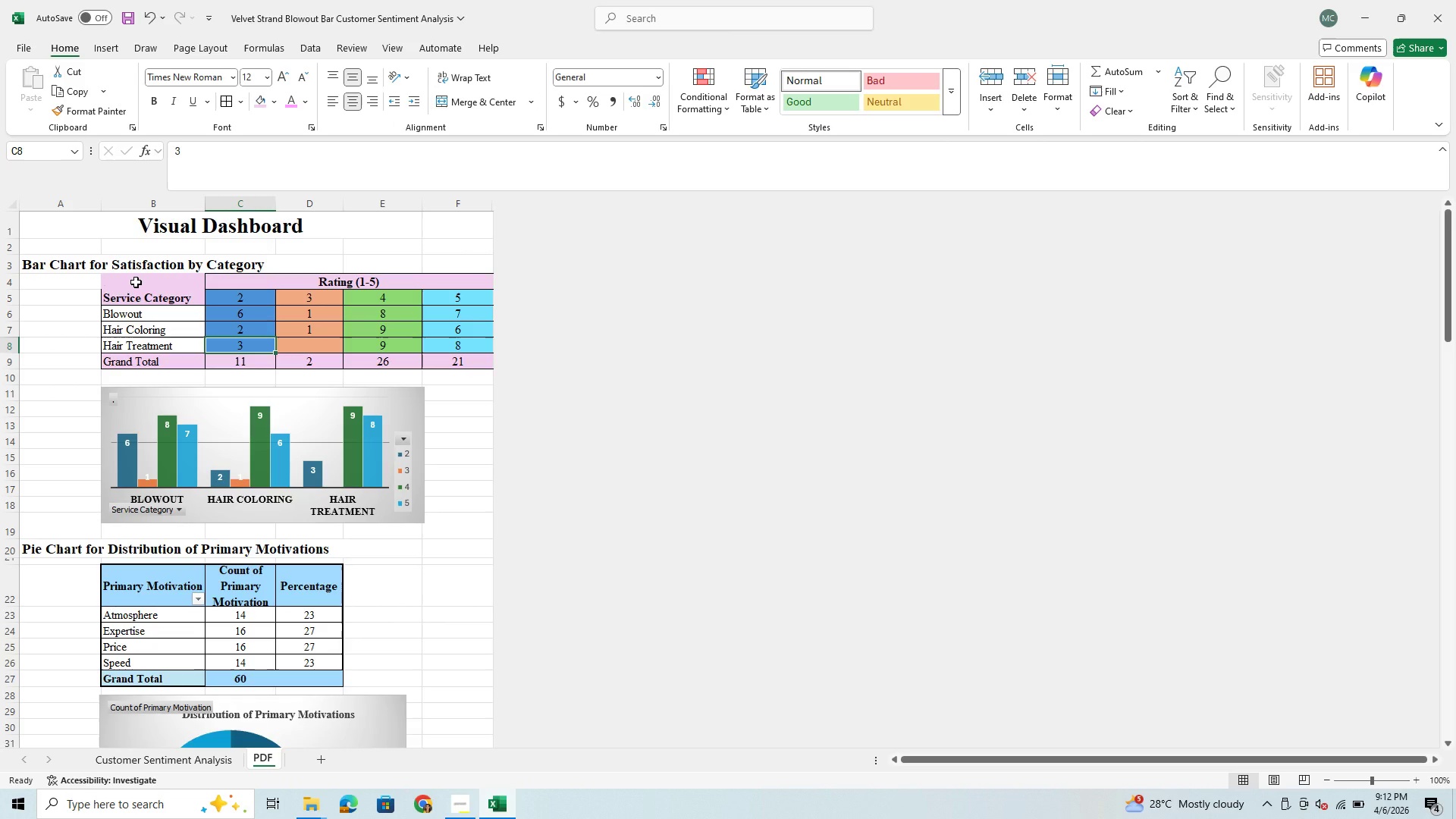 
left_click_drag(start_coordinate=[136, 282], to_coordinate=[331, 359])
 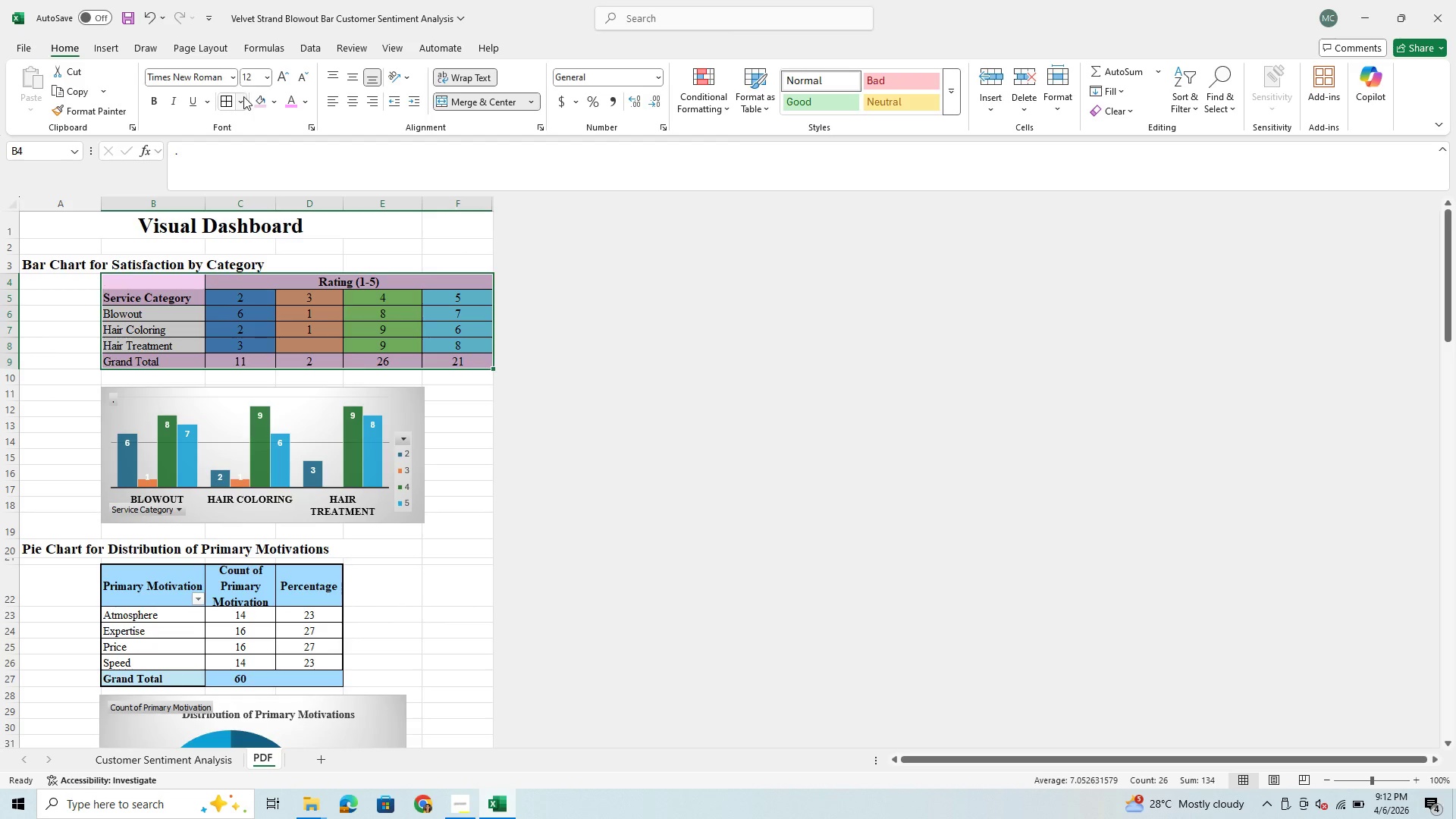 
left_click([243, 96])
 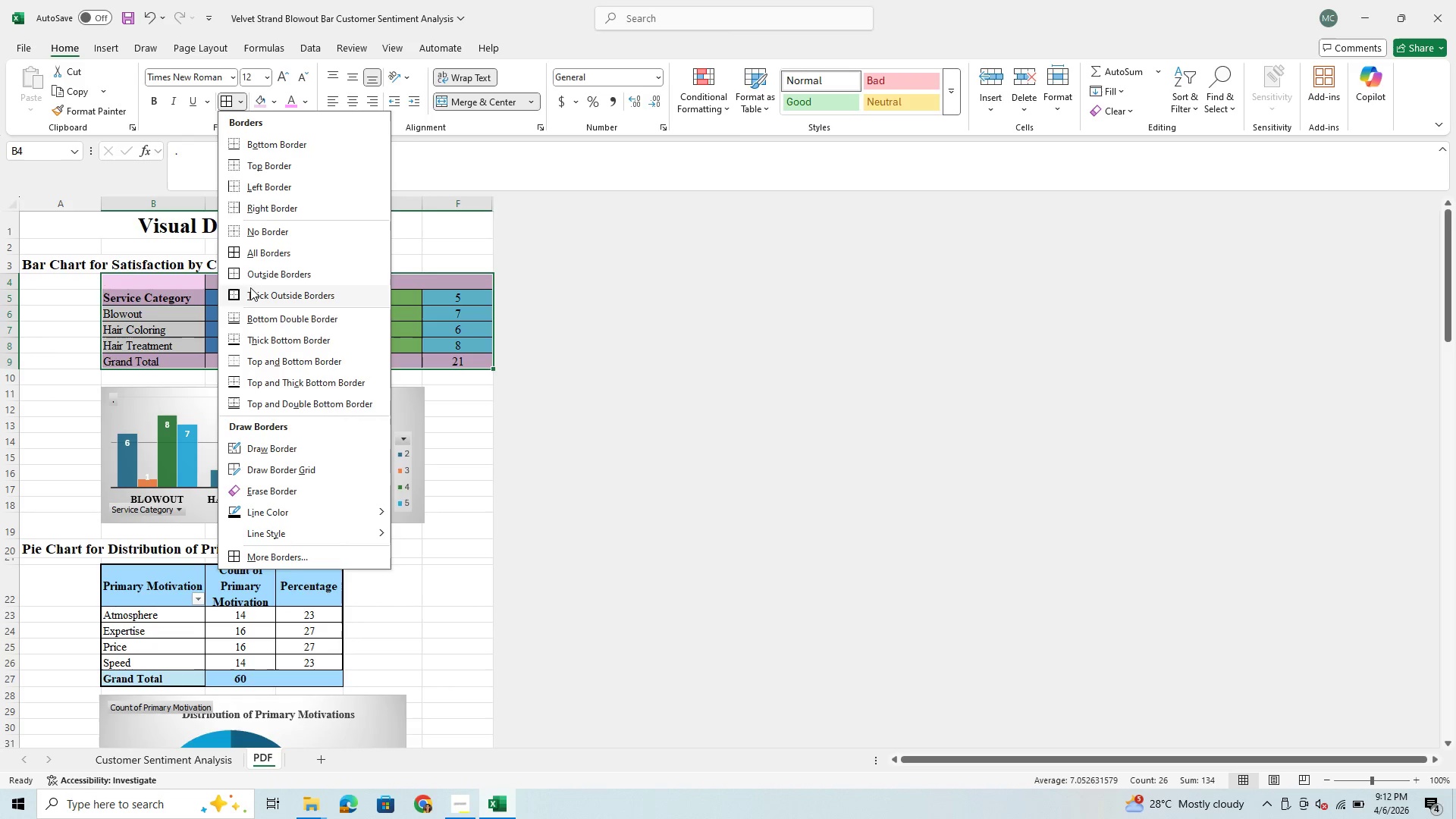 
left_click([250, 295])
 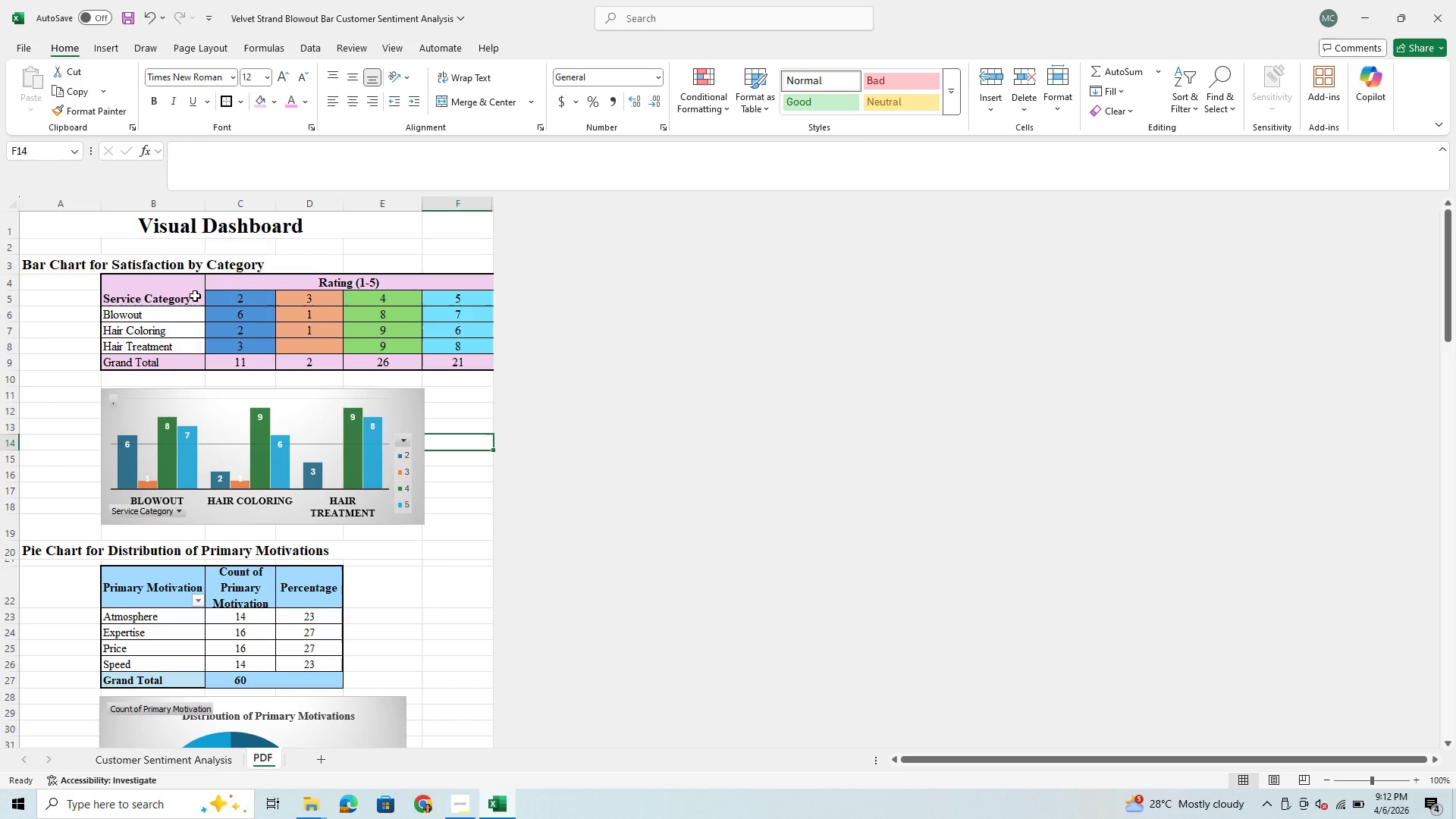 
wait(8.0)
 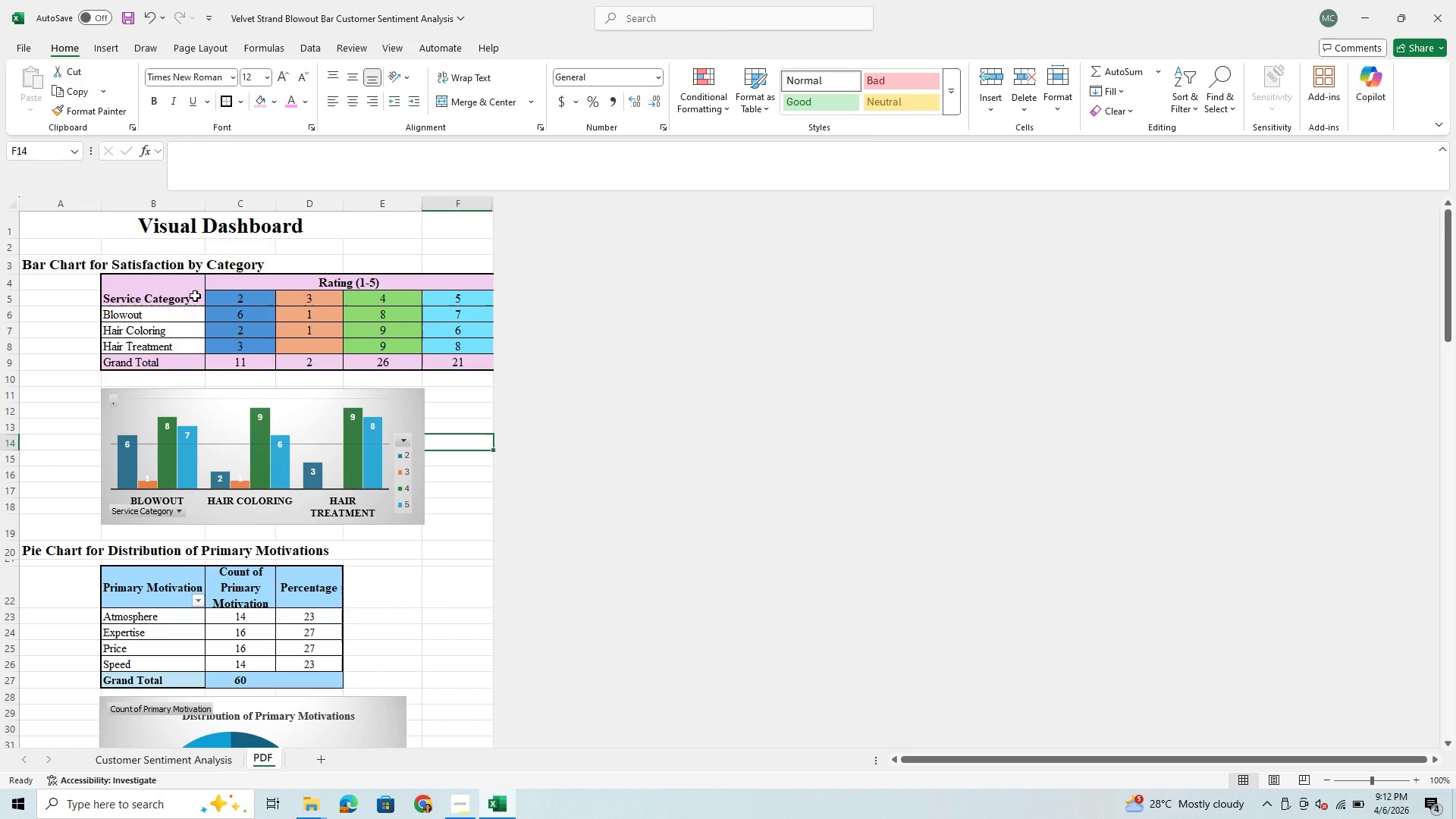 
scroll: coordinate [465, 522], scroll_direction: down, amount: 1.0
 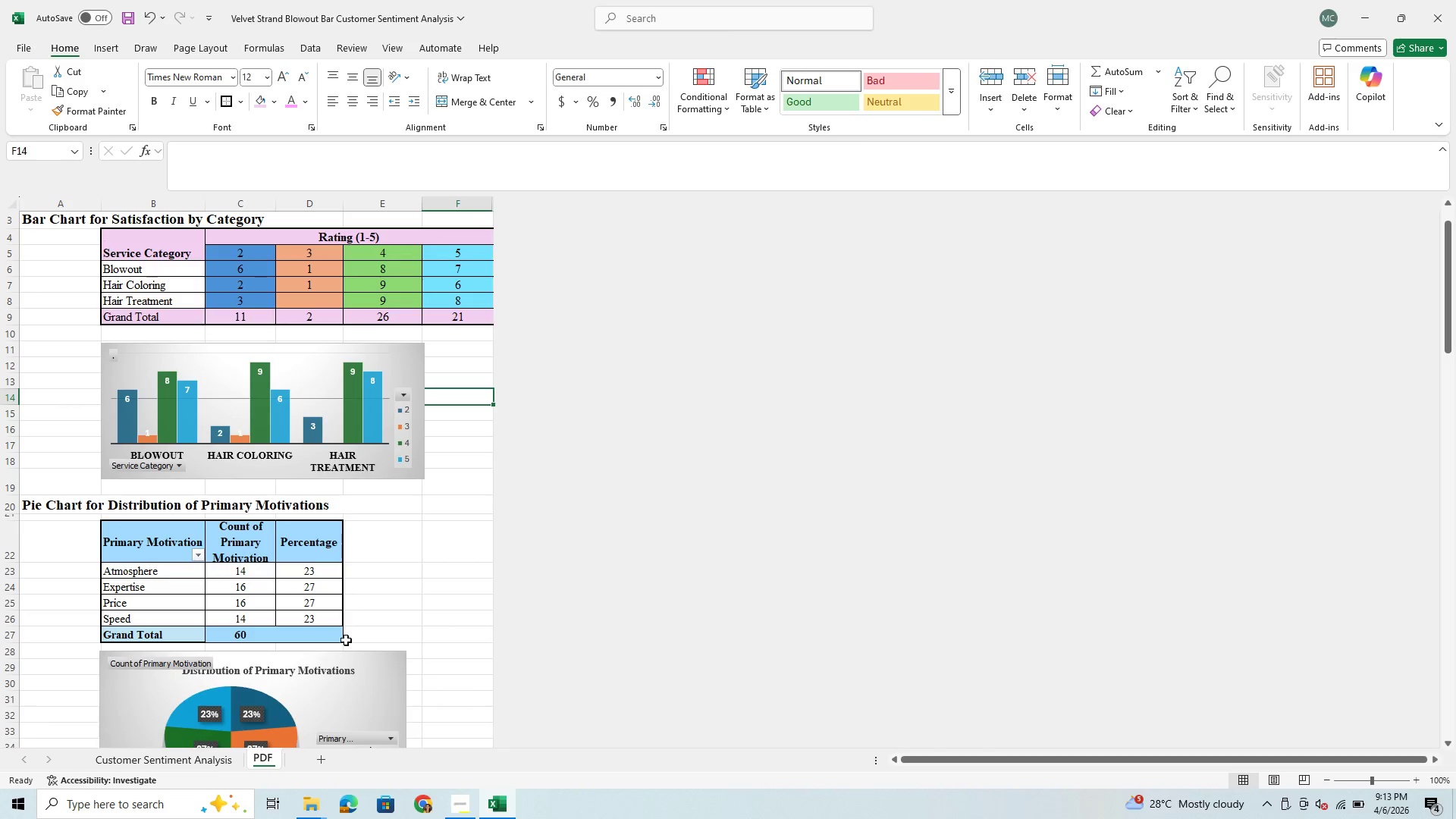 
left_click([426, 582])
 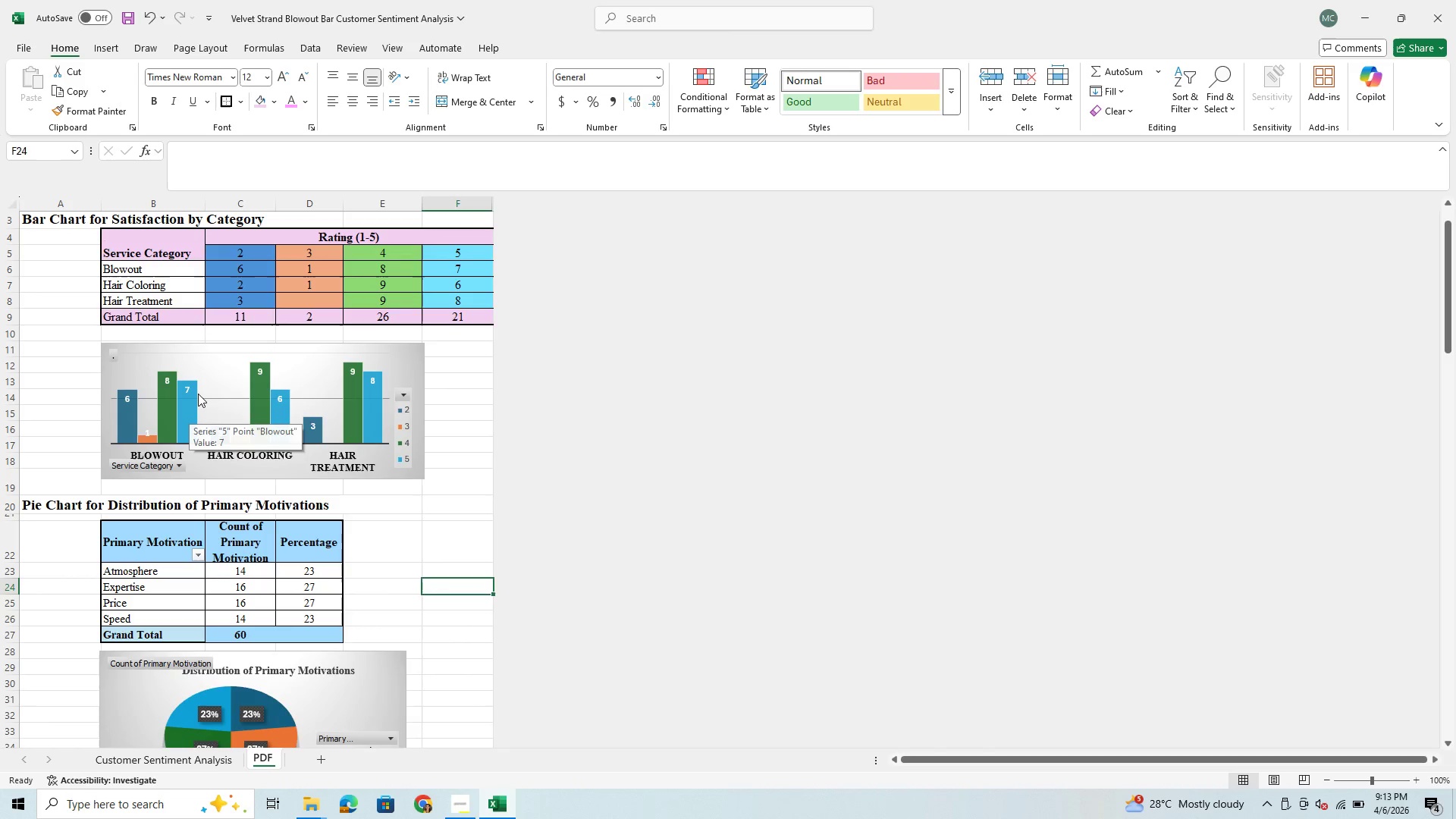 
left_click([209, 394])
 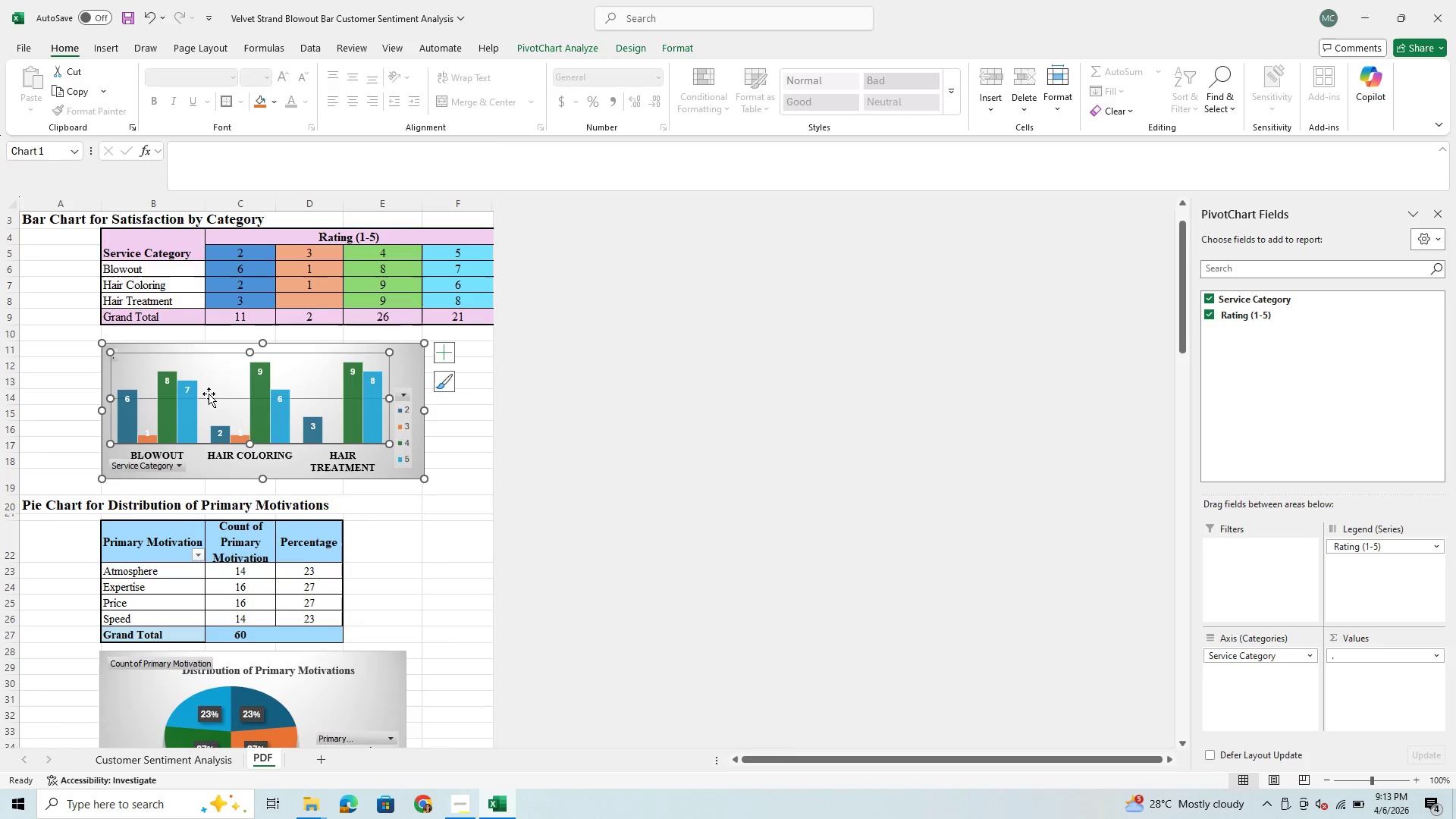 
wait(7.14)
 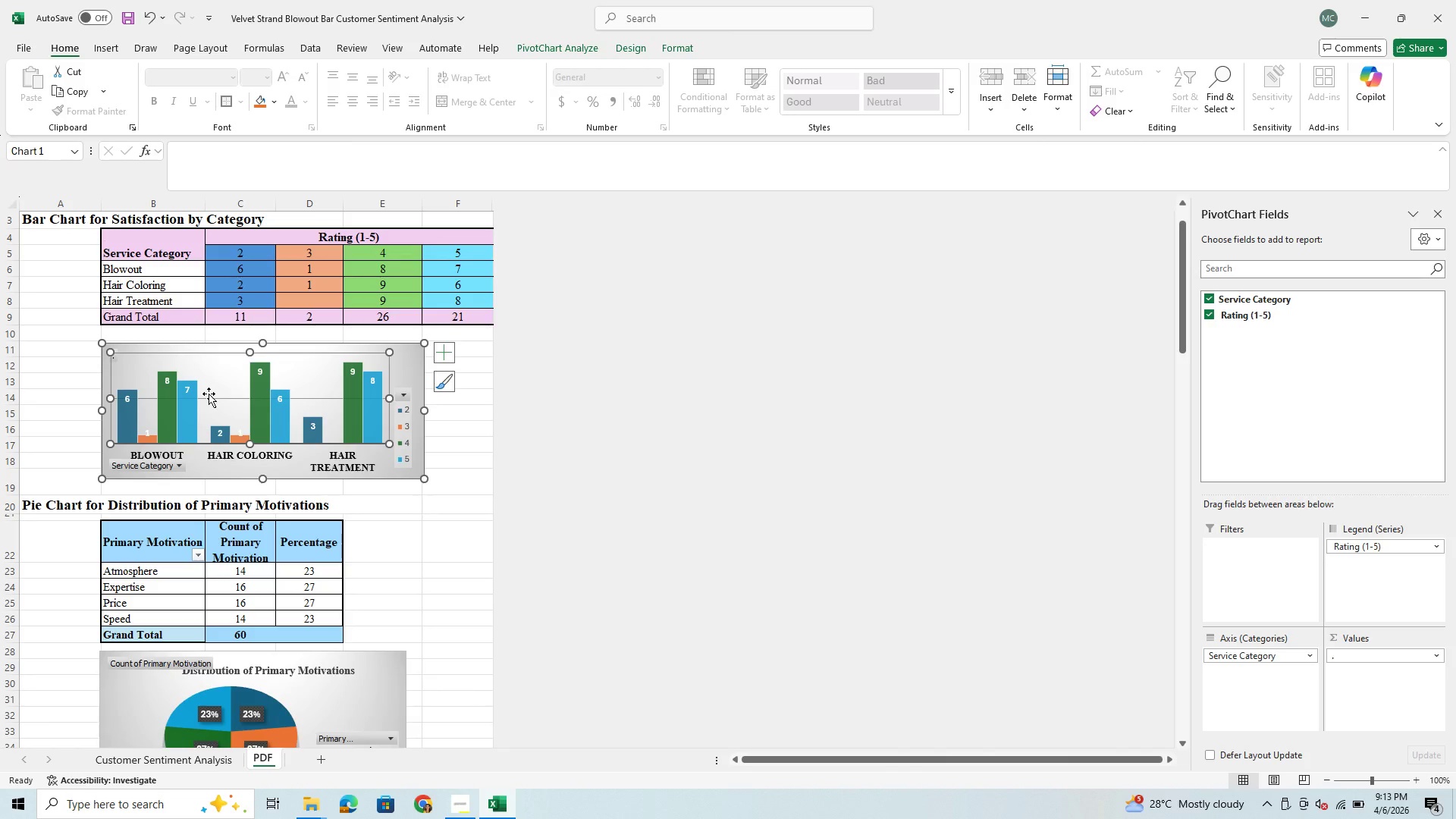 
left_click_drag(start_coordinate=[386, 397], to_coordinate=[391, 400])
 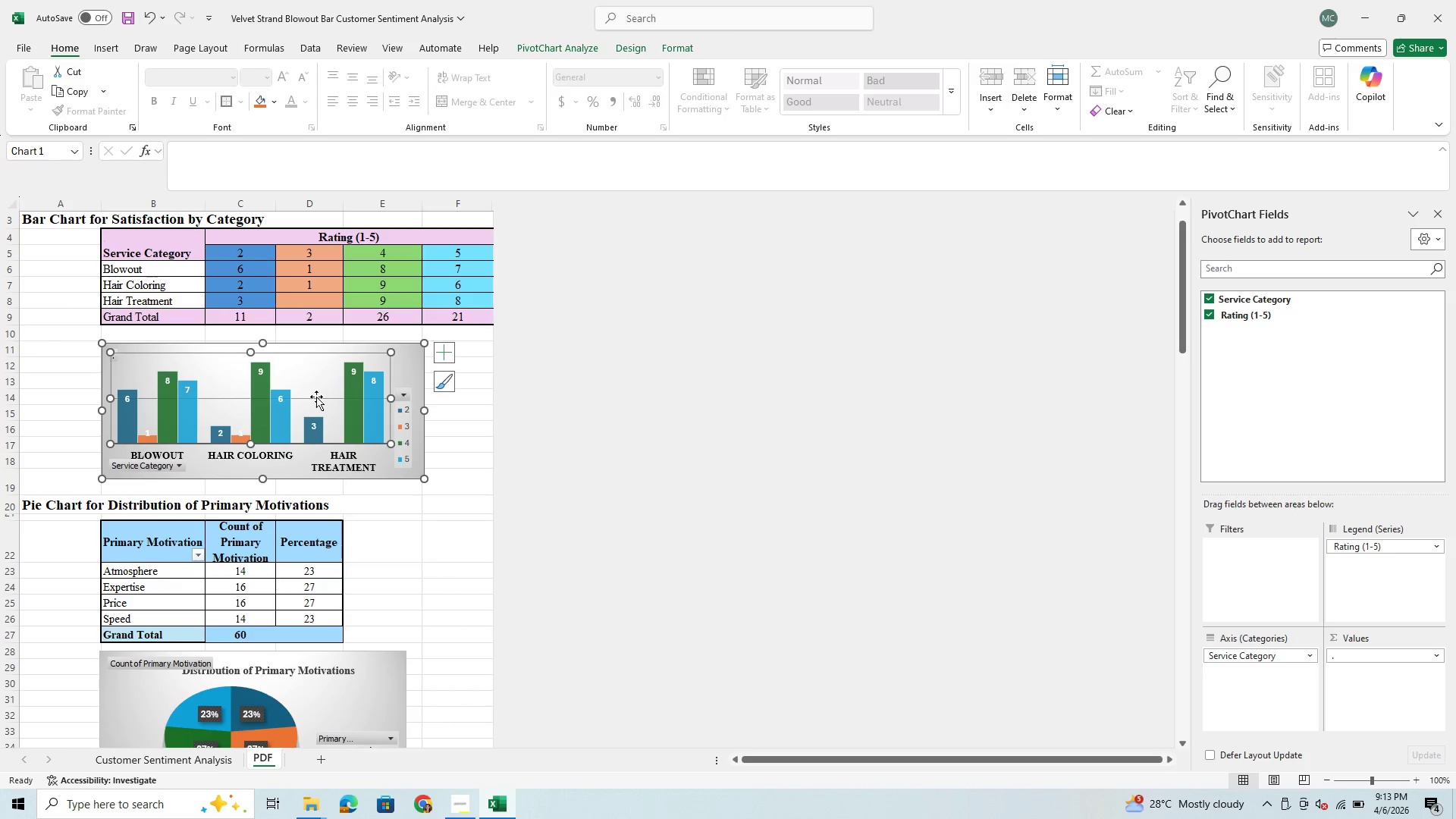 
left_click([316, 397])
 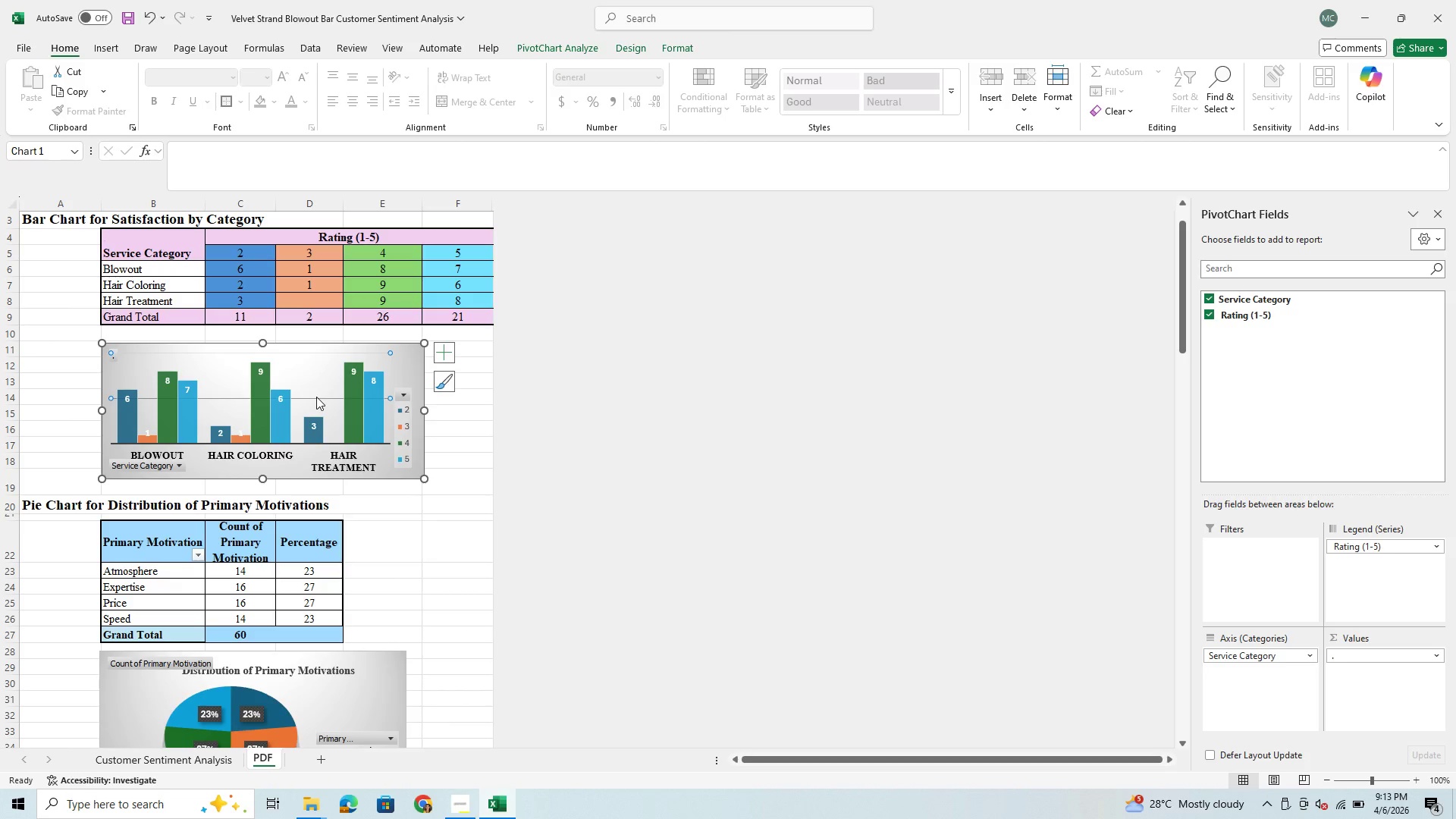 
left_click([316, 397])
 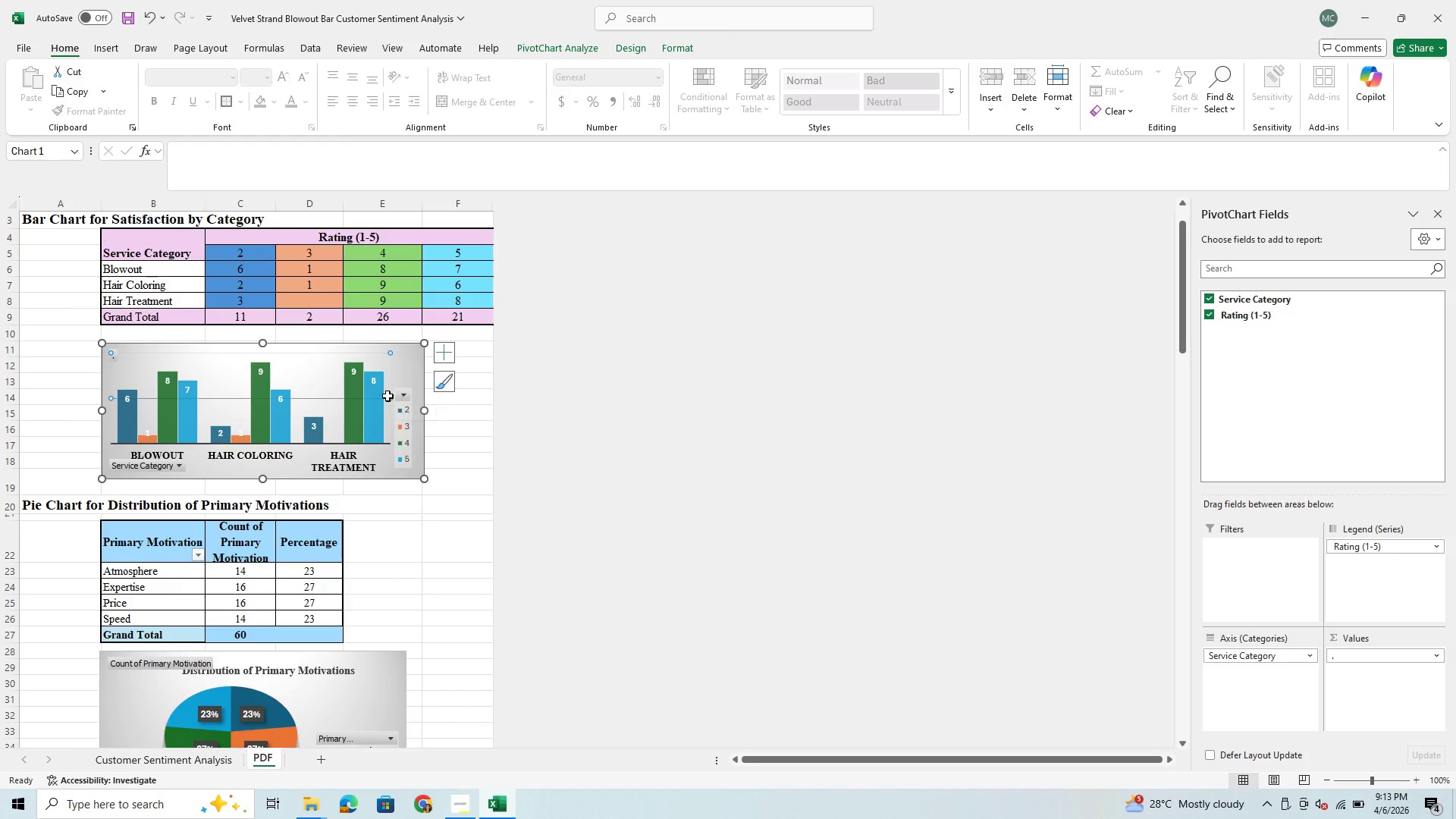 
left_click_drag(start_coordinate=[388, 401], to_coordinate=[391, 382])
 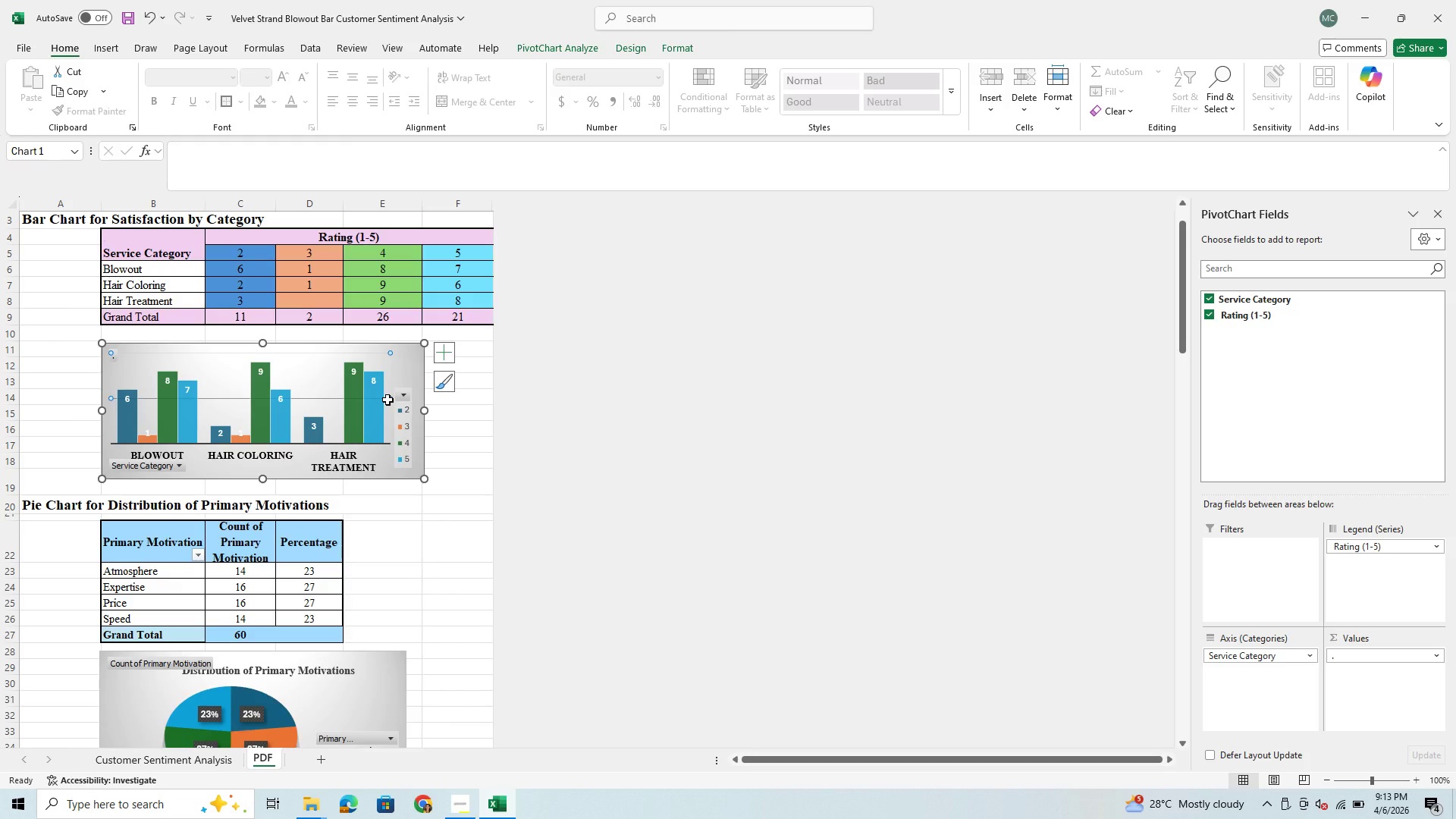 
left_click([388, 400])
 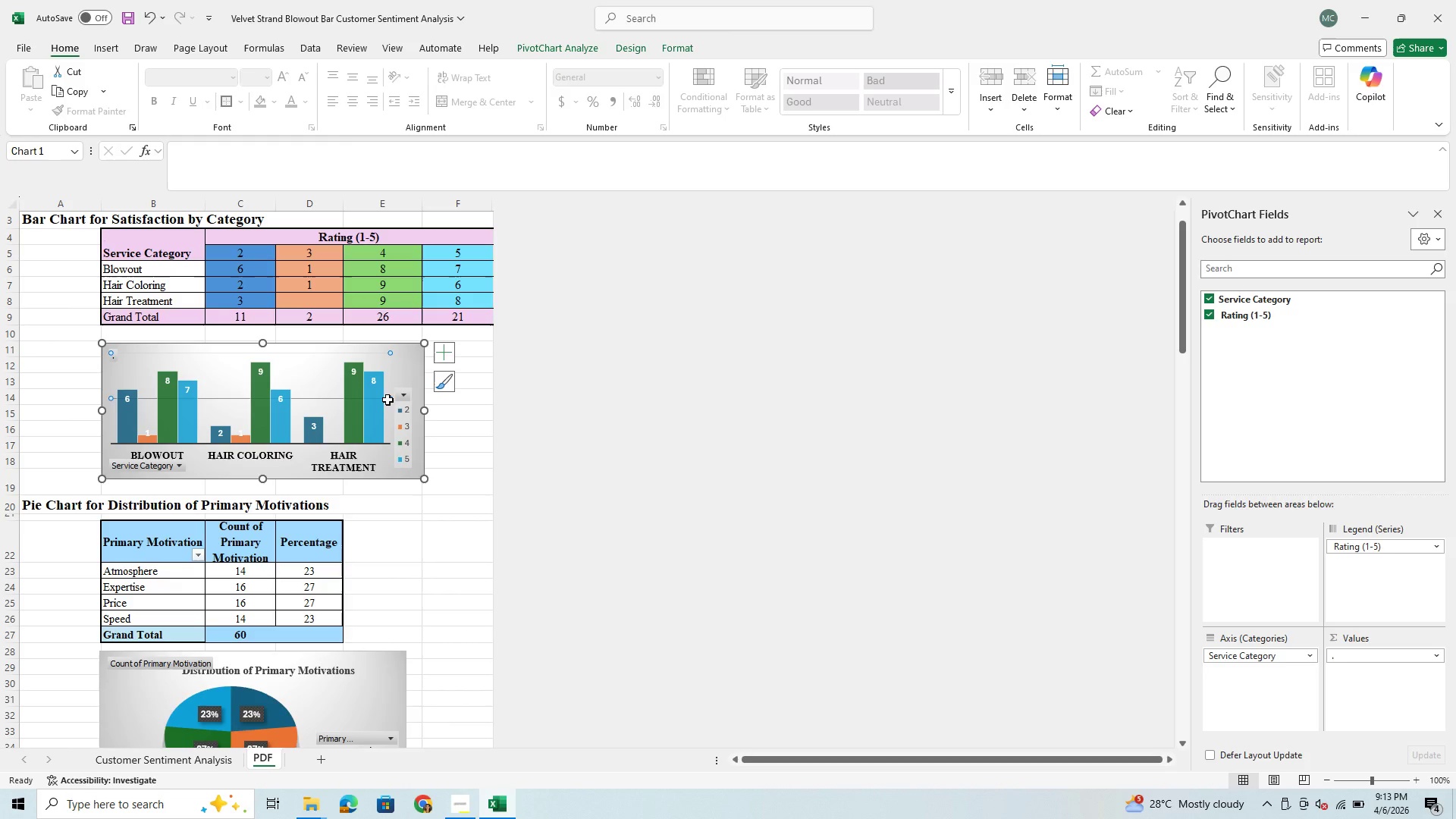 
left_click([388, 400])
 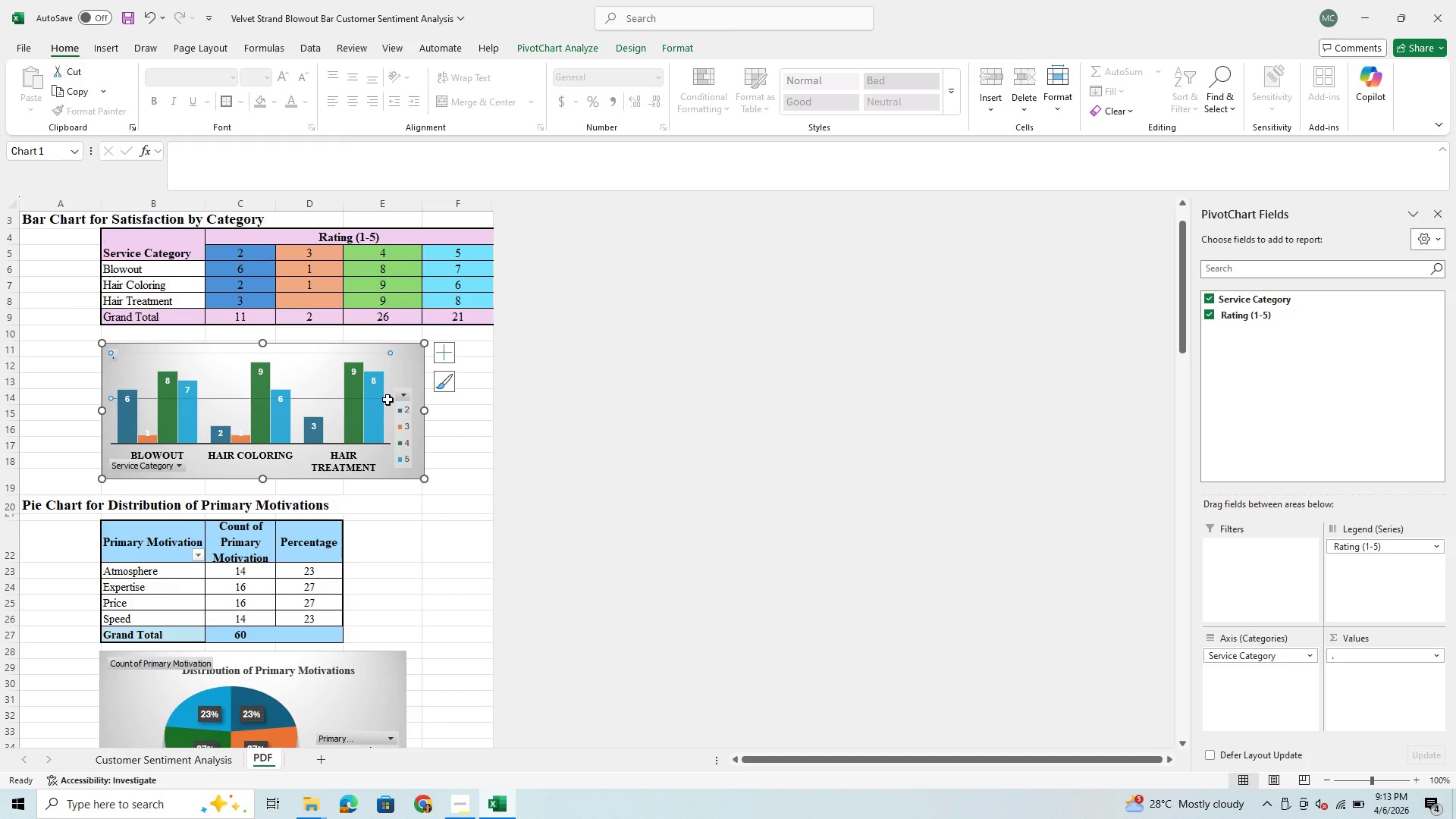 
right_click([388, 400])
 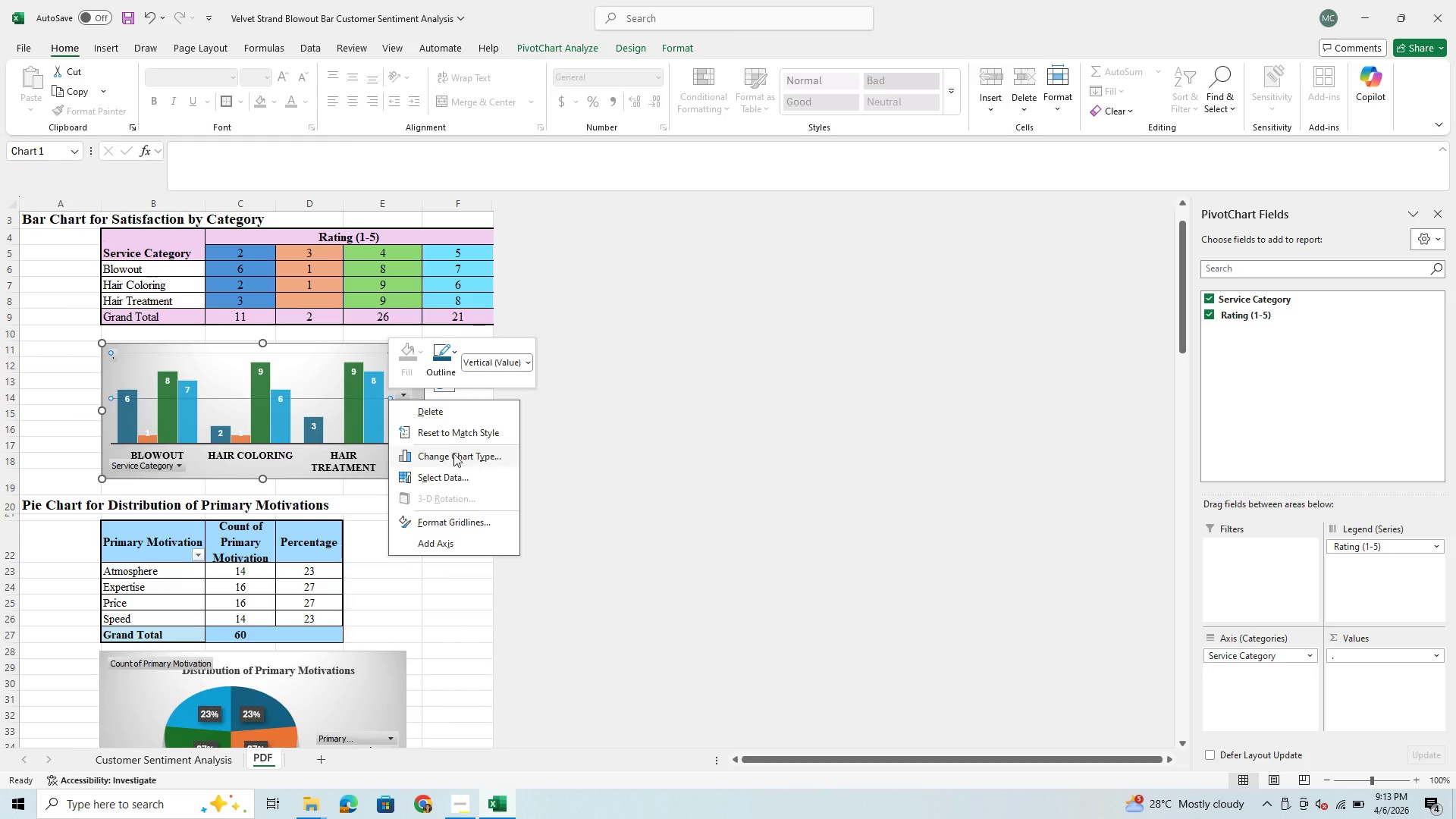 
left_click([445, 410])
 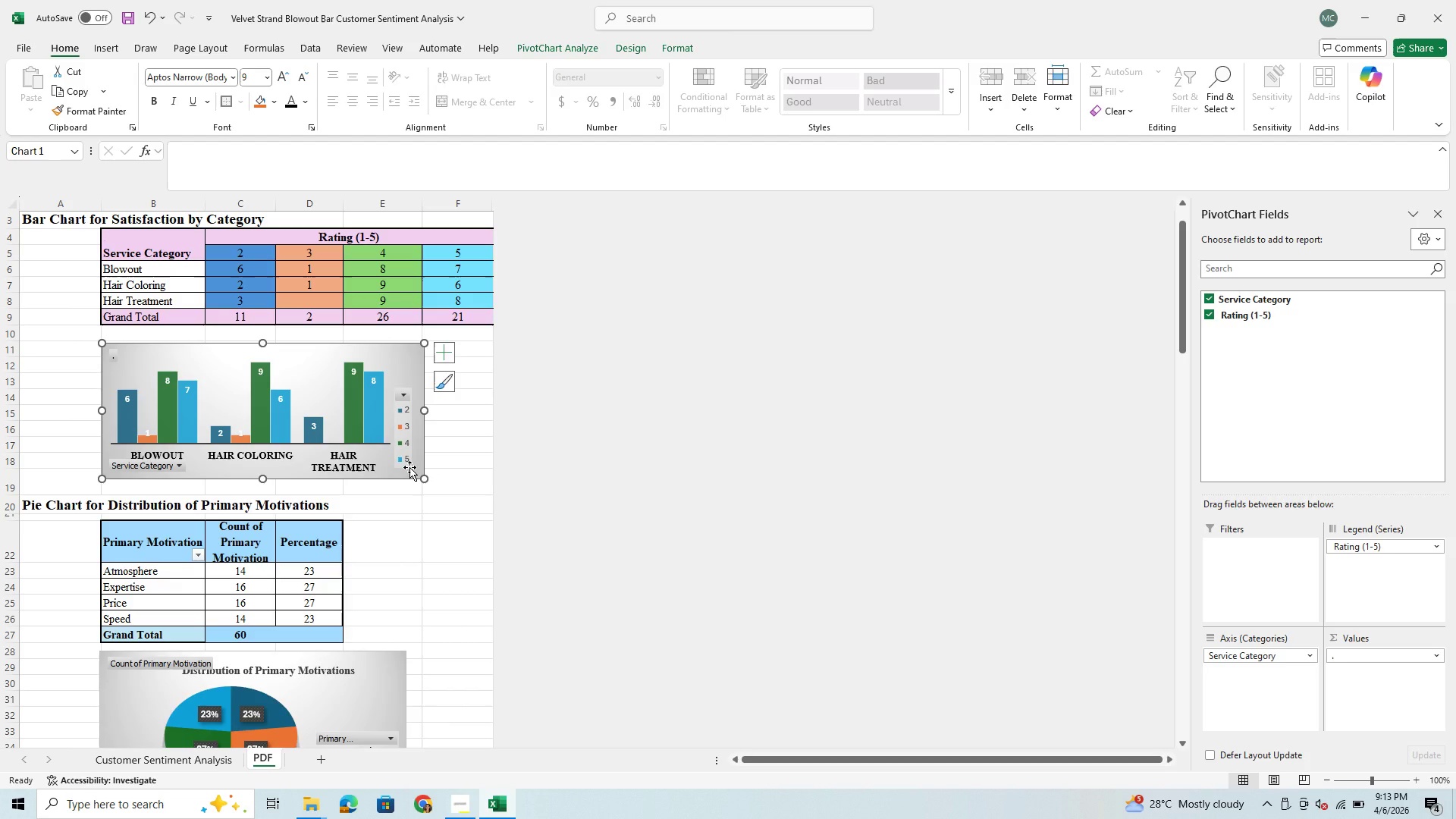 
scroll: coordinate [410, 467], scroll_direction: down, amount: 2.0
 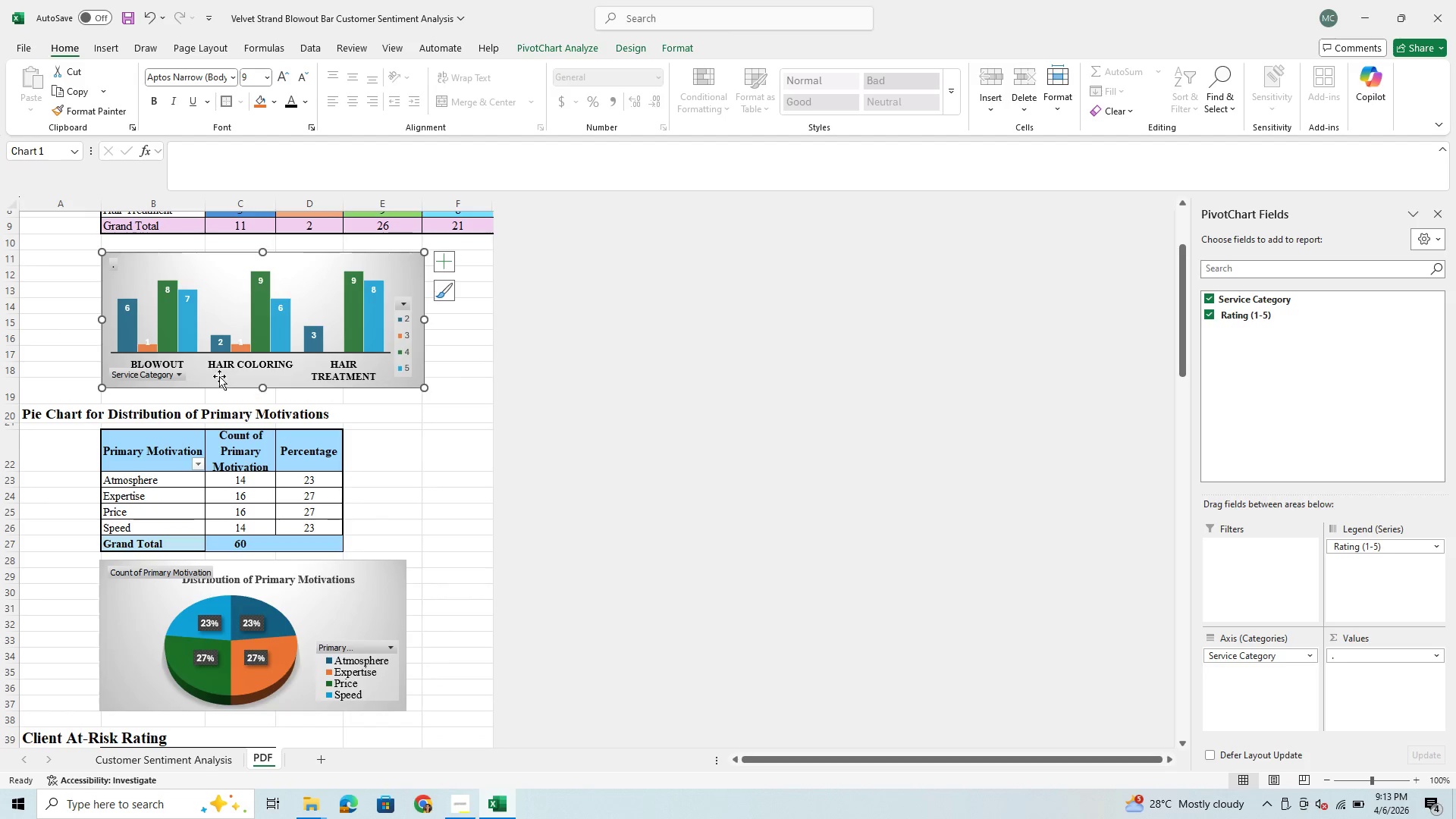 
scroll: coordinate [246, 371], scroll_direction: up, amount: 2.0
 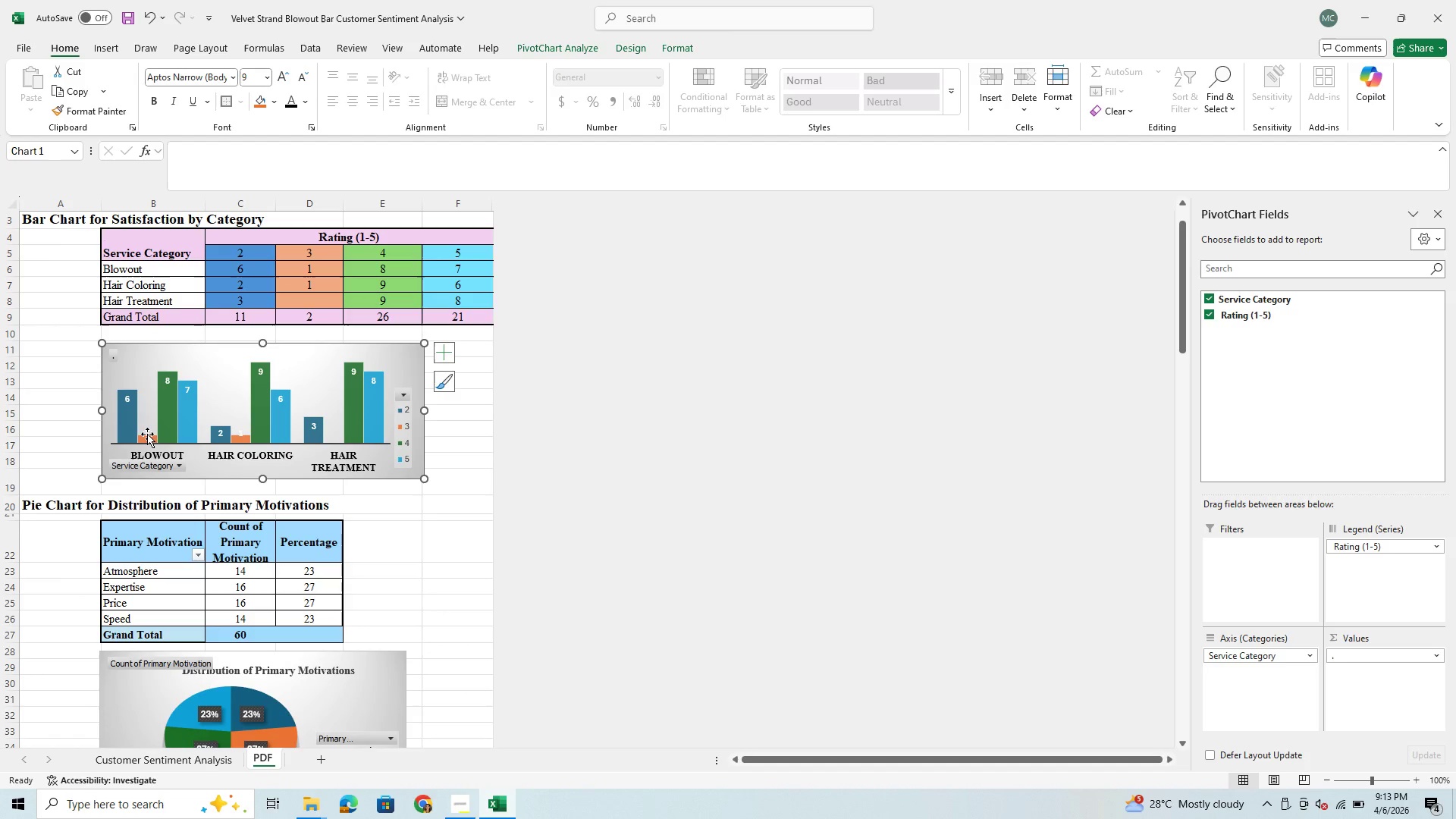 
left_click([146, 435])
 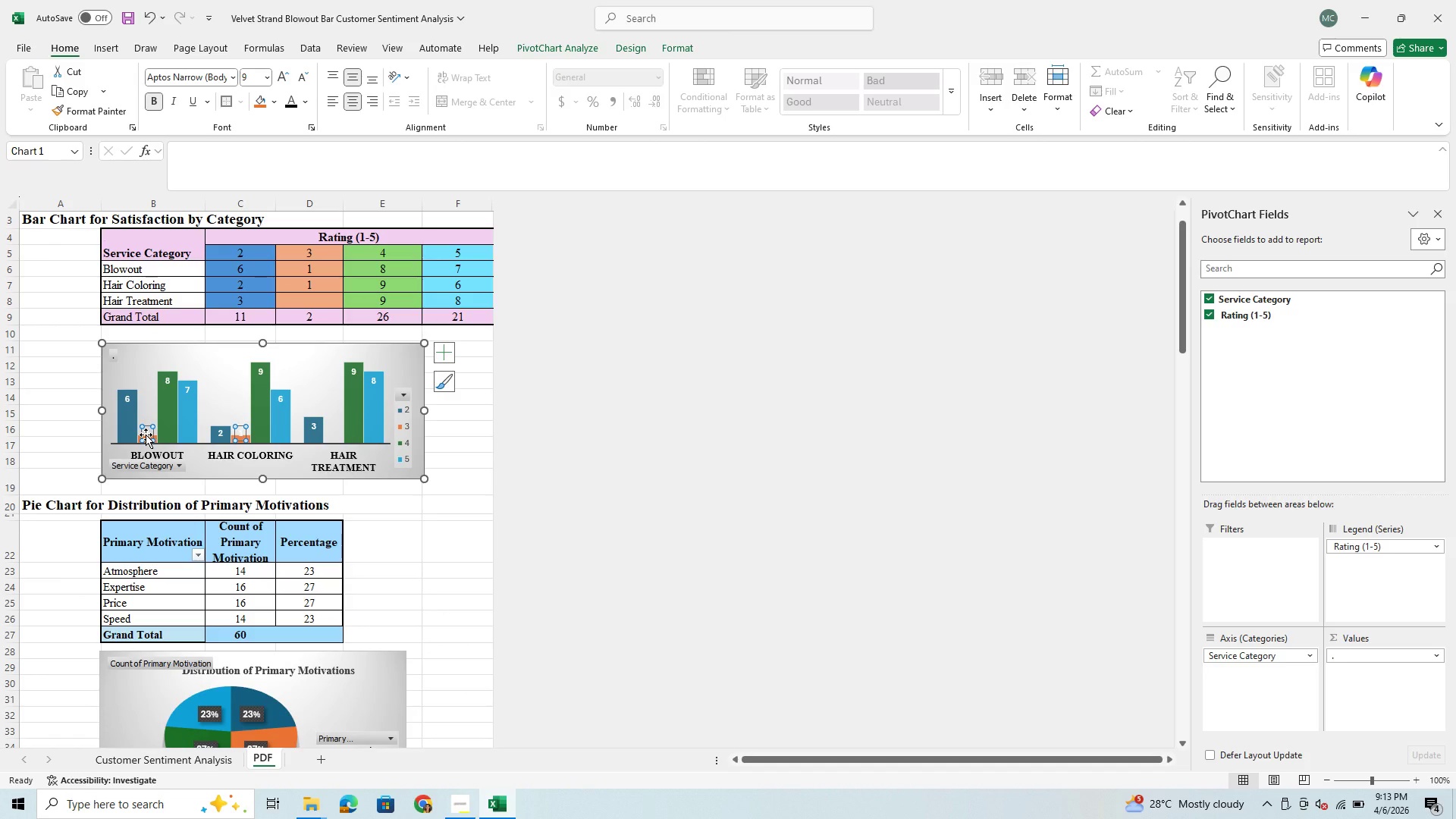 
left_click_drag(start_coordinate=[146, 435], to_coordinate=[144, 445])
 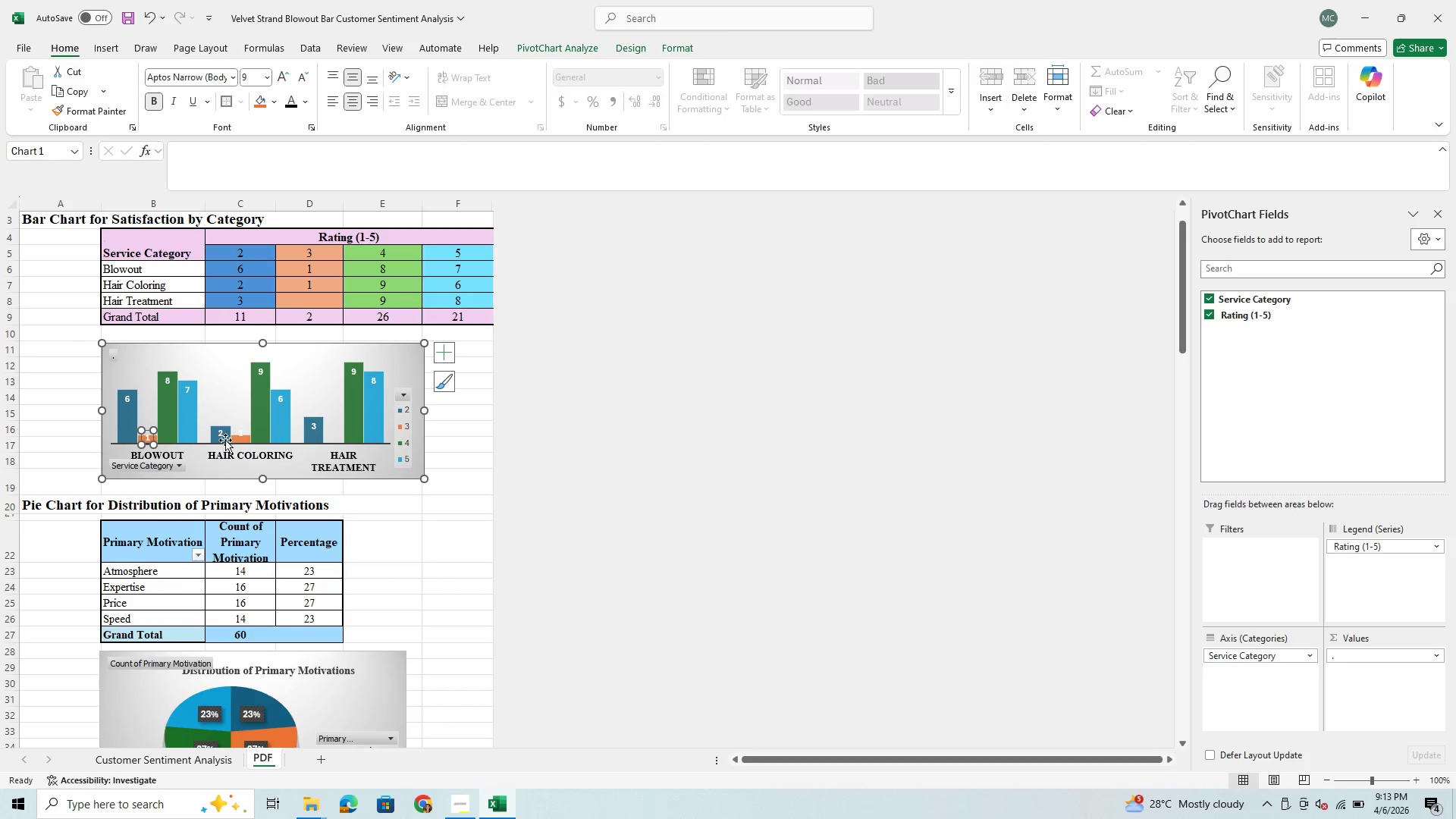 
left_click([240, 431])
 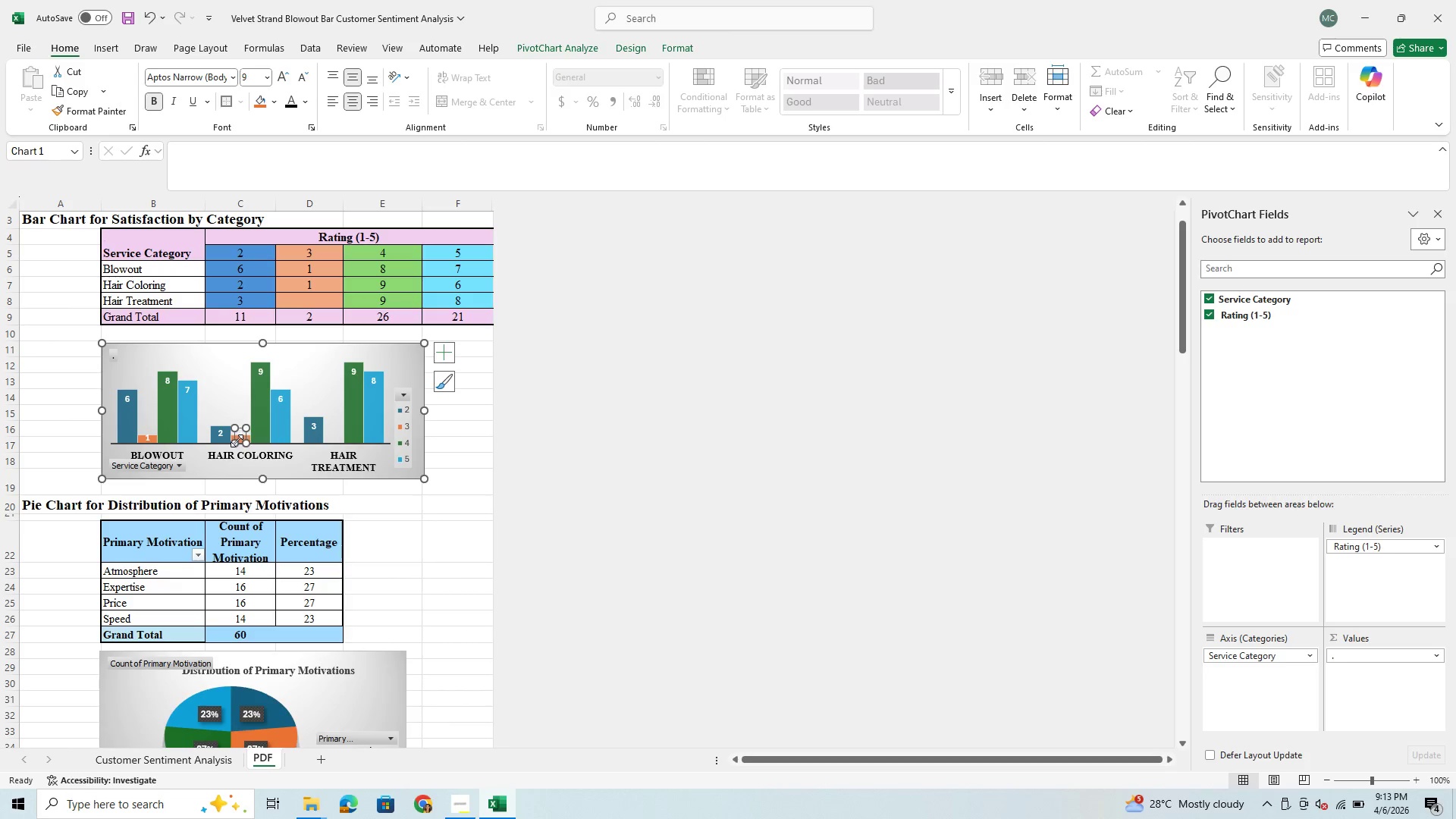 
wait(9.31)
 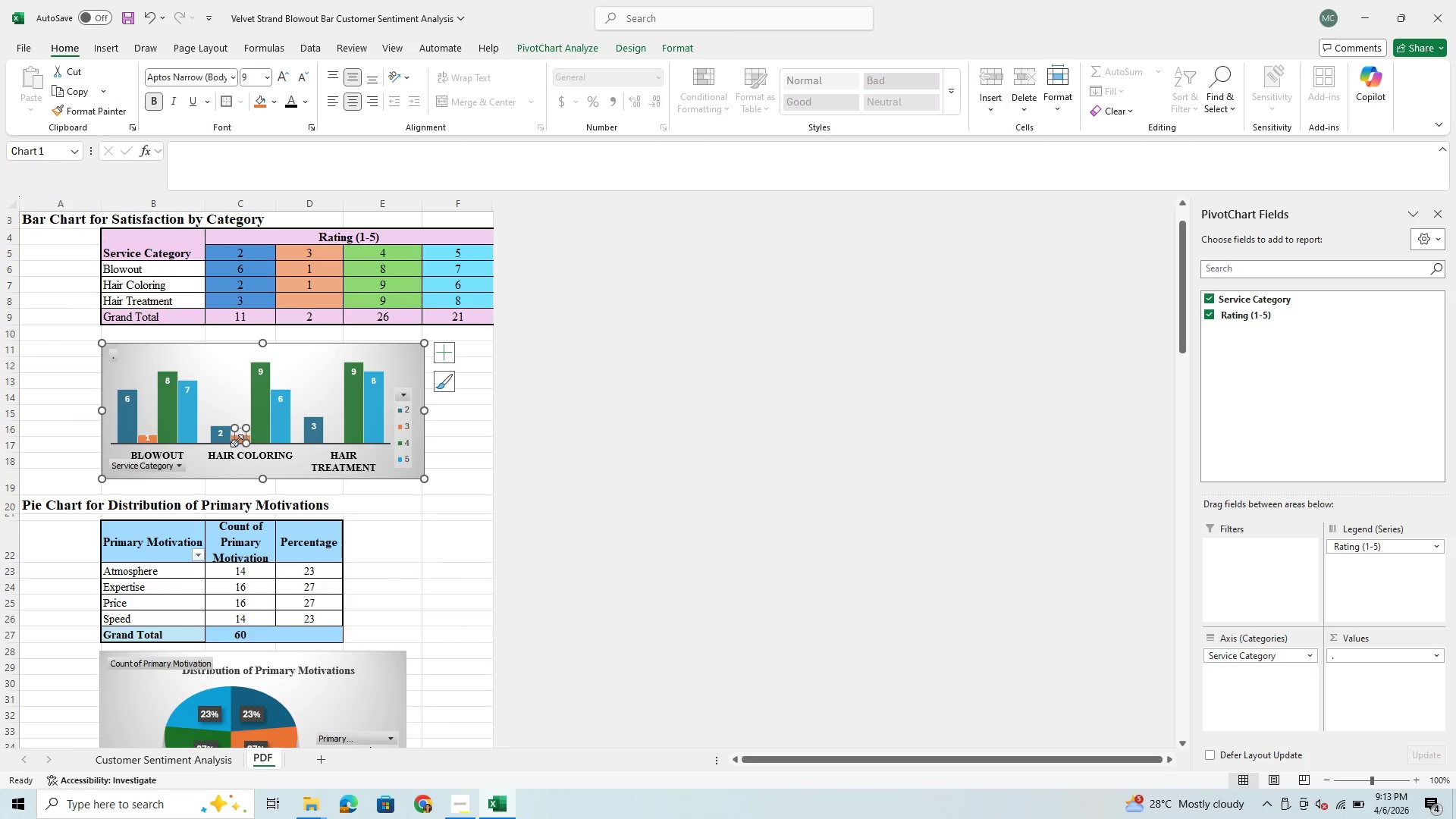 
left_click_drag(start_coordinate=[240, 444], to_coordinate=[240, 450])
 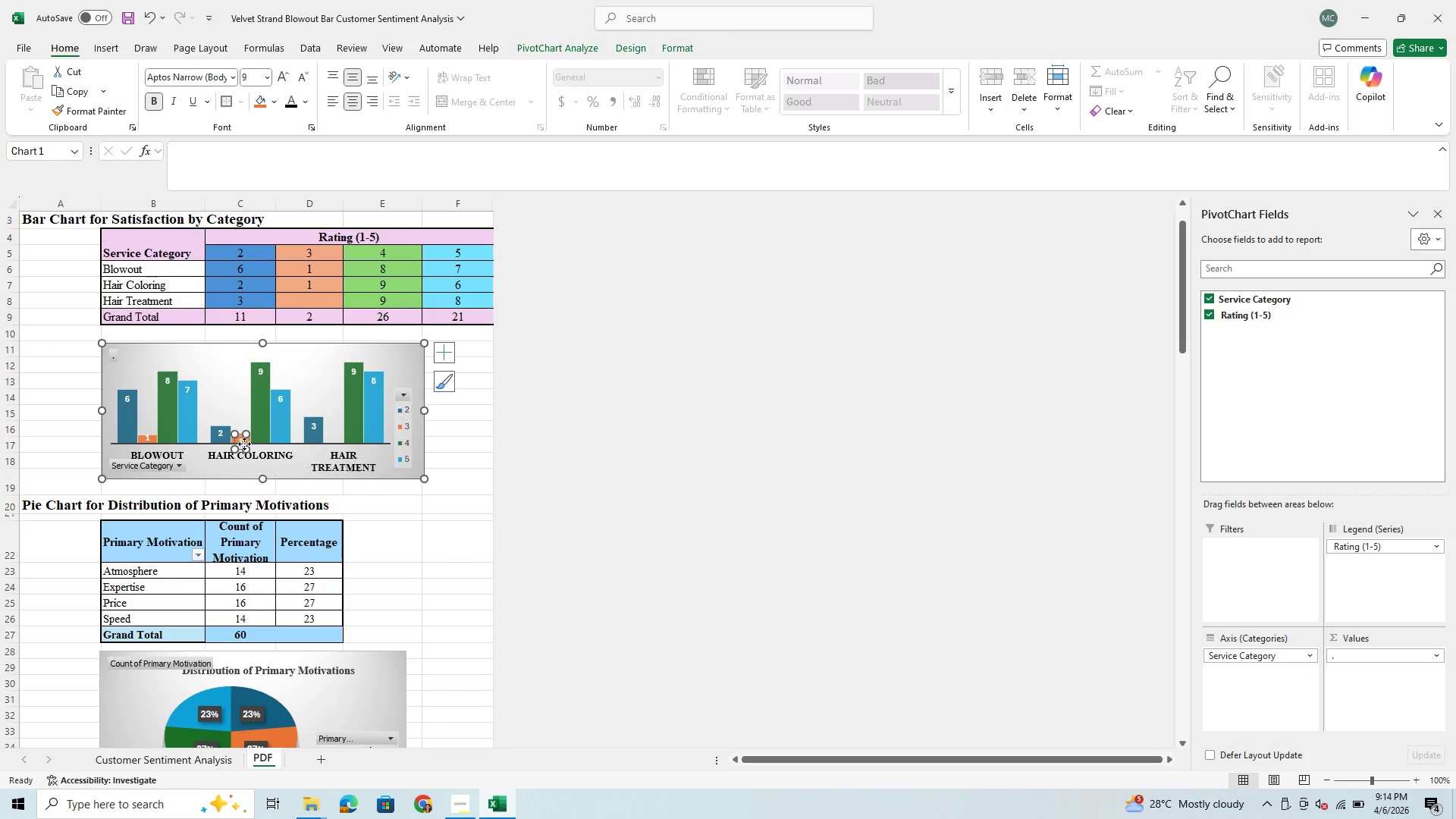 
left_click_drag(start_coordinate=[243, 441], to_coordinate=[243, 436])
 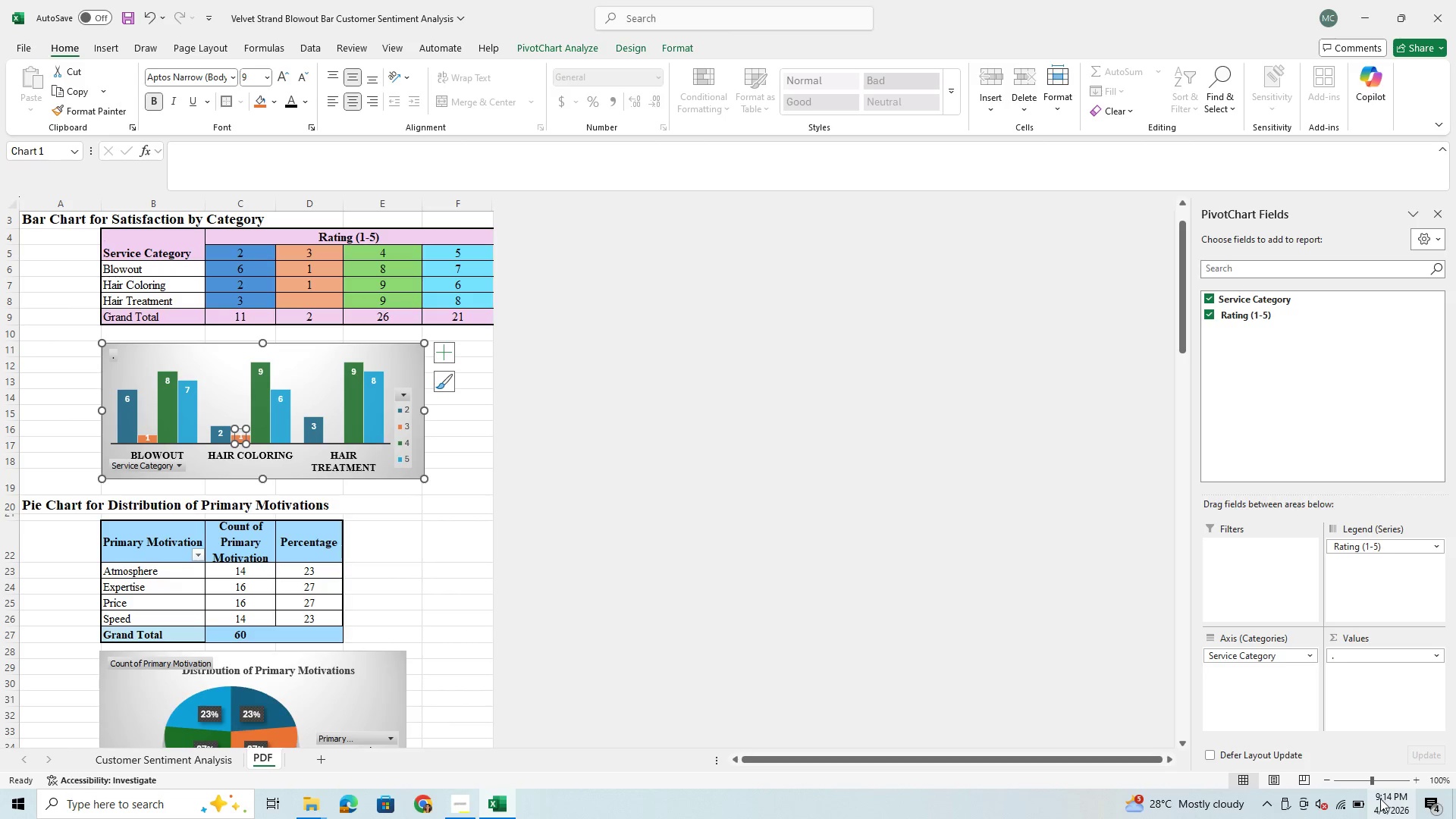 
left_click([1401, 780])
 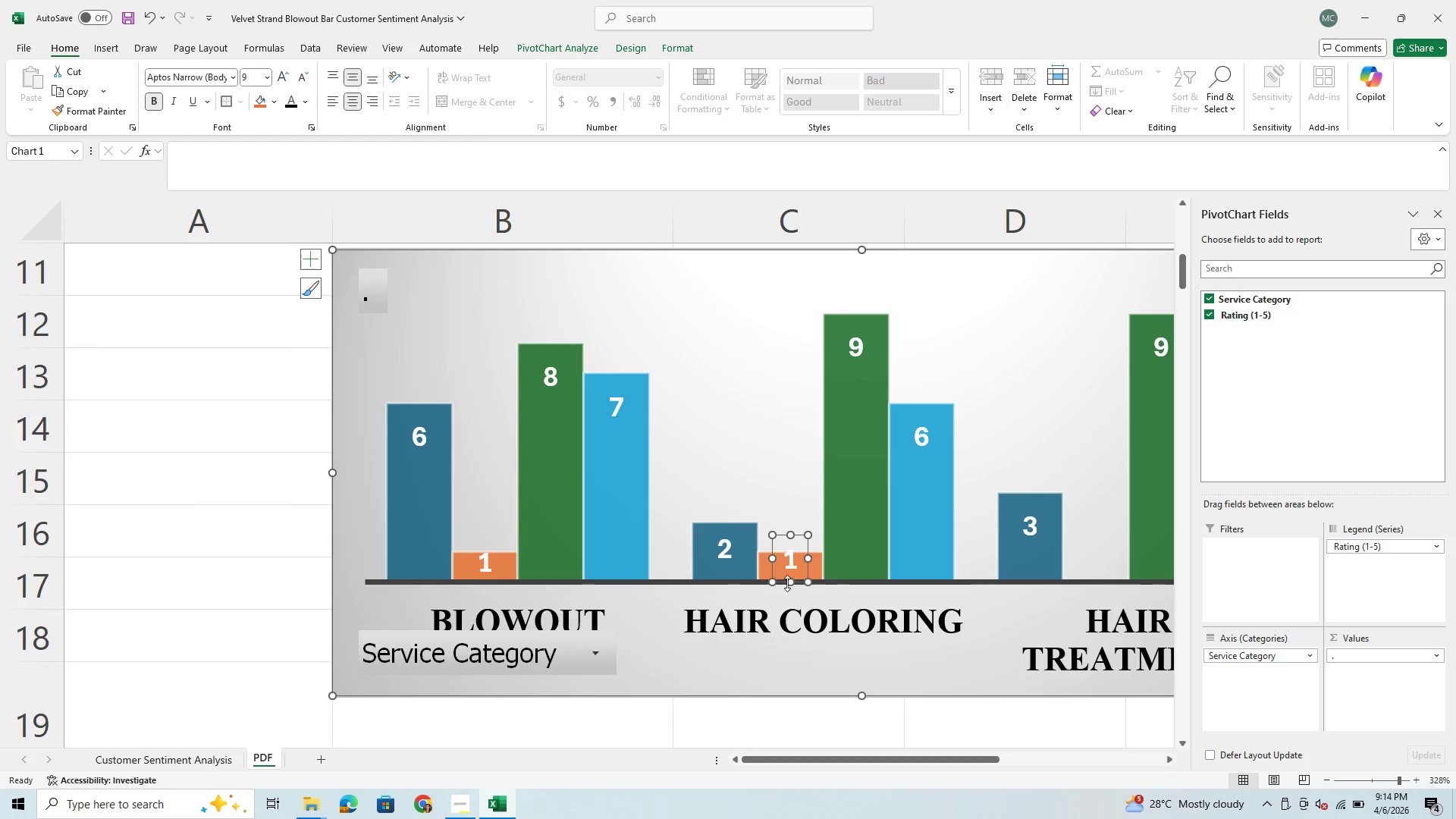 
left_click_drag(start_coordinate=[799, 575], to_coordinate=[794, 584])
 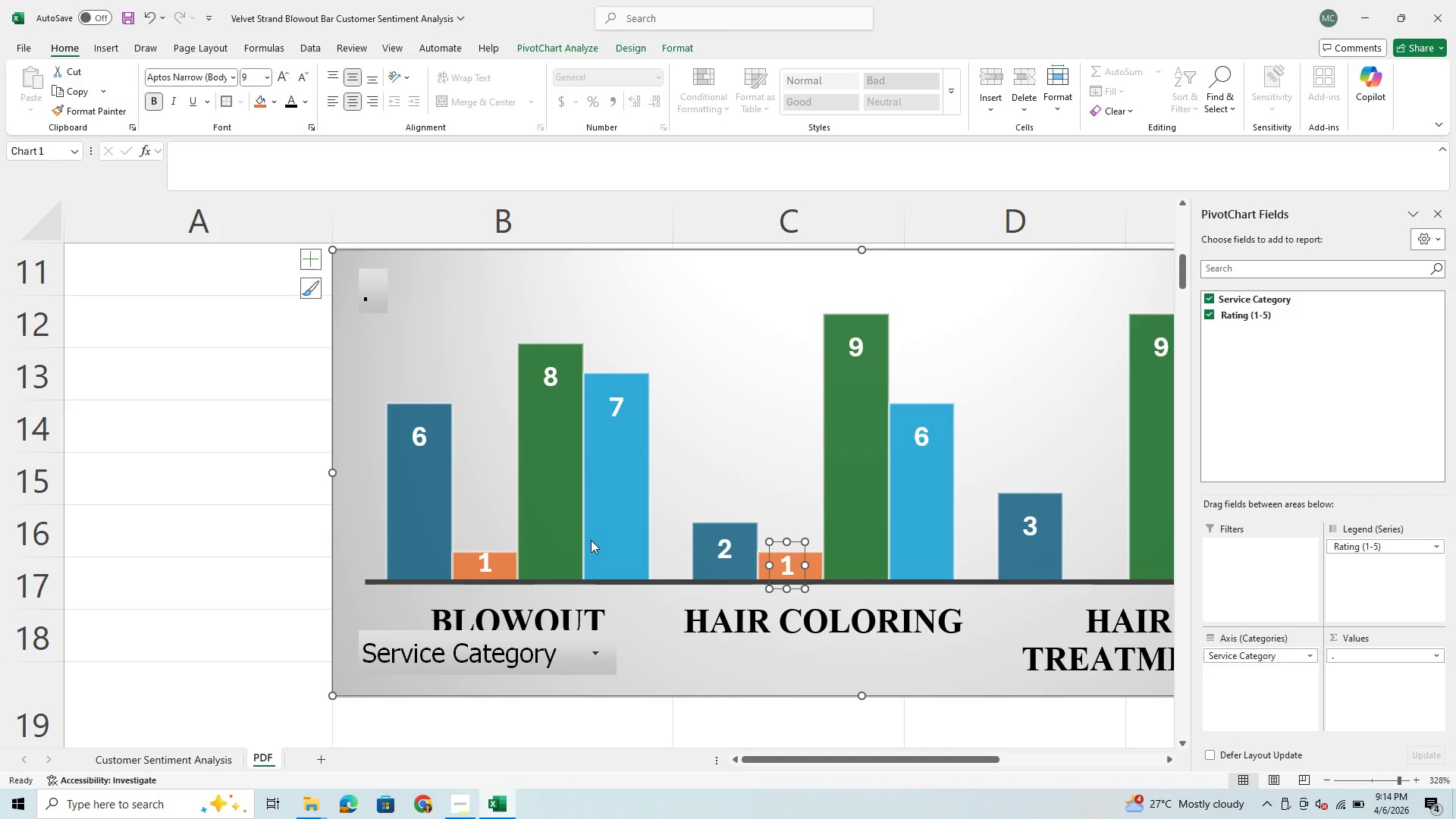 
left_click_drag(start_coordinate=[487, 562], to_coordinate=[486, 568])
 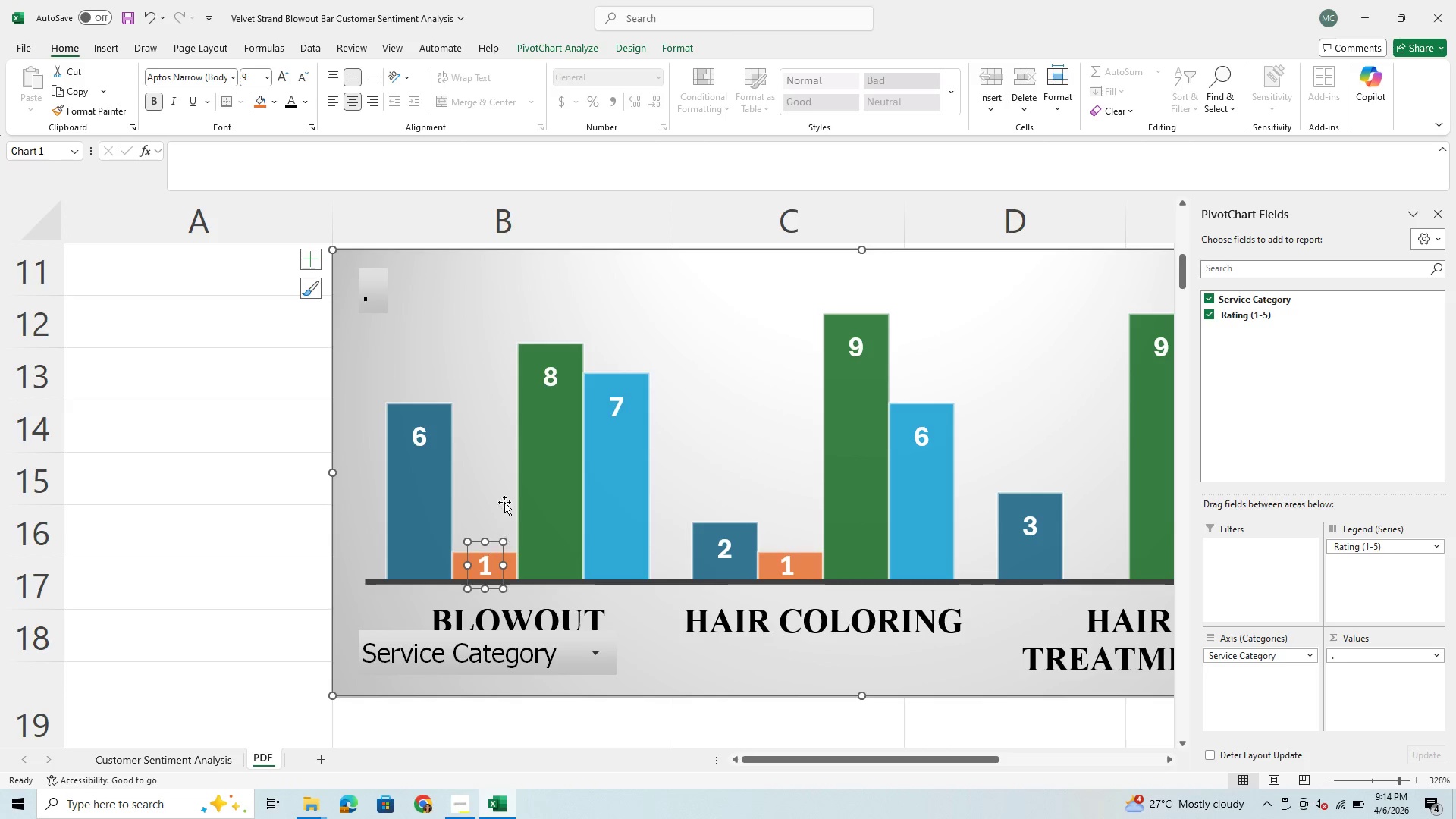 
left_click([487, 453])
 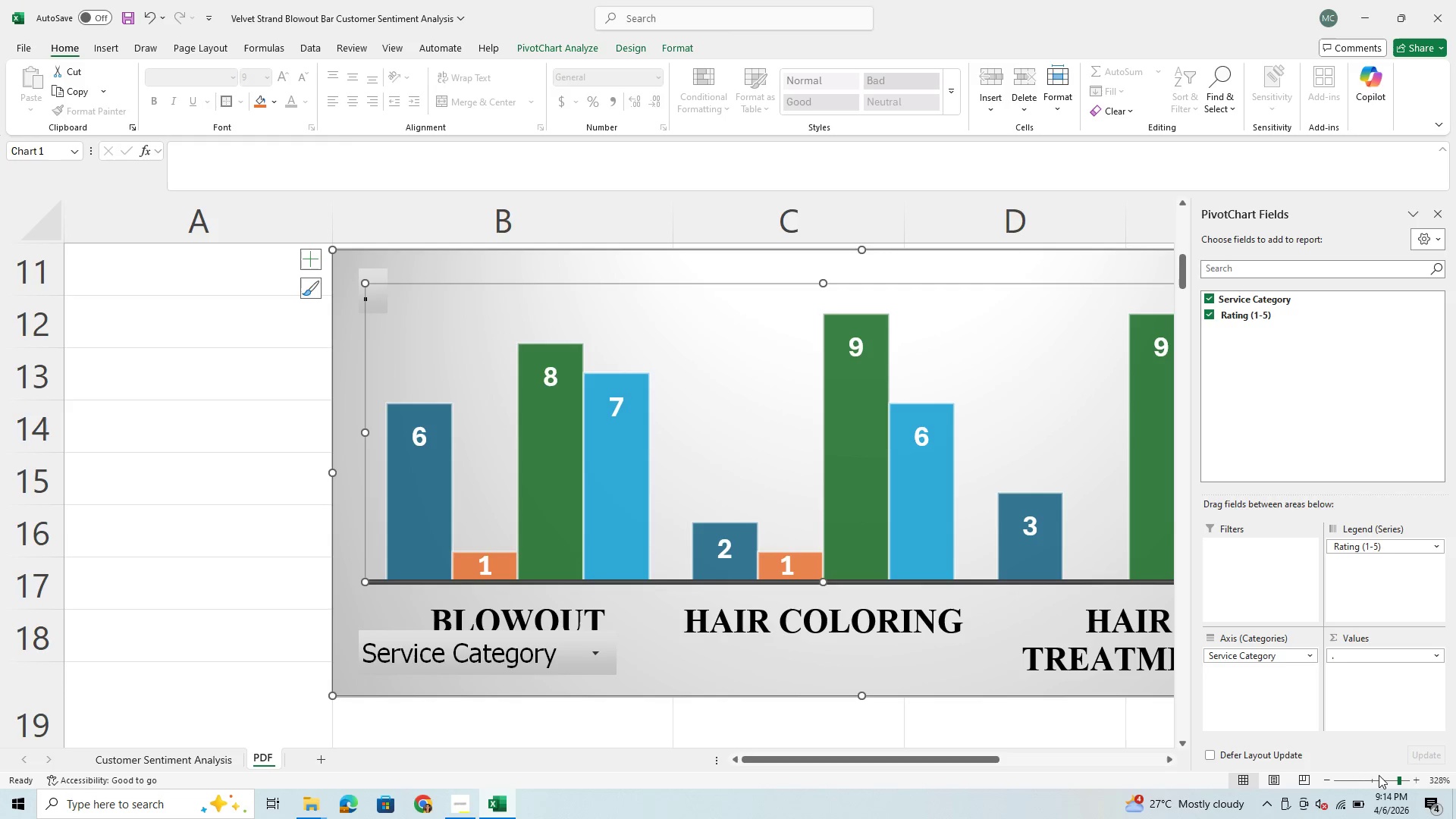 
wait(5.52)
 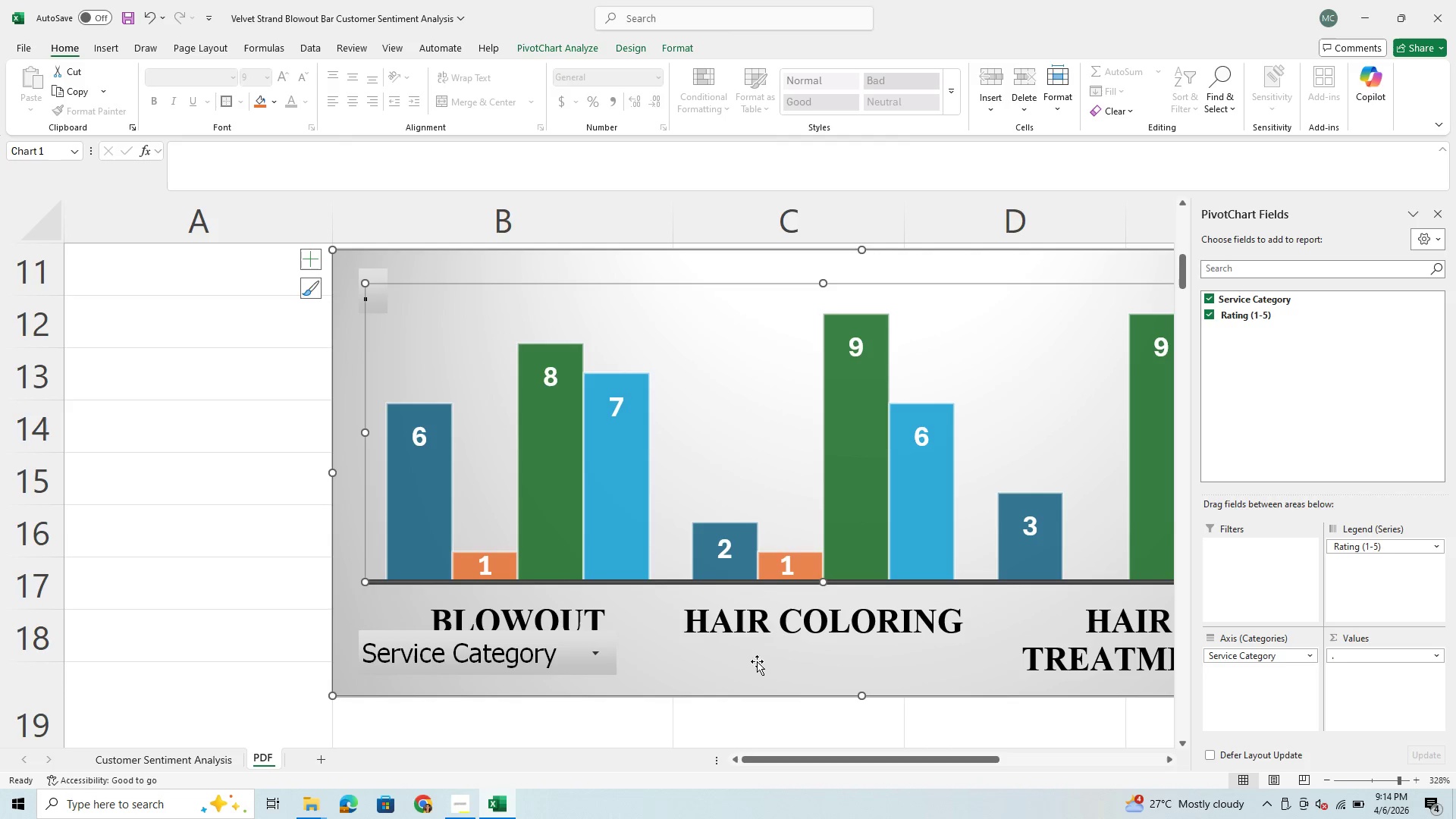 
left_click([1377, 781])
 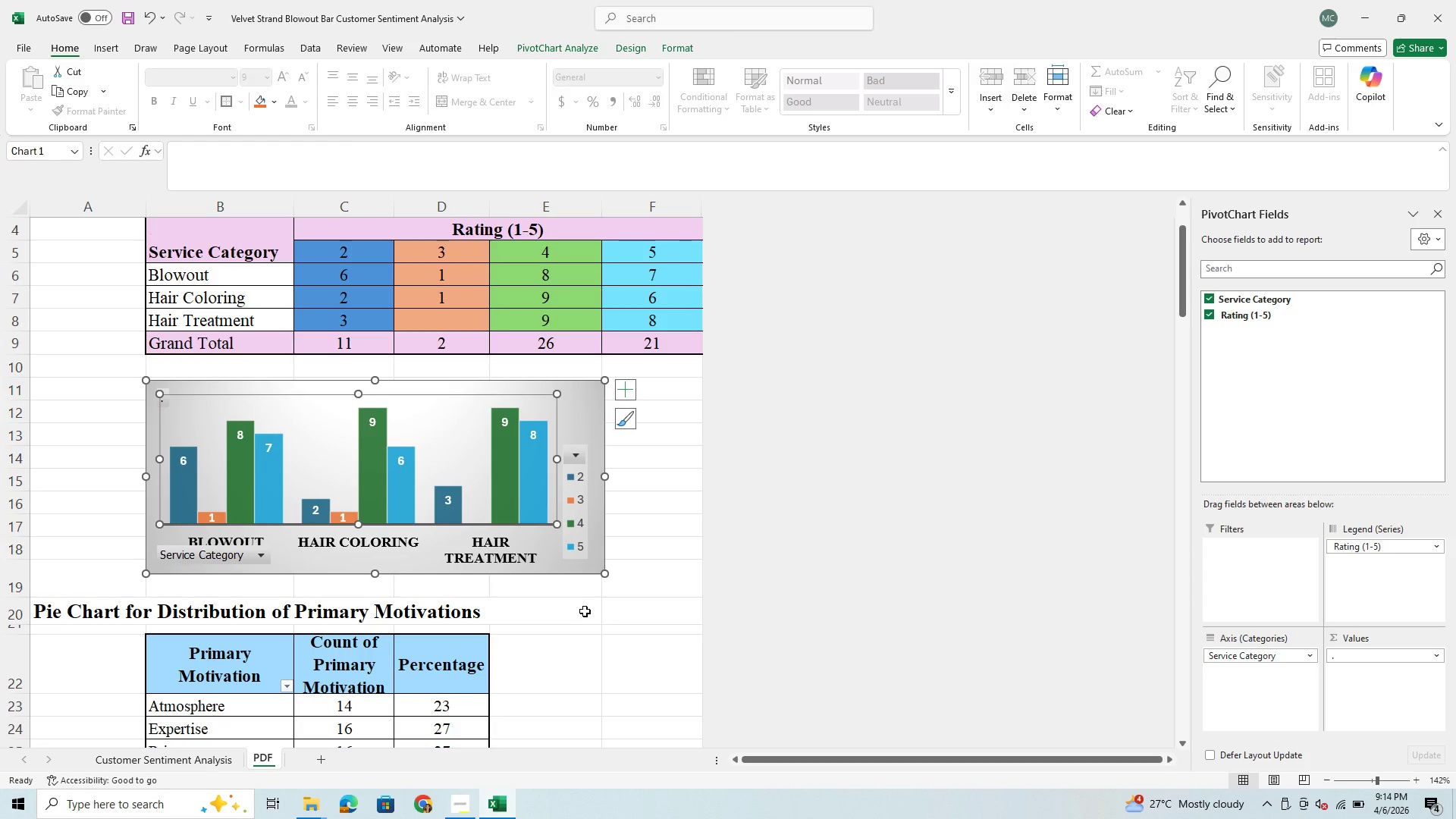 
scroll: coordinate [399, 427], scroll_direction: up, amount: 6.0
 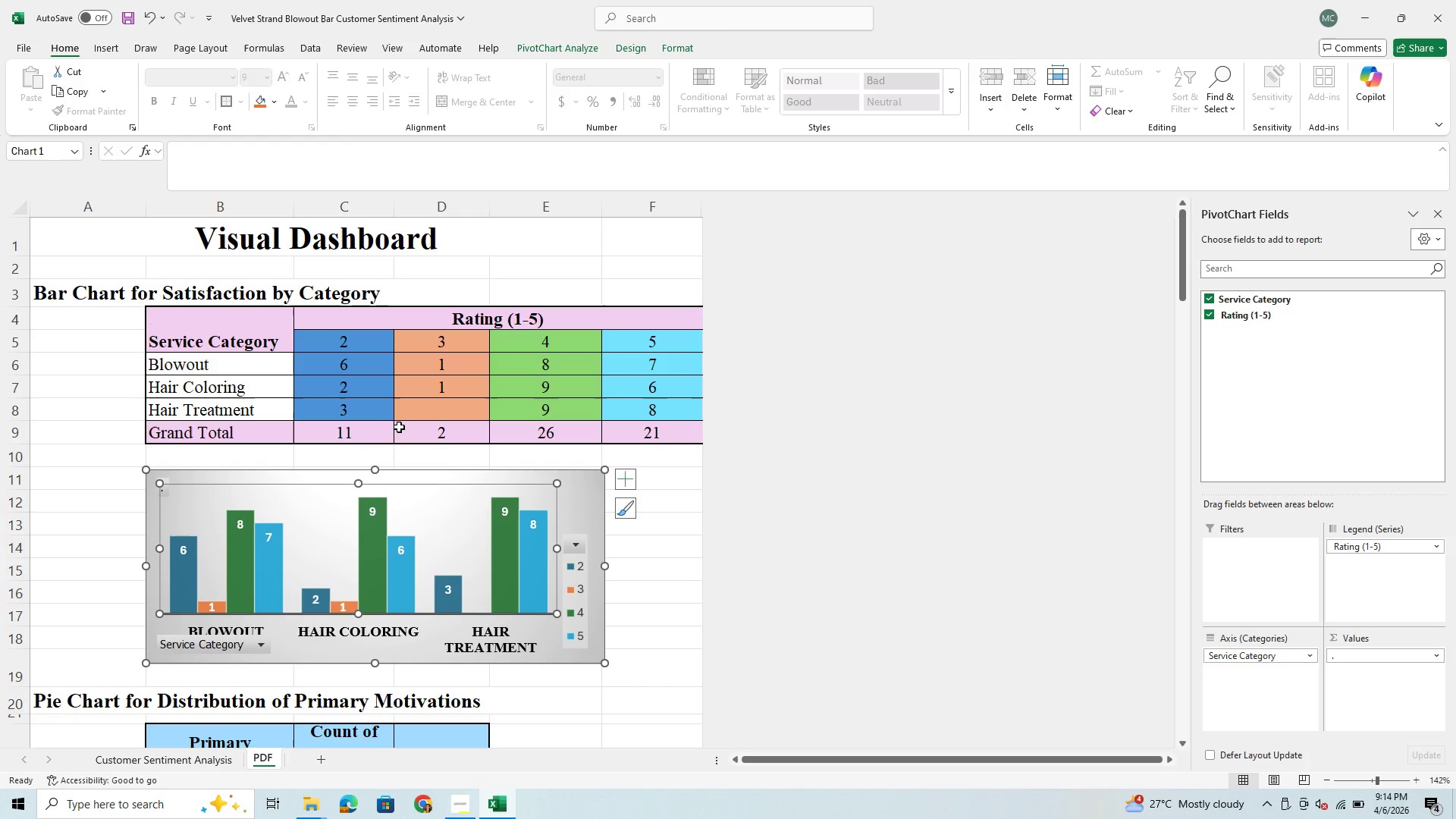 
scroll: coordinate [446, 585], scroll_direction: down, amount: 3.0
 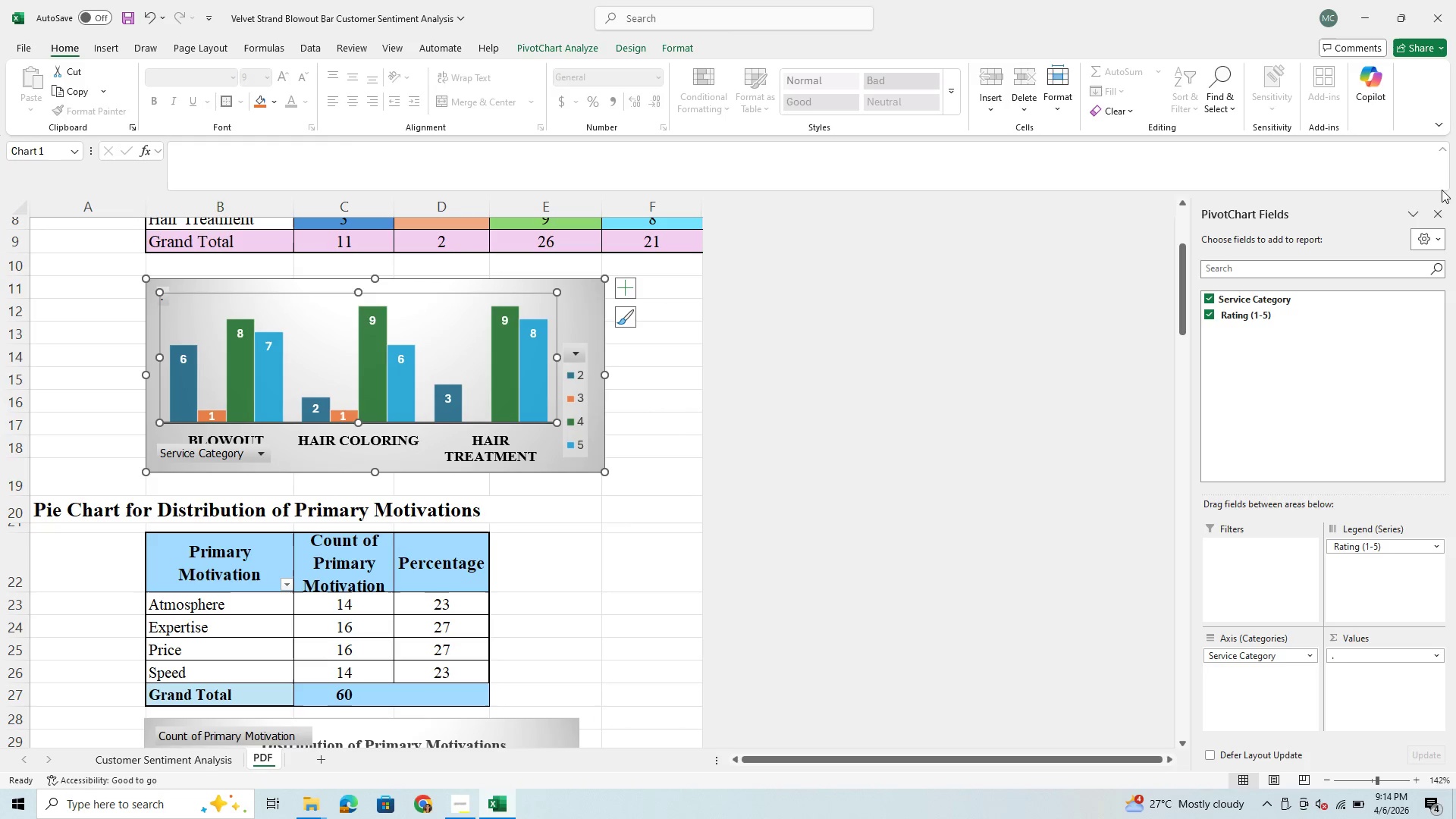 
left_click([1436, 212])
 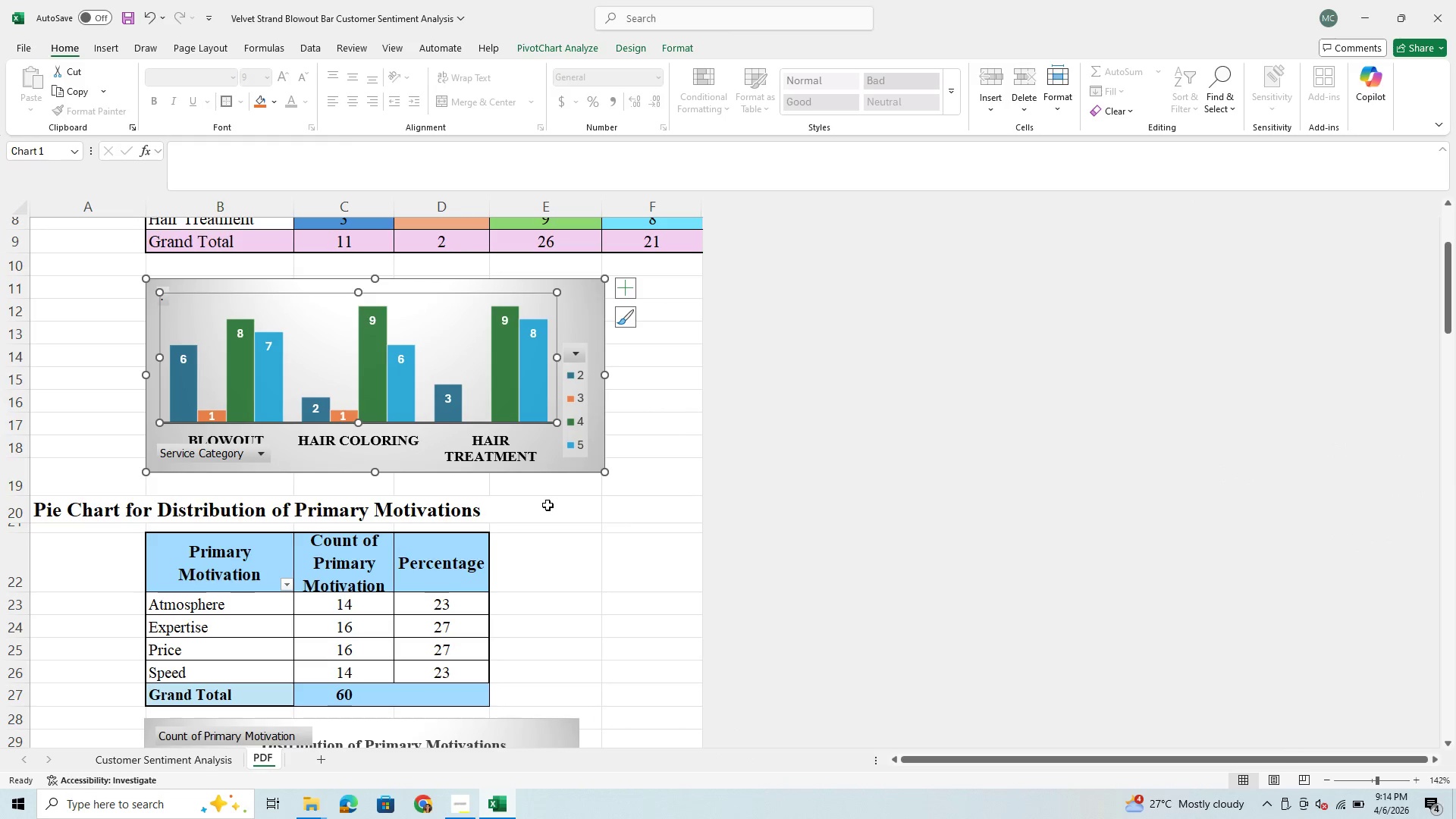 
scroll: coordinate [548, 505], scroll_direction: down, amount: 2.0
 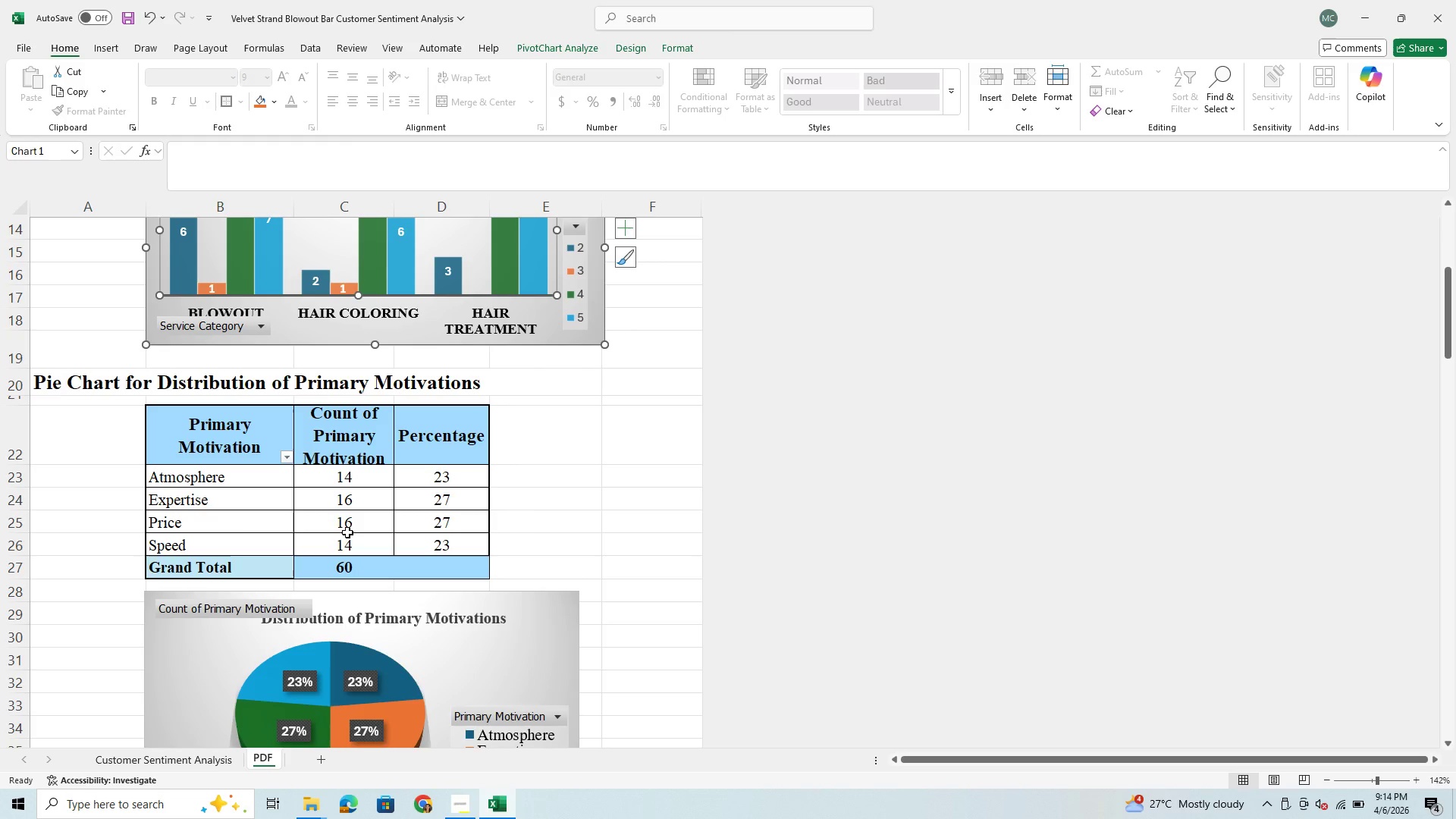 
wait(14.01)
 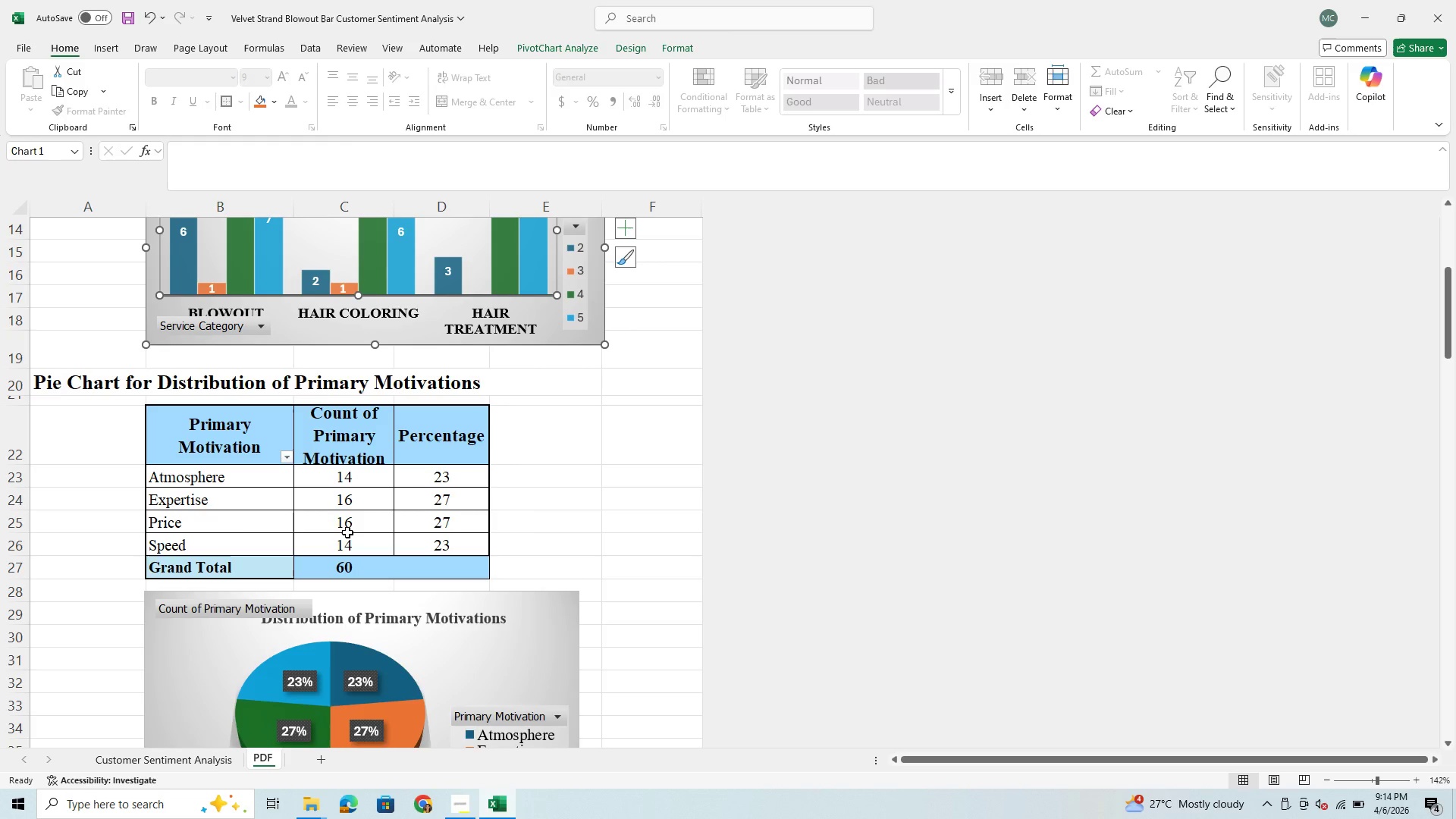 
scroll: coordinate [436, 650], scroll_direction: down, amount: 10.0
 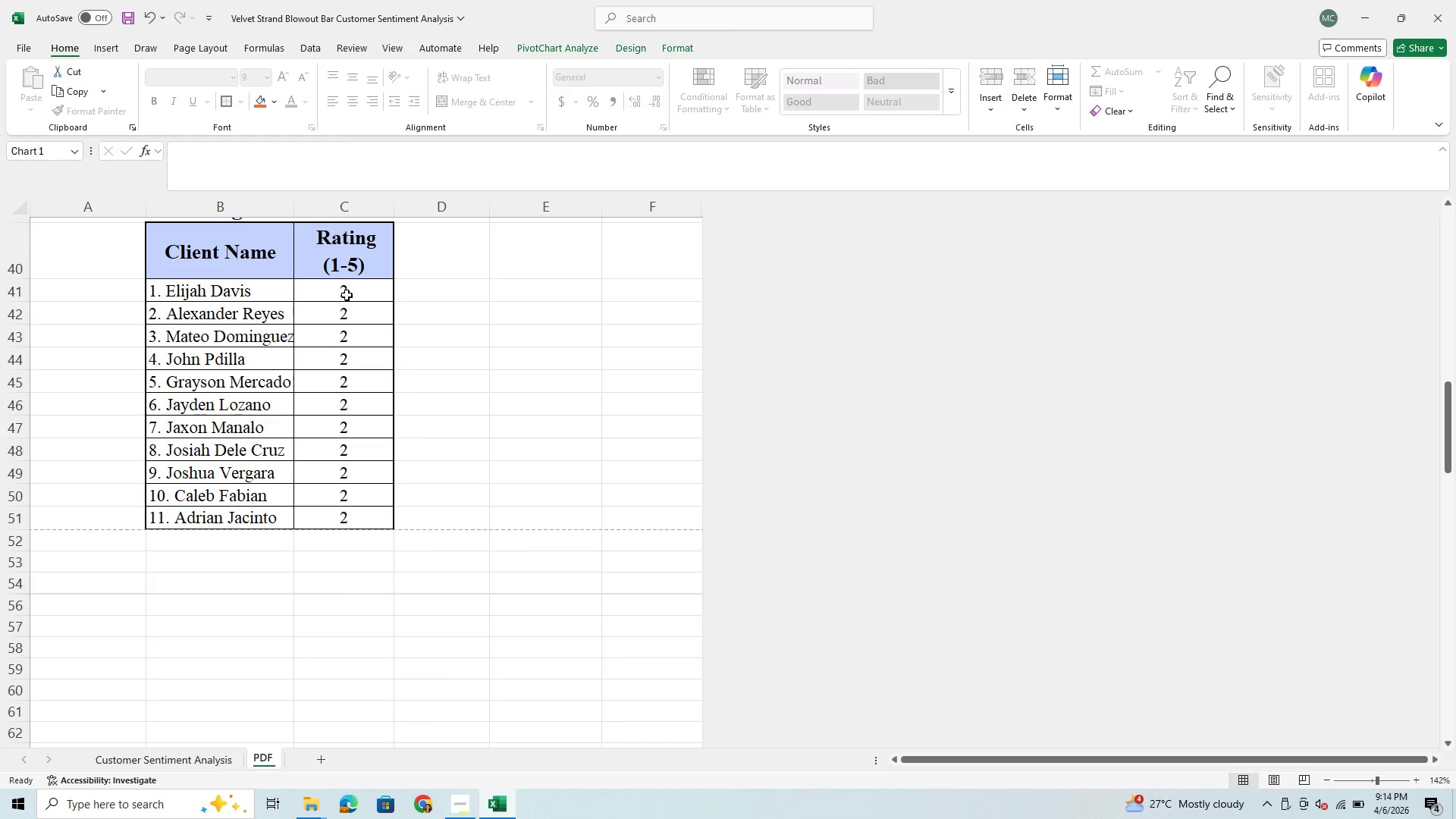 
left_click_drag(start_coordinate=[346, 293], to_coordinate=[346, 519])
 